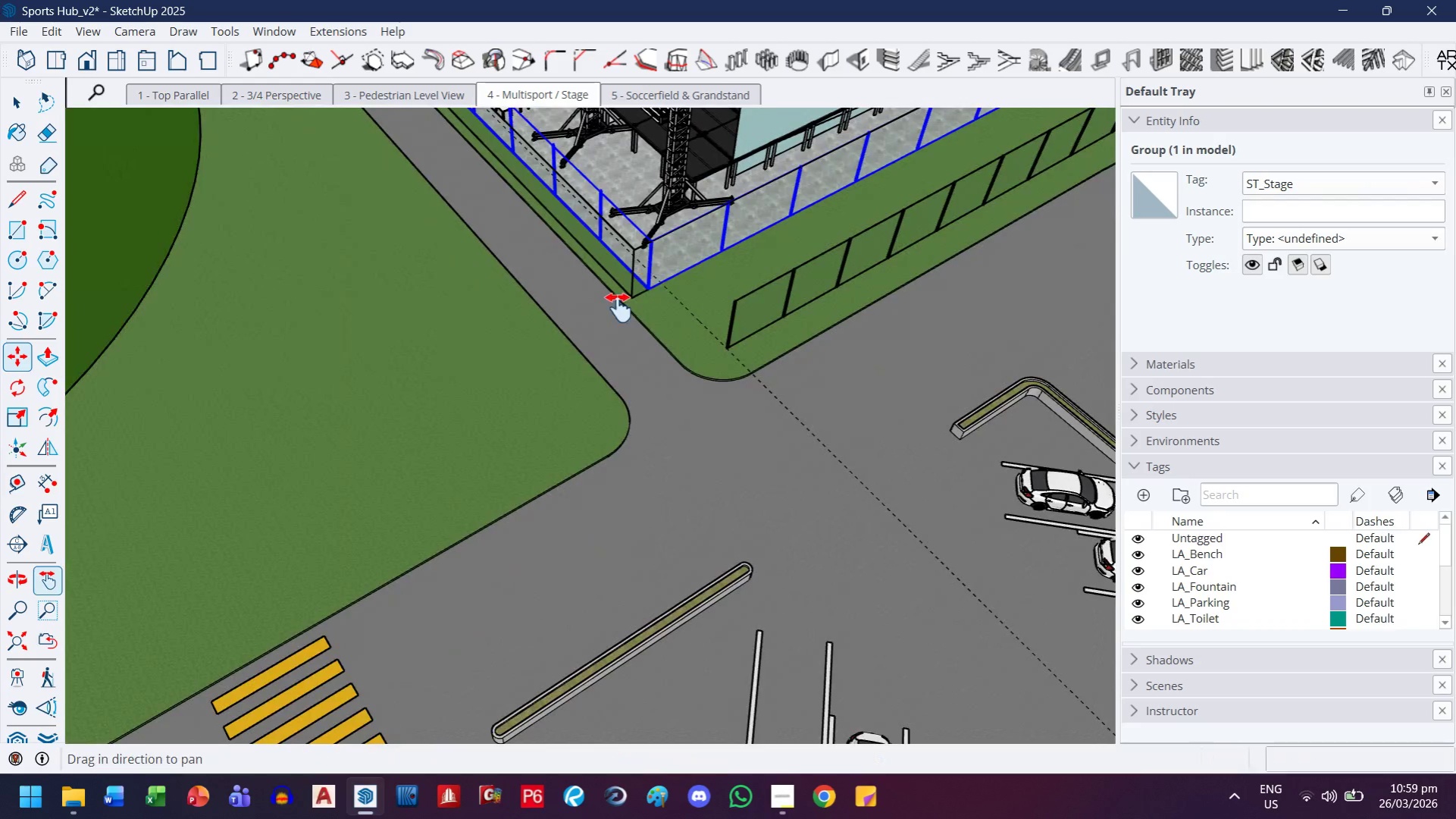 
left_click_drag(start_coordinate=[637, 289], to_coordinate=[497, 568])
 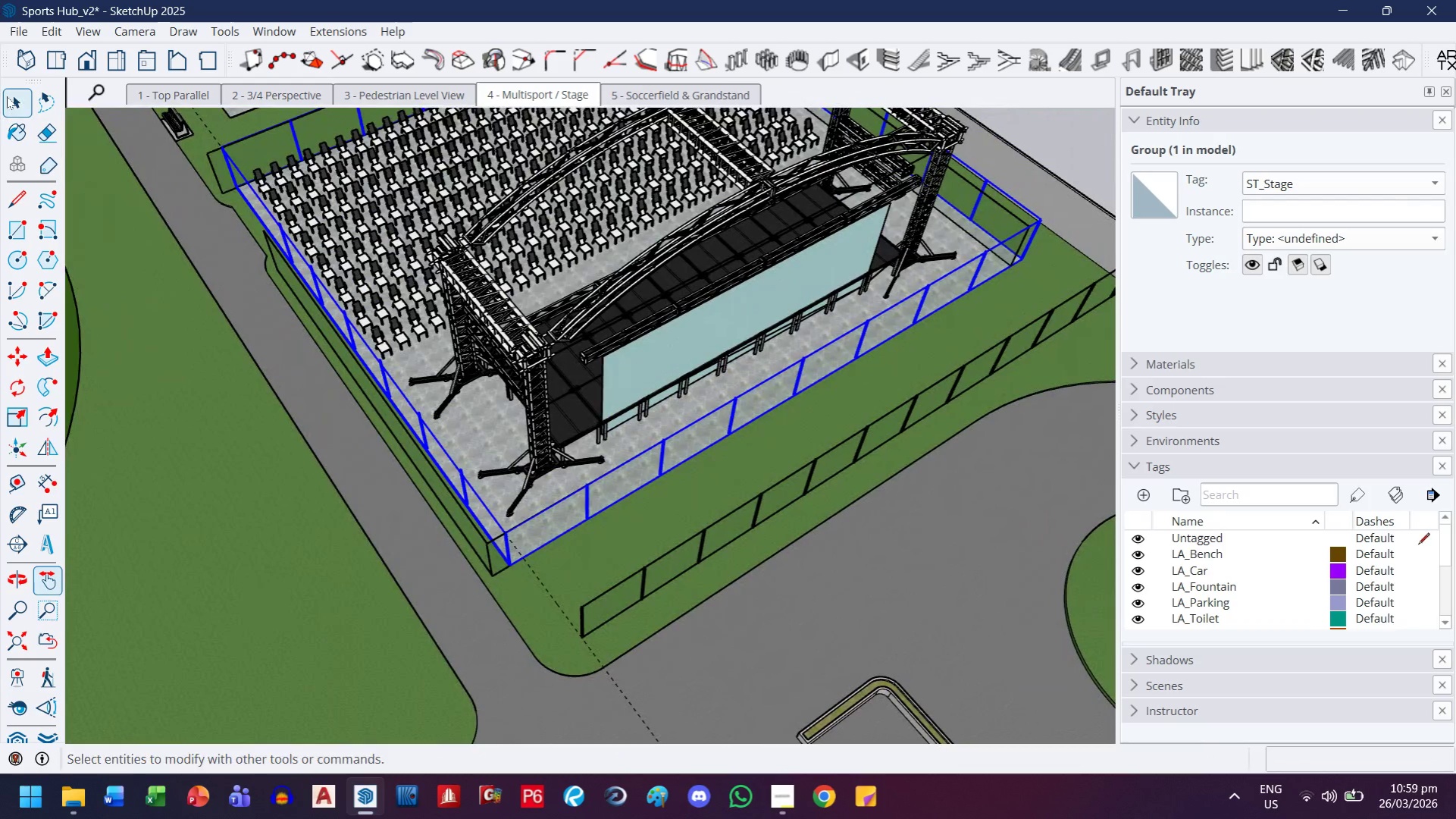 
scroll: coordinate [648, 290], scroll_direction: down, amount: 21.0
 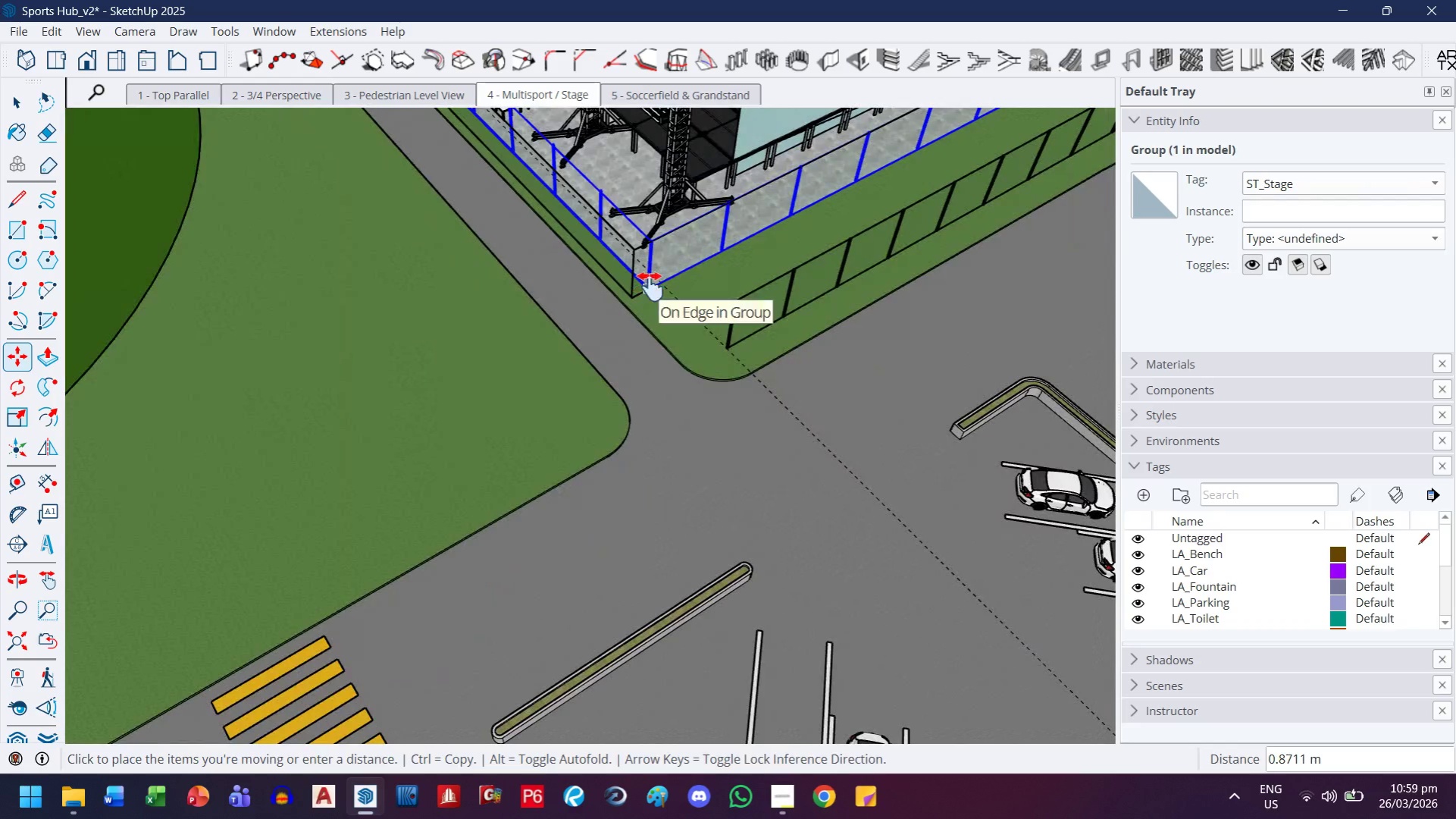 
key(Escape)
 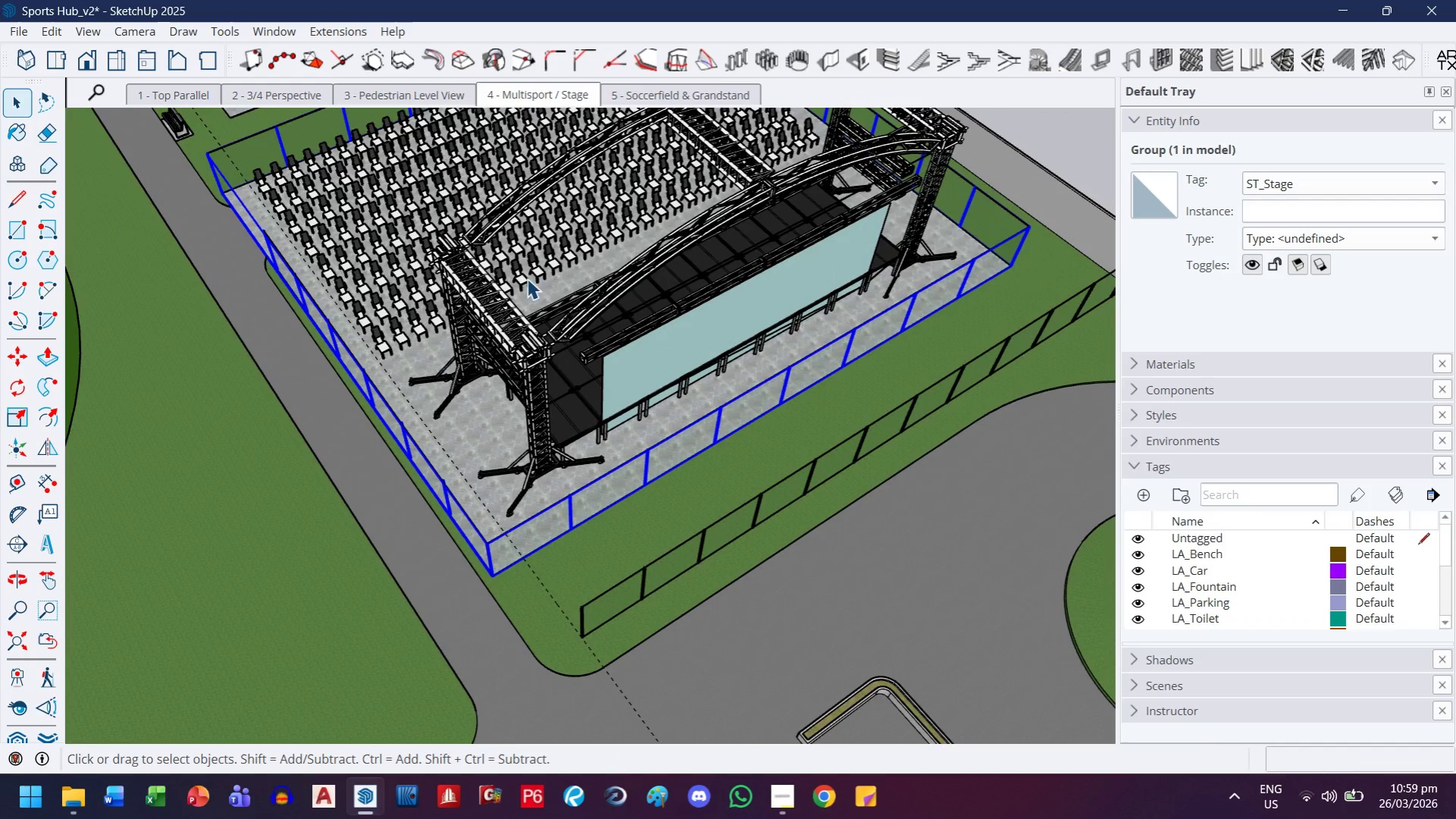 
left_click([559, 278])
 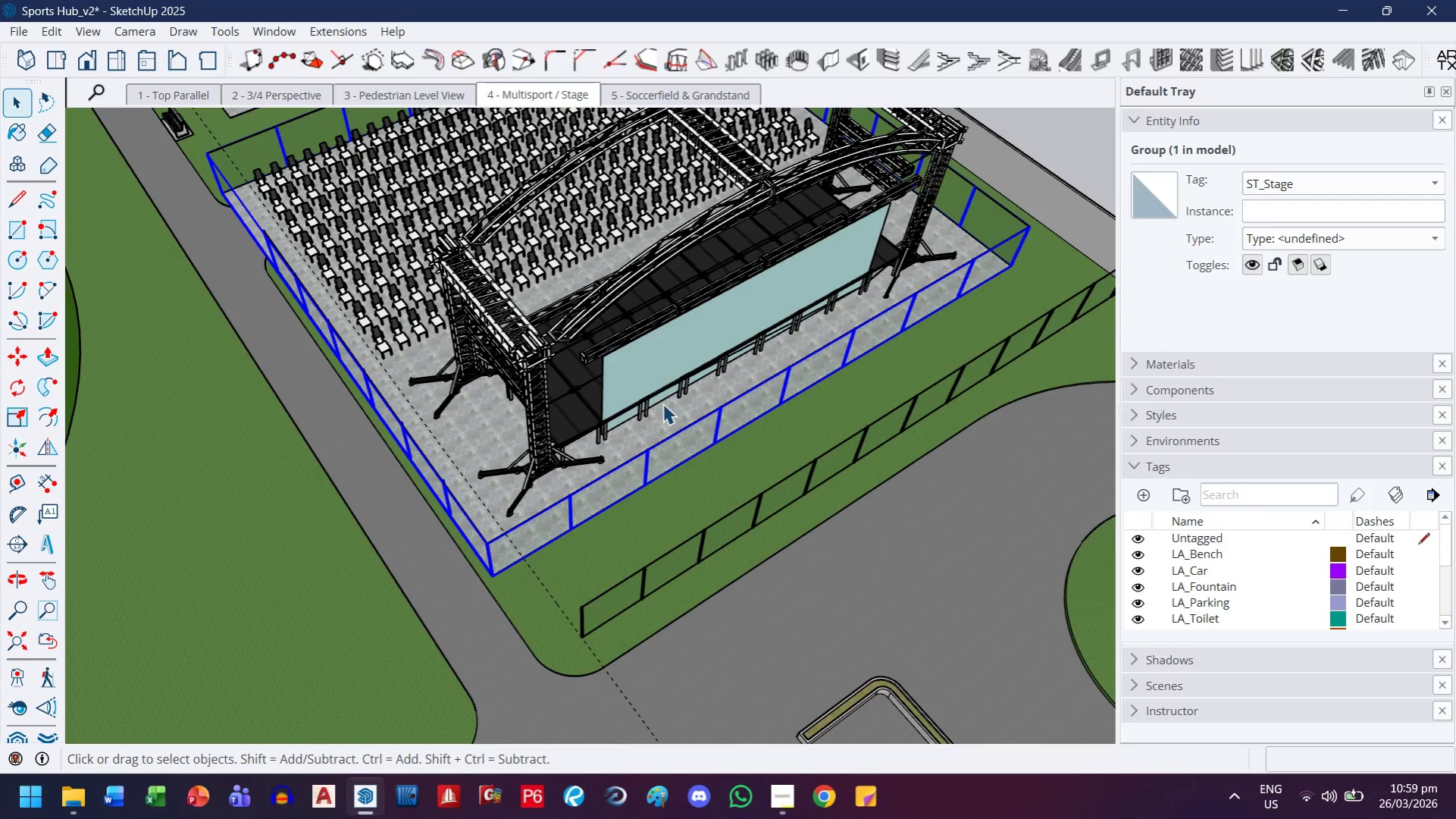 
scroll: coordinate [669, 381], scroll_direction: down, amount: 4.0
 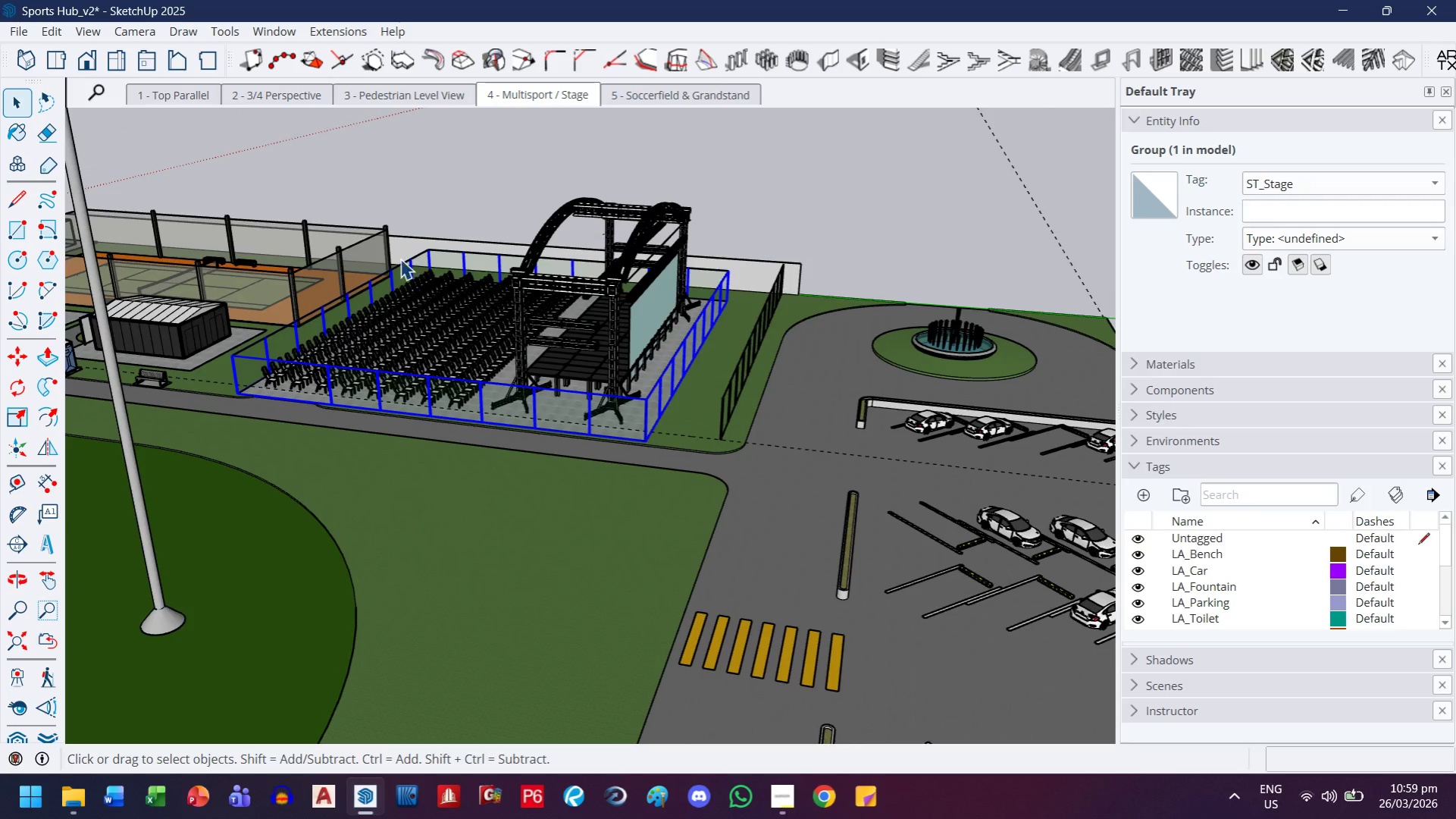 
left_click([447, 326])
 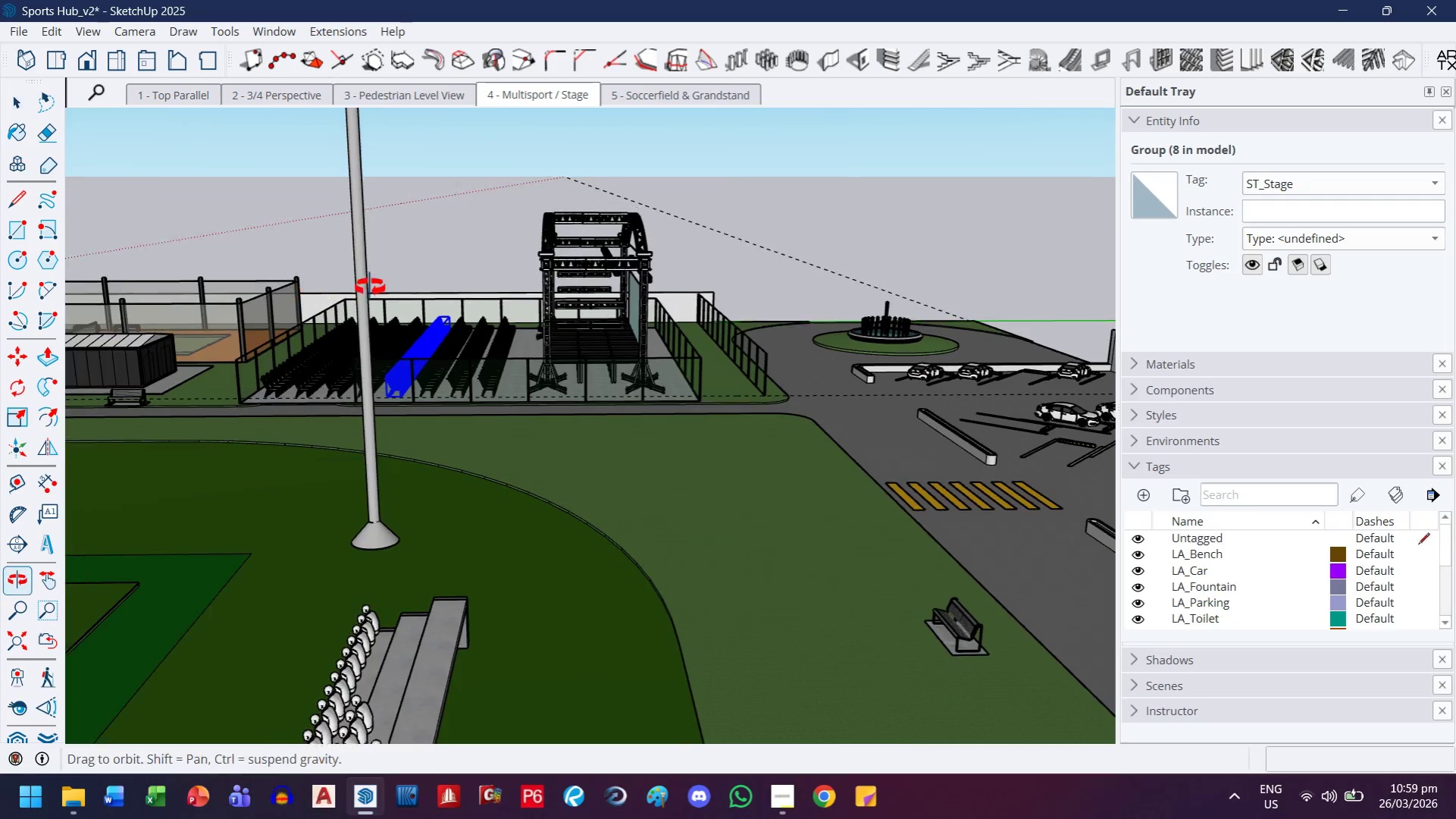 
left_click_drag(start_coordinate=[261, 238], to_coordinate=[534, 425])
 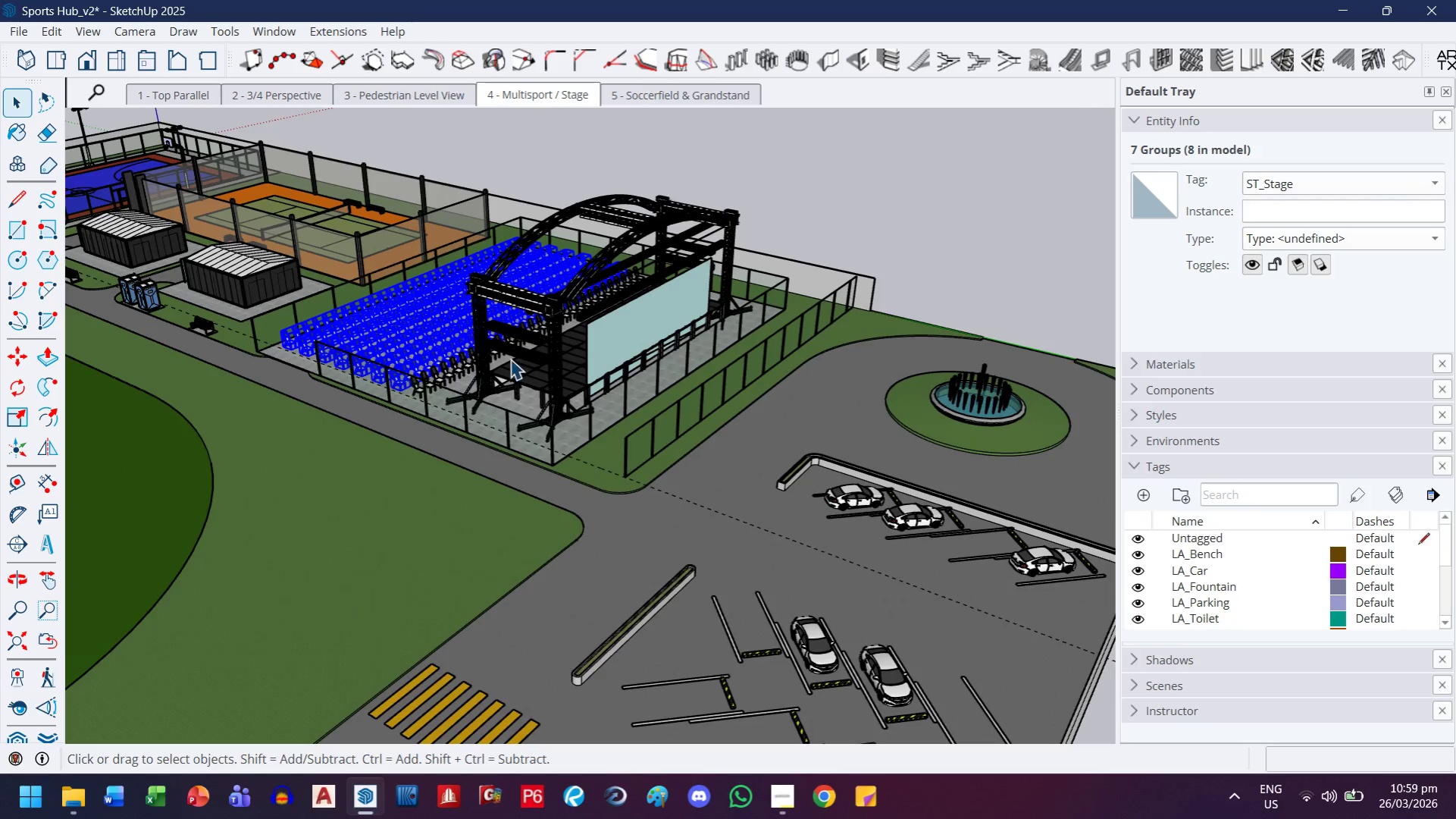 
key(Control+ControlLeft)
 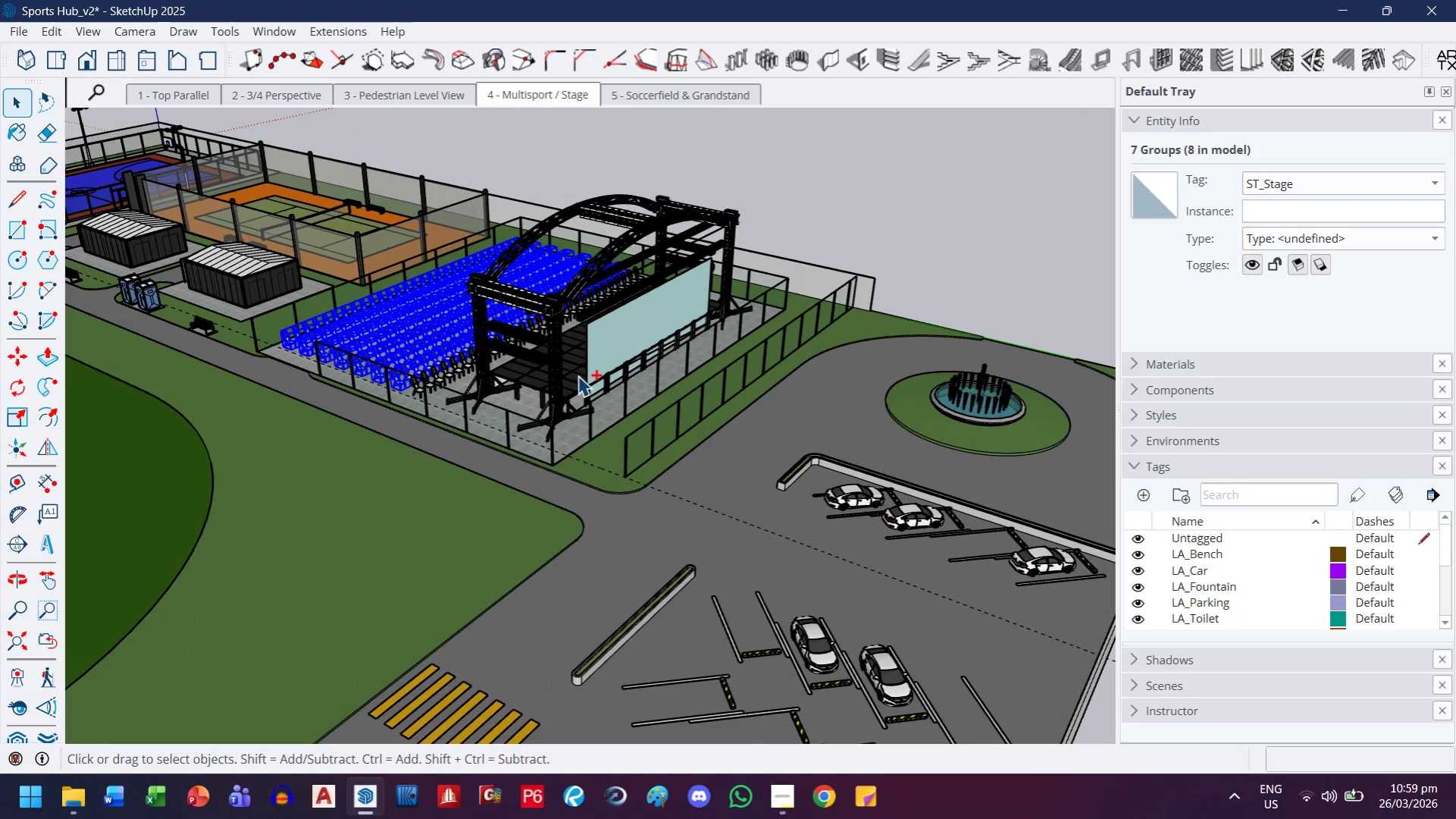 
left_click([578, 375])
 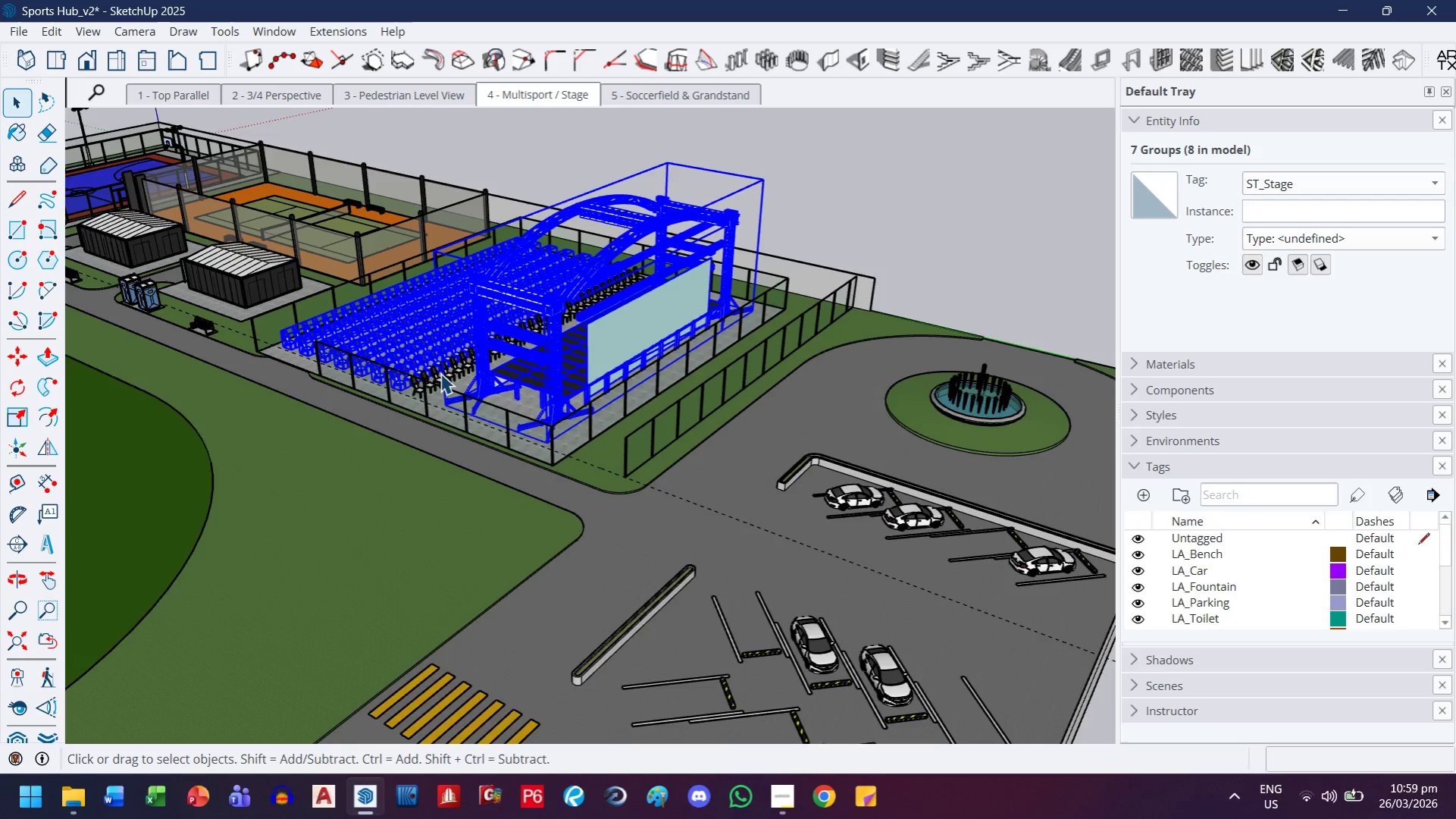 
hold_key(key=ControlLeft, duration=1.5)
 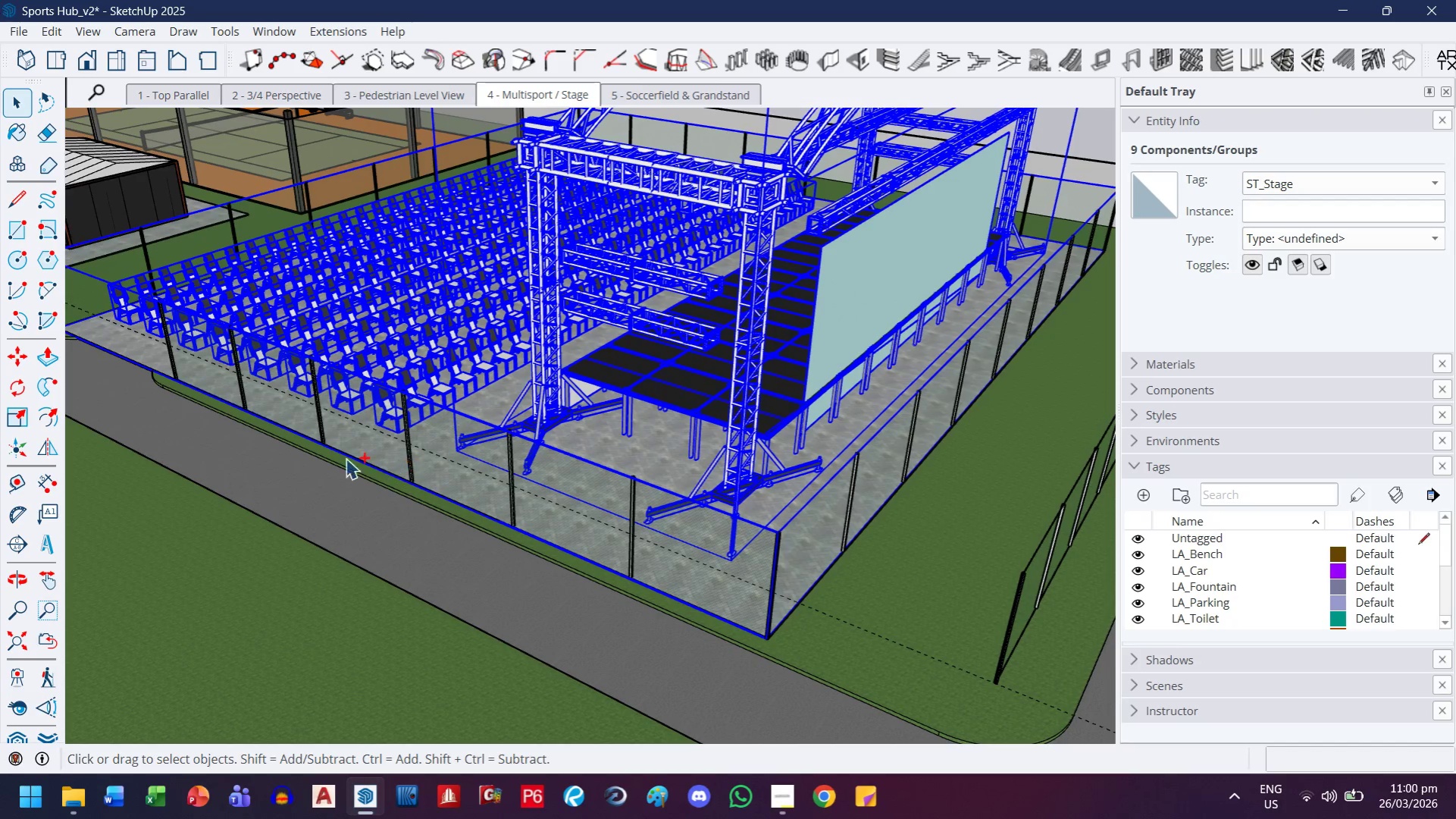 
scroll: coordinate [437, 373], scroll_direction: up, amount: 8.0
 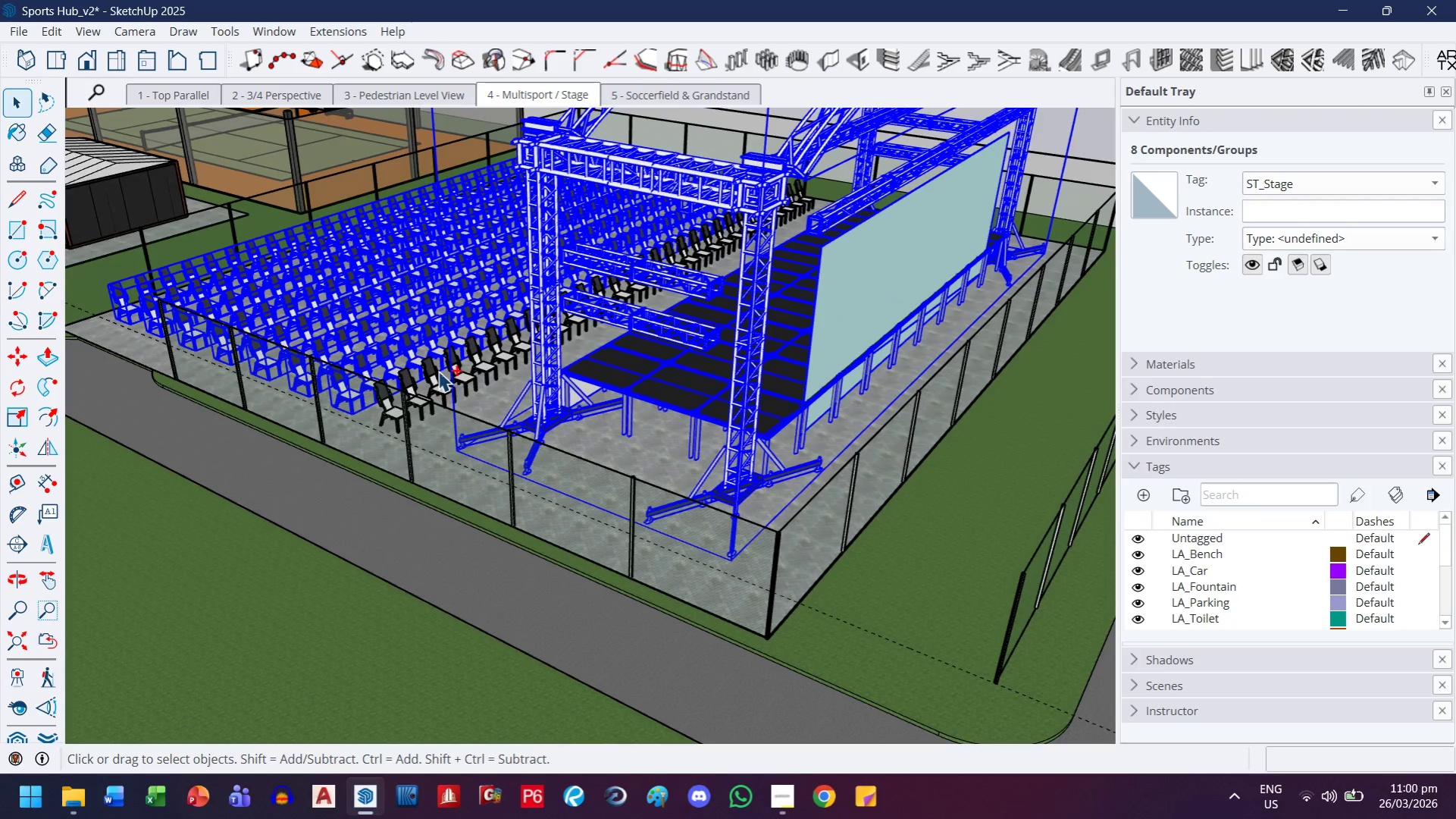 
left_click([433, 380])
 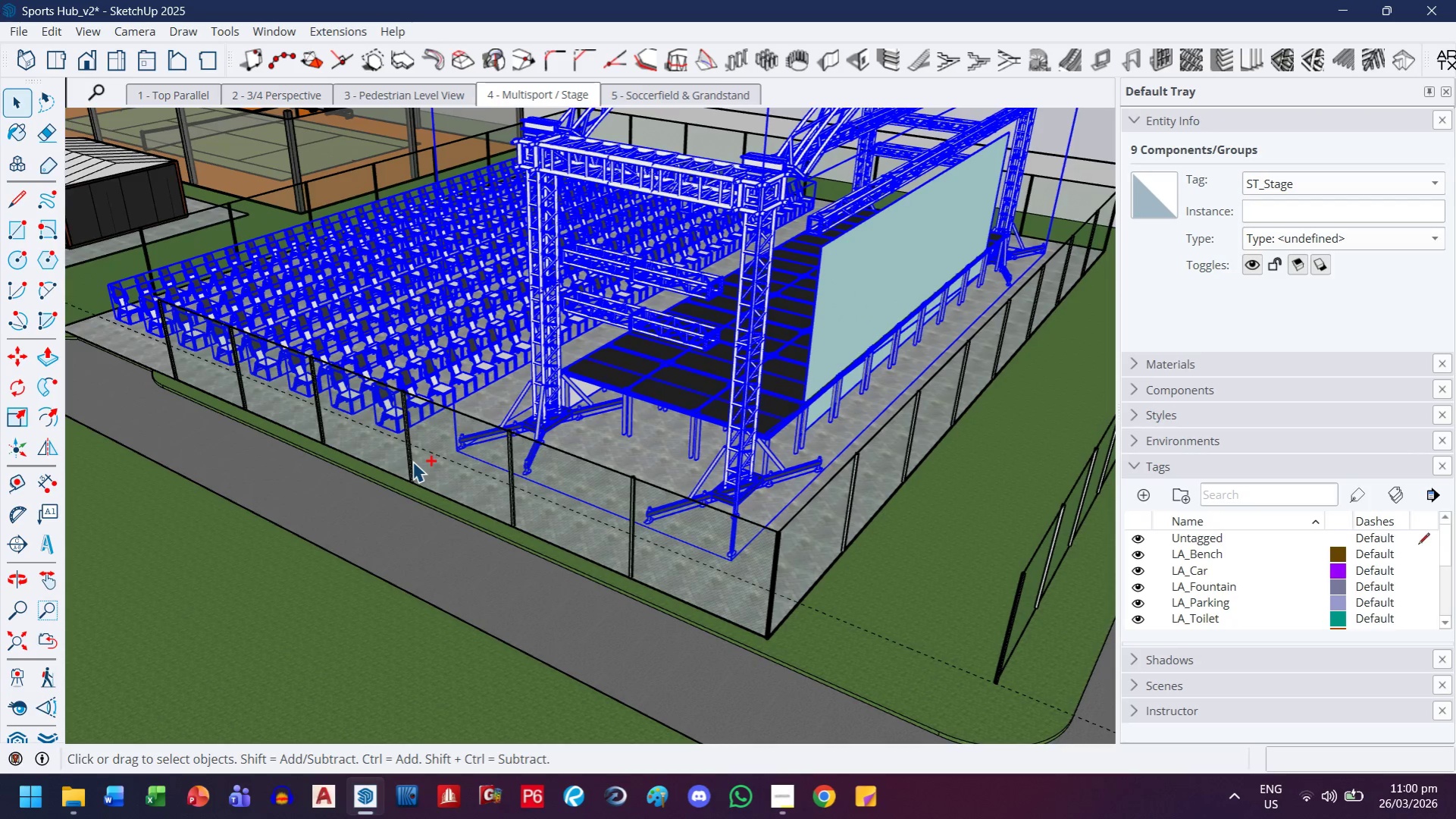 
hold_key(key=ControlLeft, duration=0.56)
left_click([412, 463])
 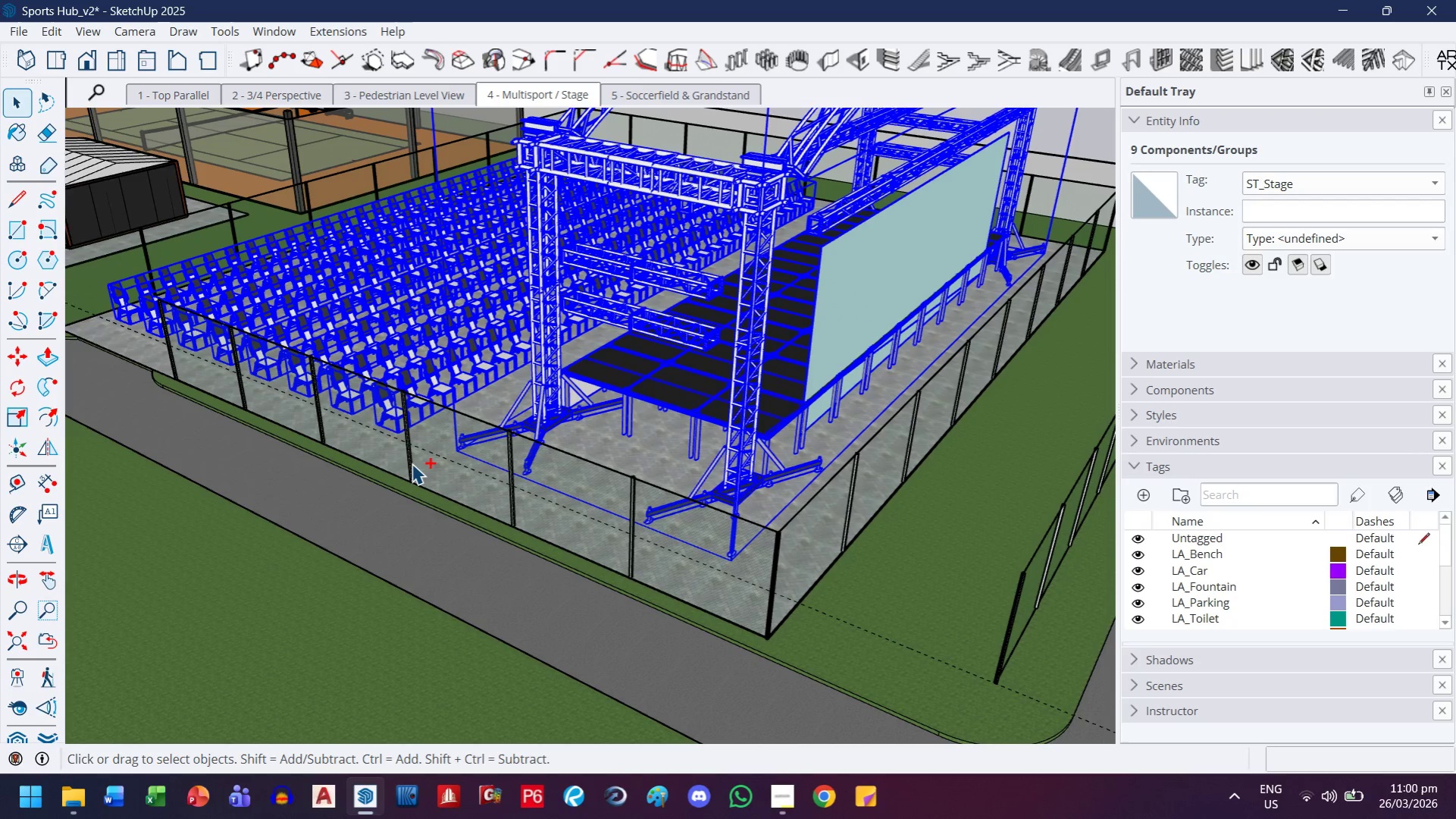 
scroll: coordinate [734, 569], scroll_direction: up, amount: 4.0
 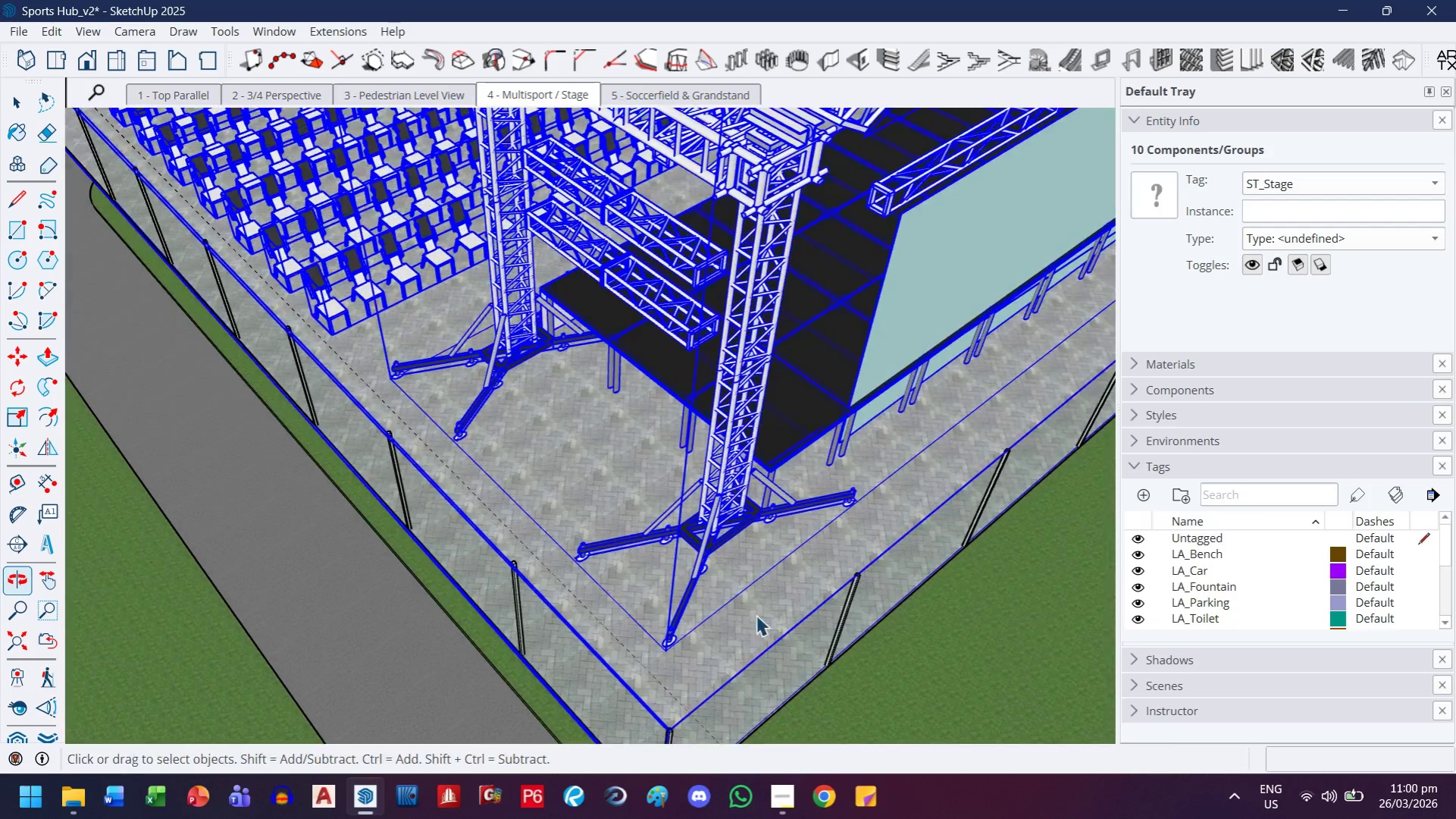 
hold_key(key=ControlLeft, duration=1.2)
left_click([866, 522])
 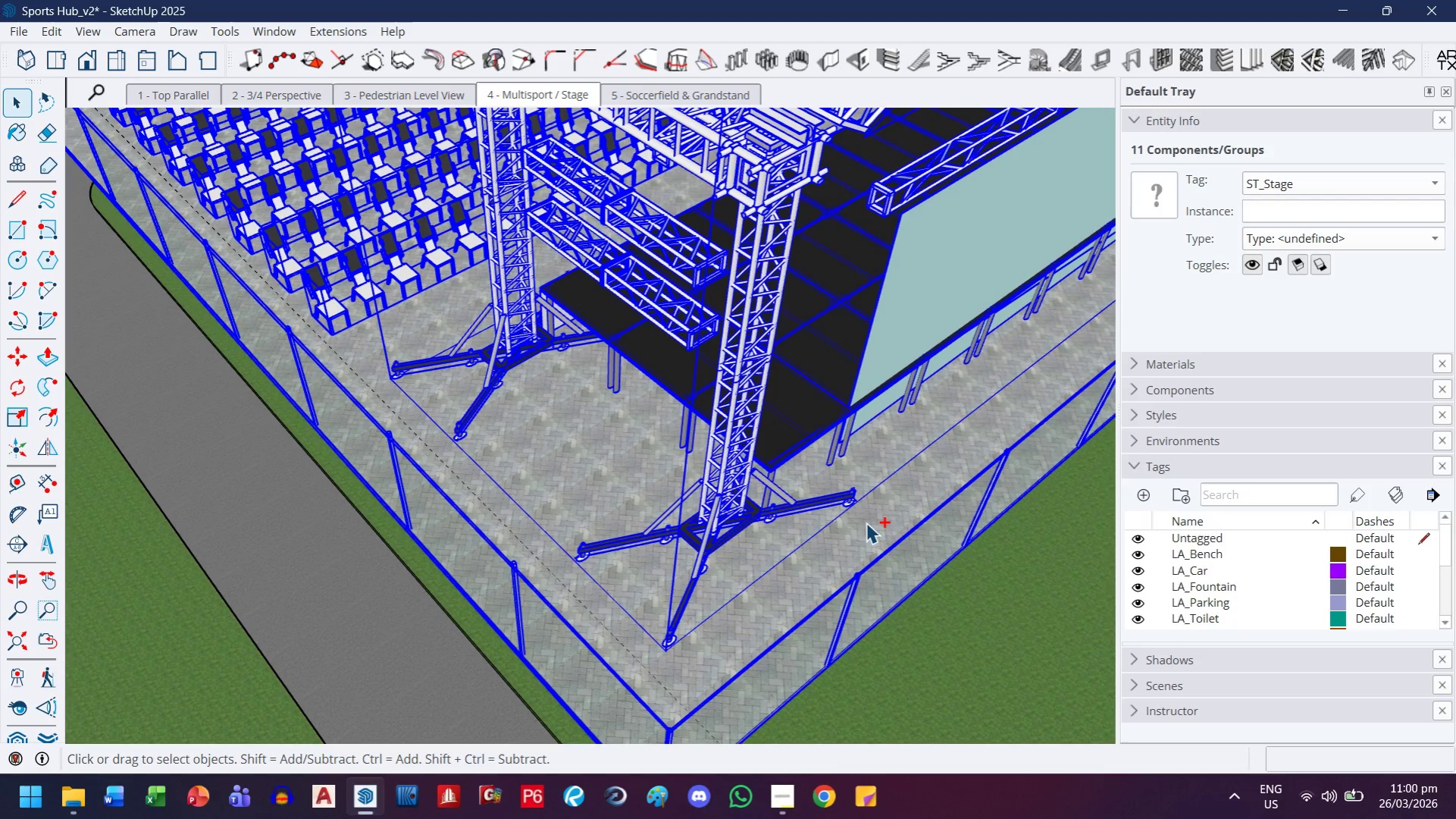 
key(M)
 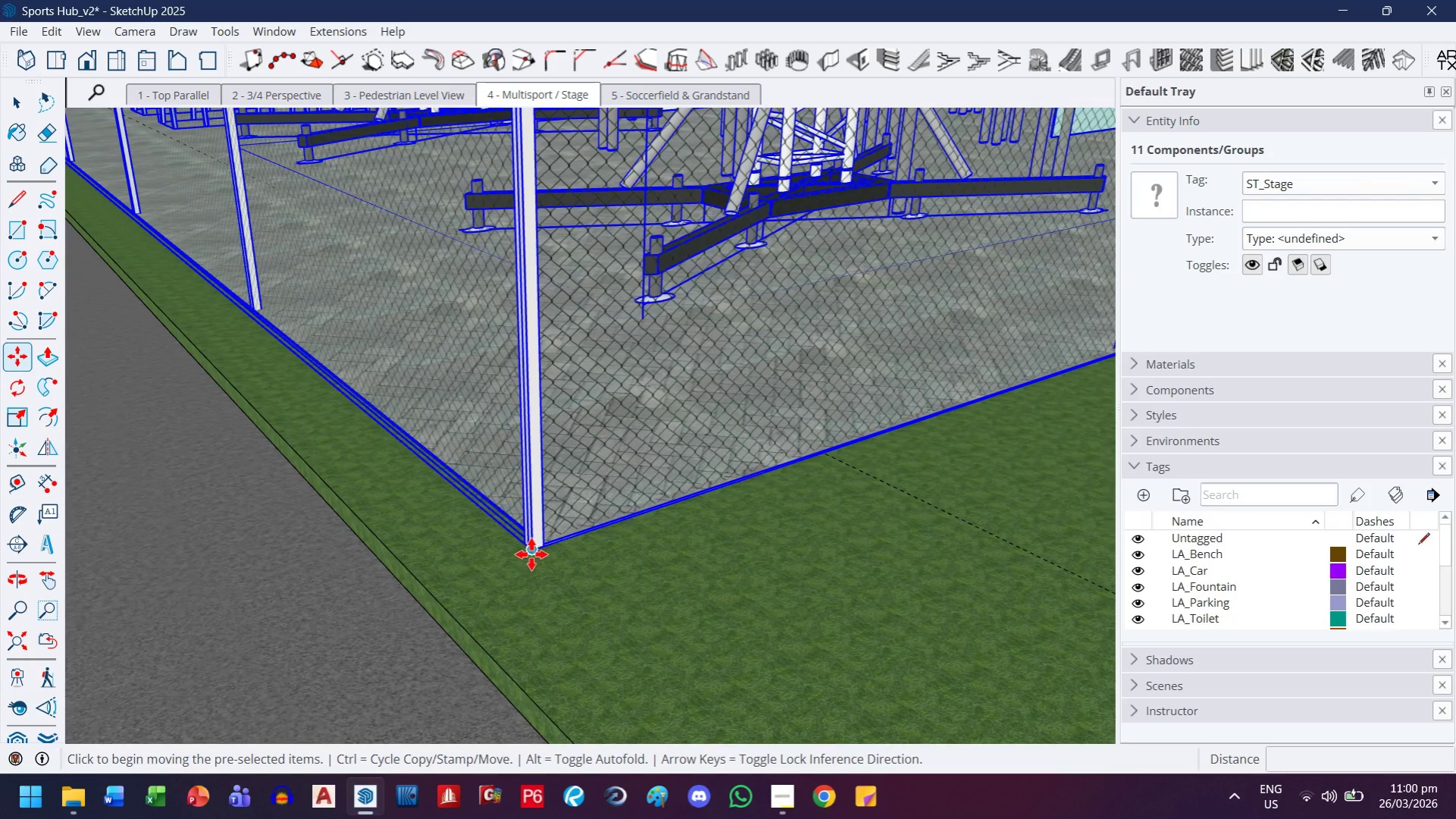 
scroll: coordinate [547, 577], scroll_direction: up, amount: 18.0
 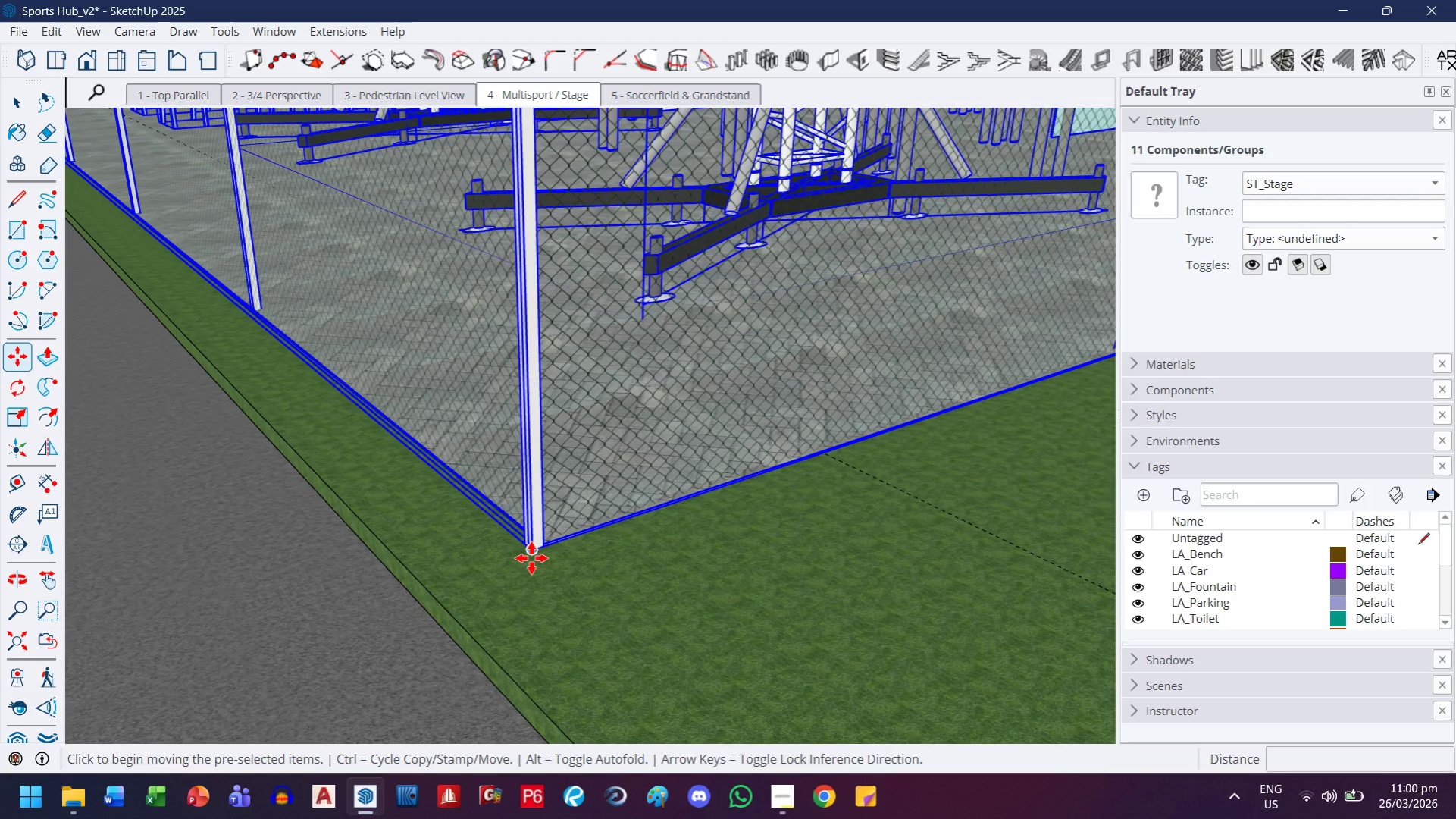 
left_click([531, 552])
 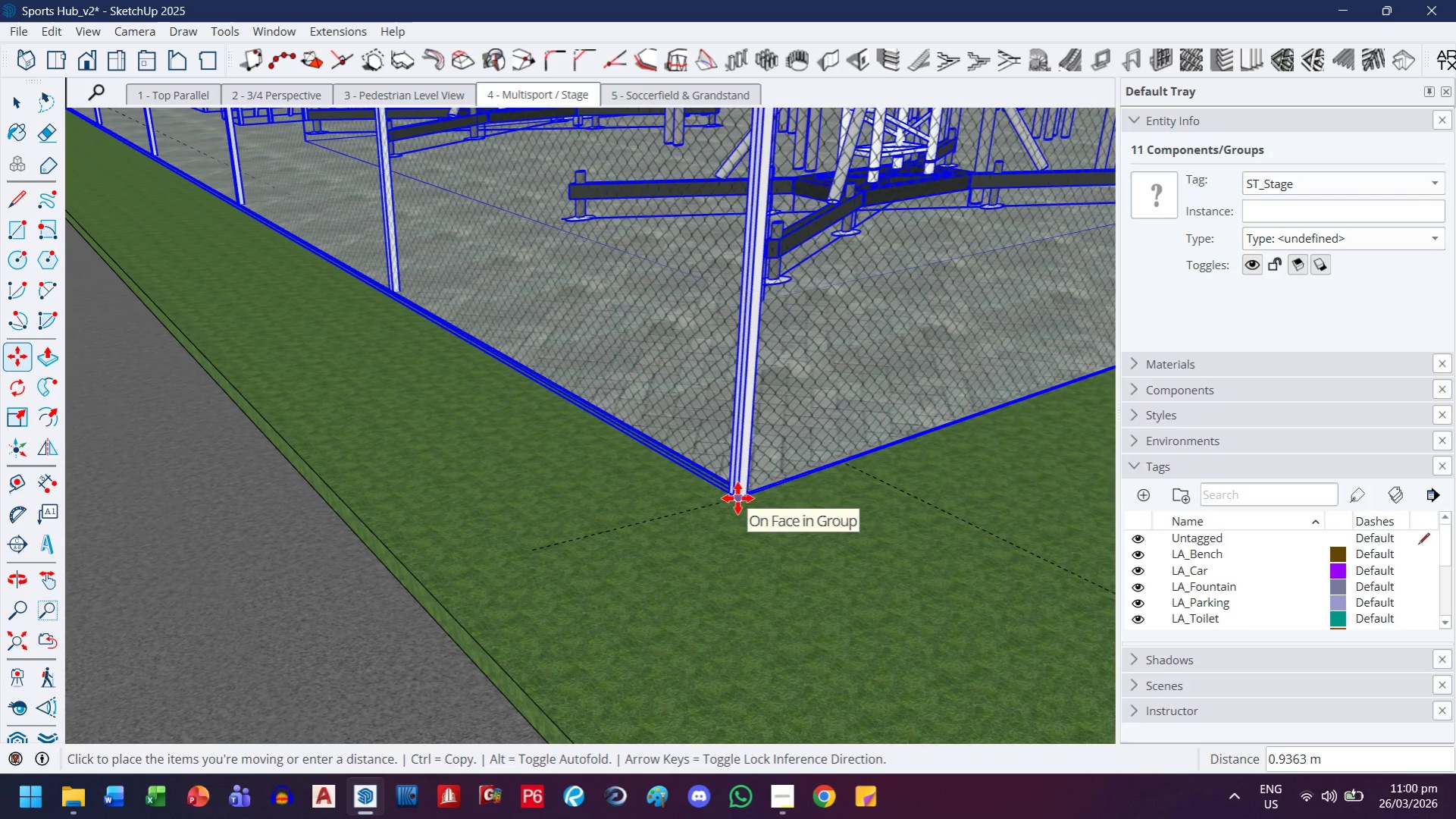 
key(ArrowLeft)
 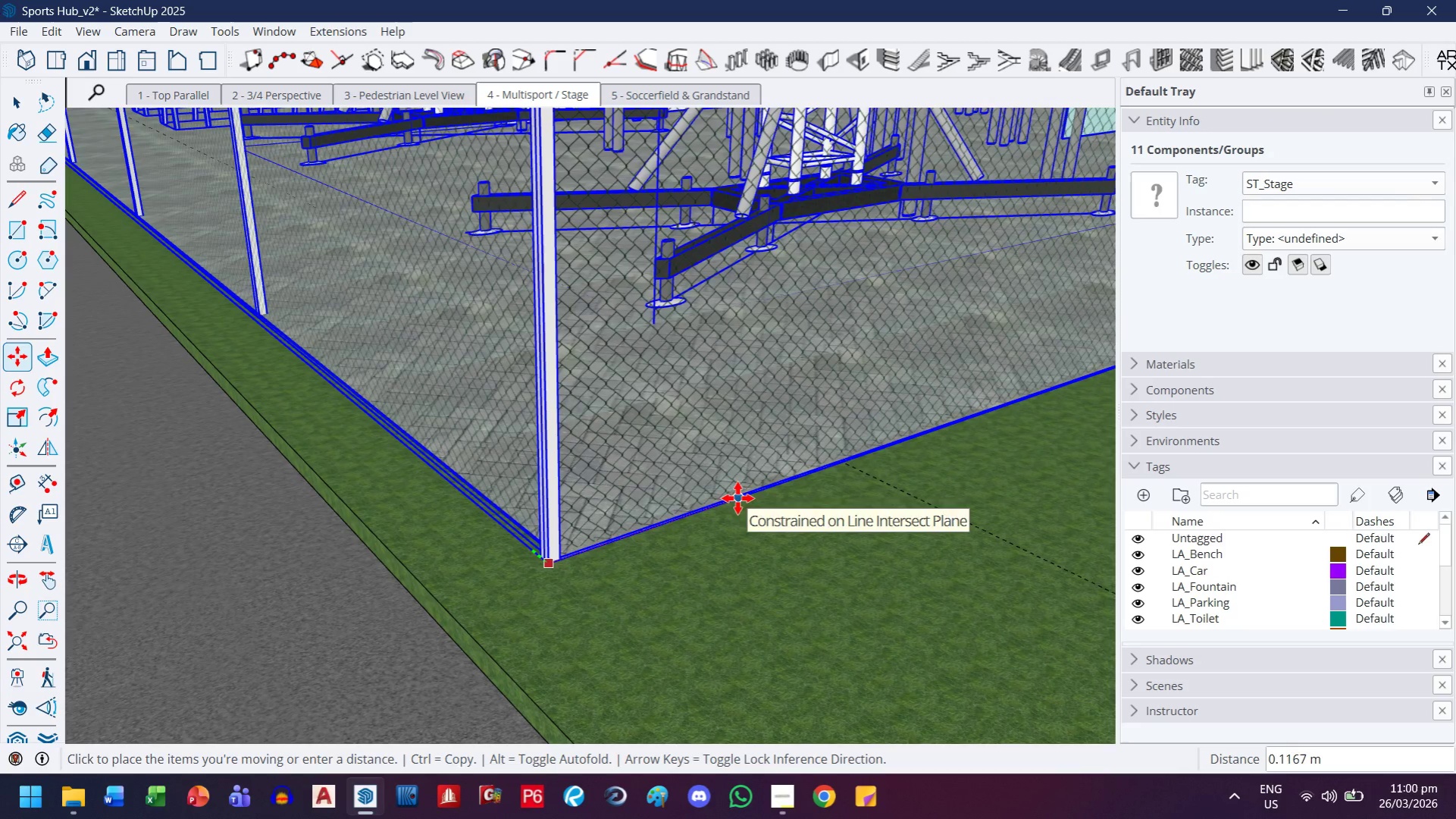 
key(ArrowRight)
 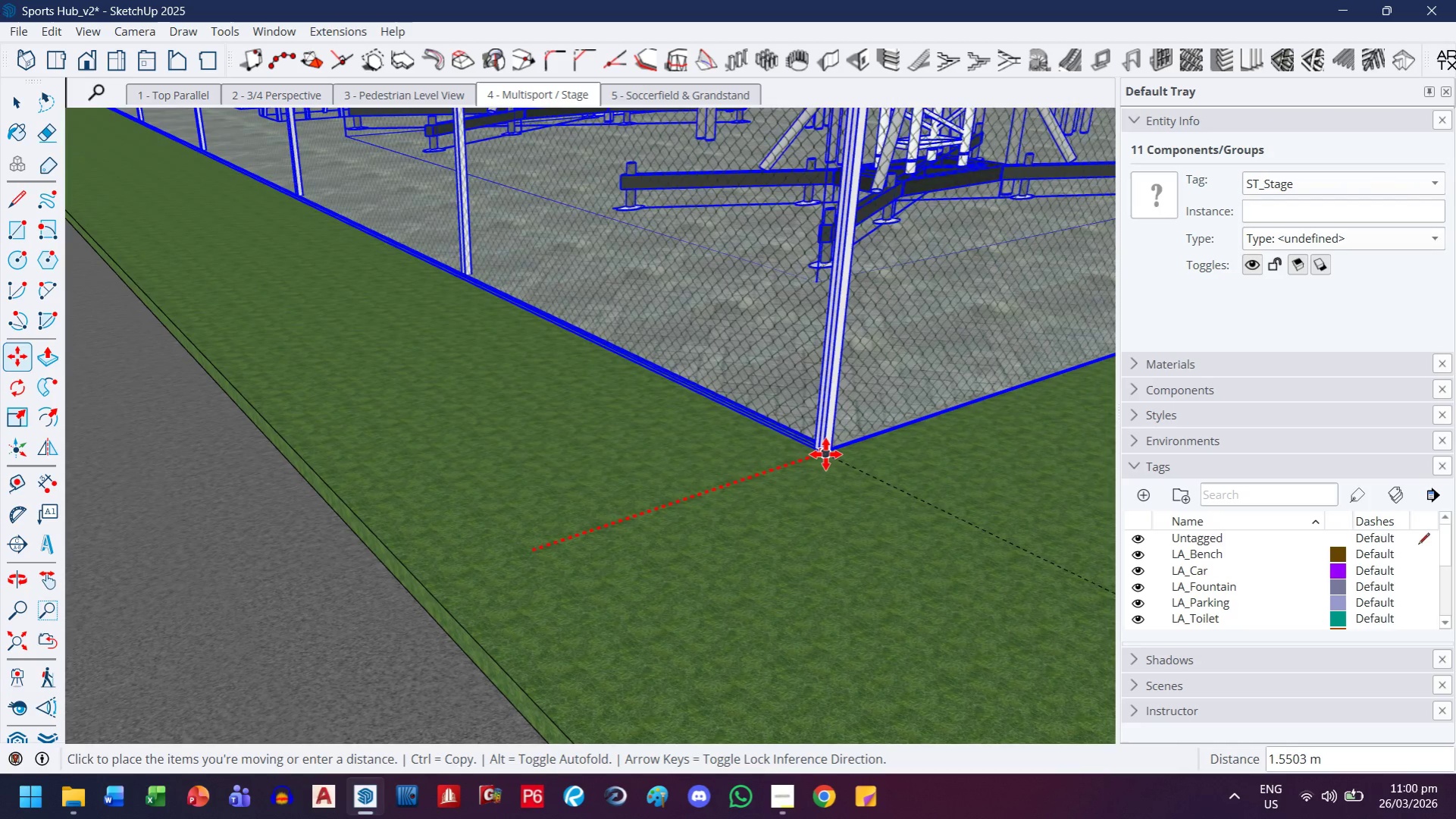 
left_click([825, 454])
 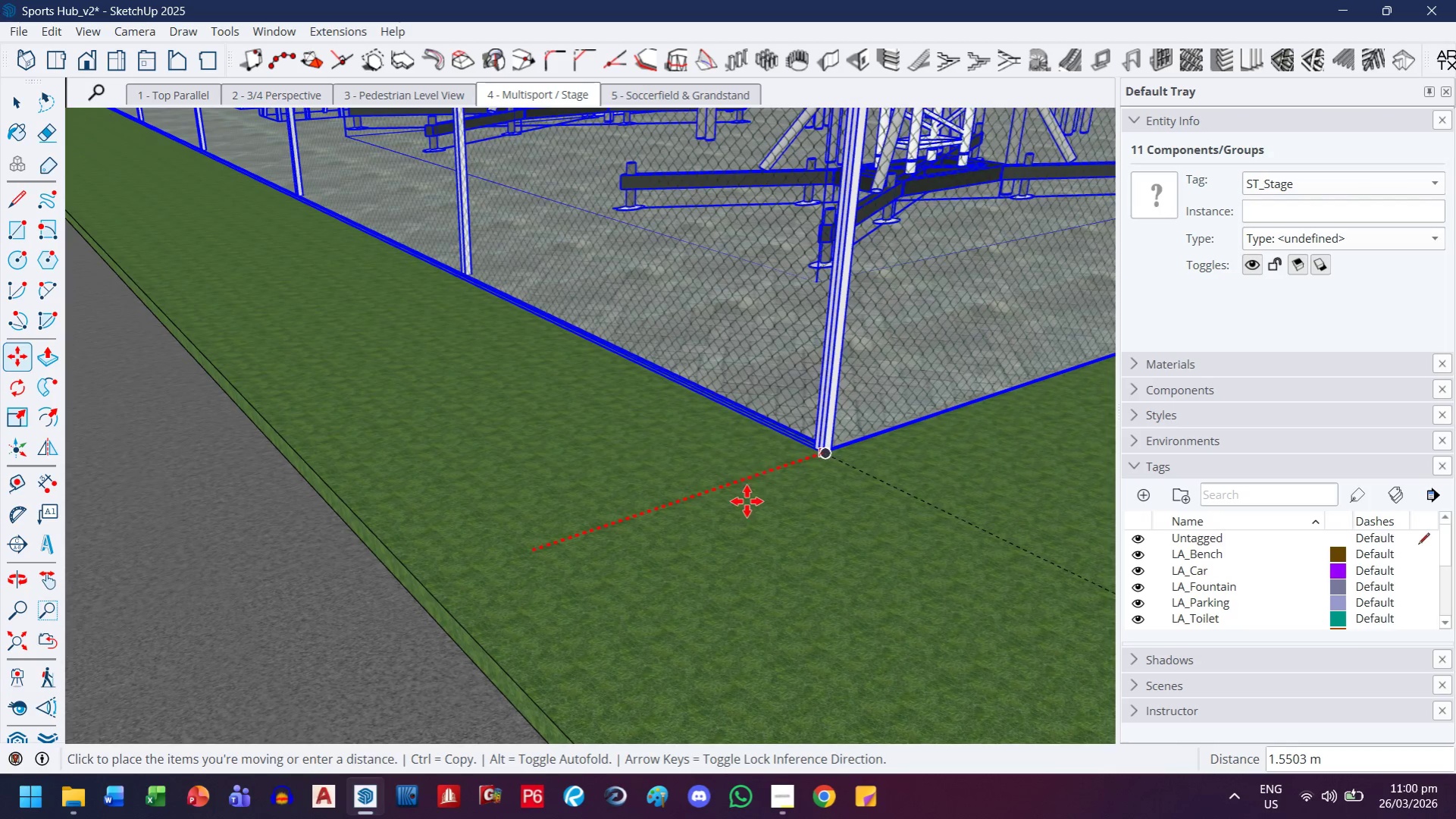 
scroll: coordinate [737, 497], scroll_direction: down, amount: 17.0
 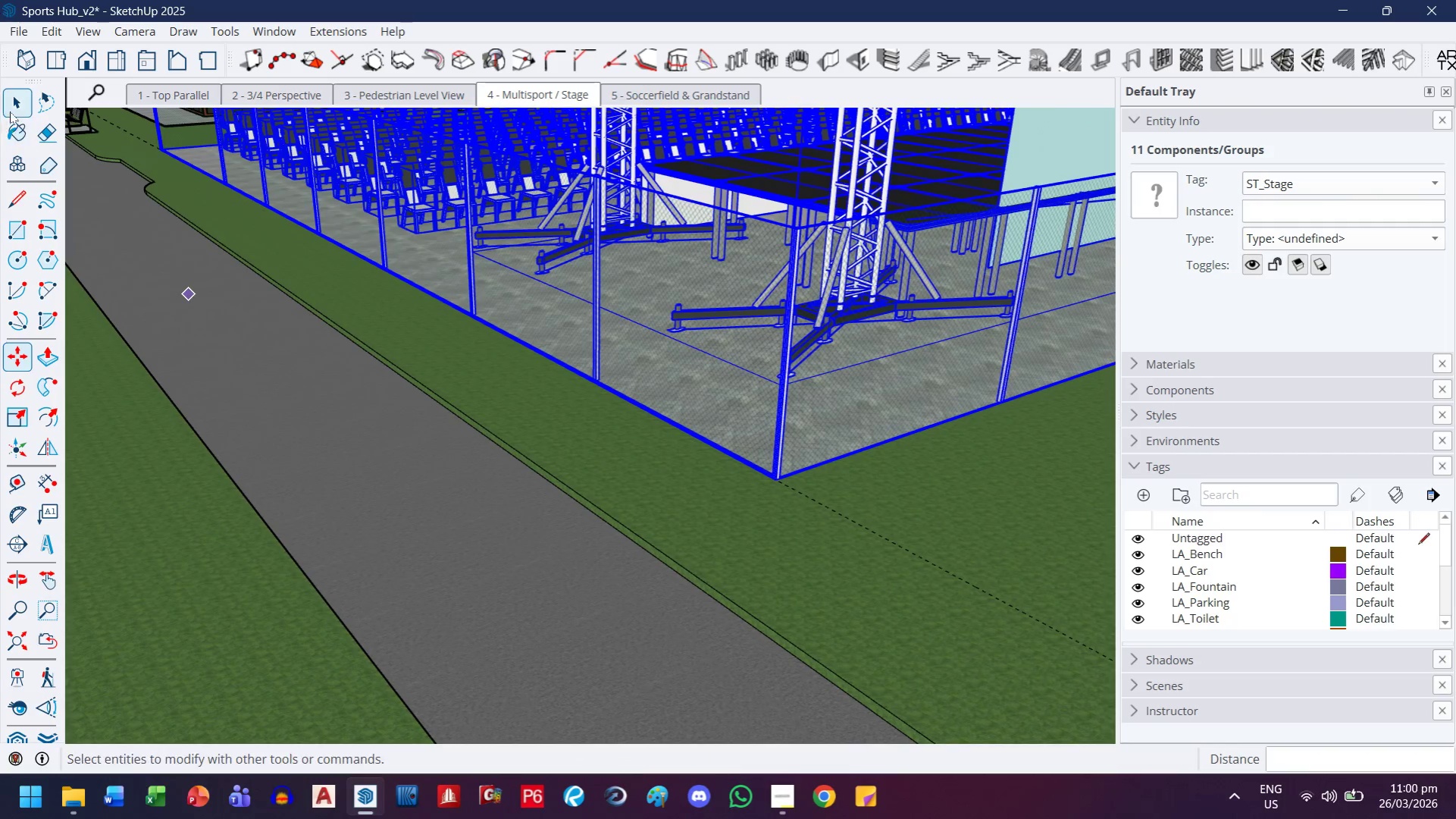 
left_click([12, 107])
 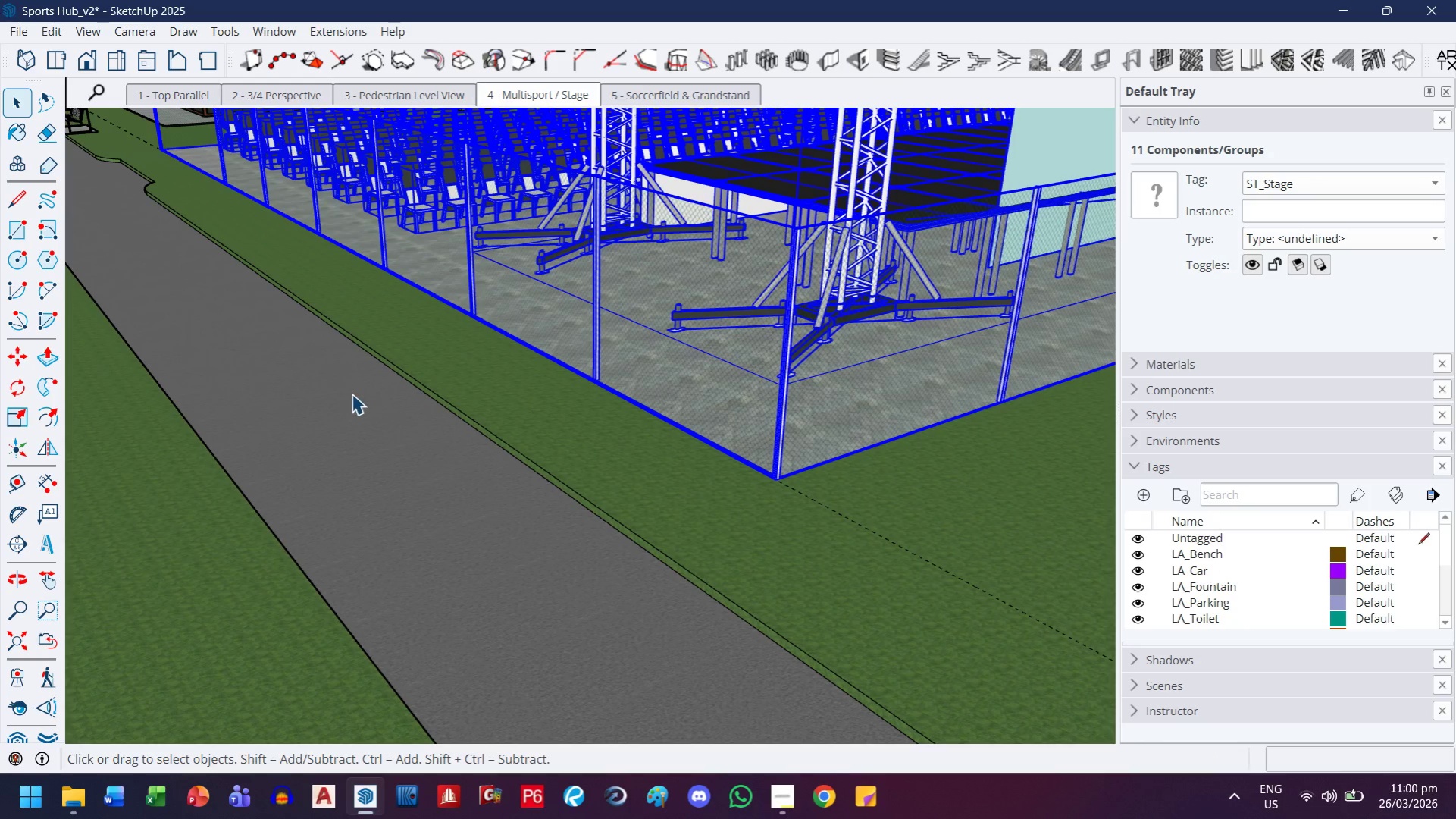 
left_click([352, 395])
 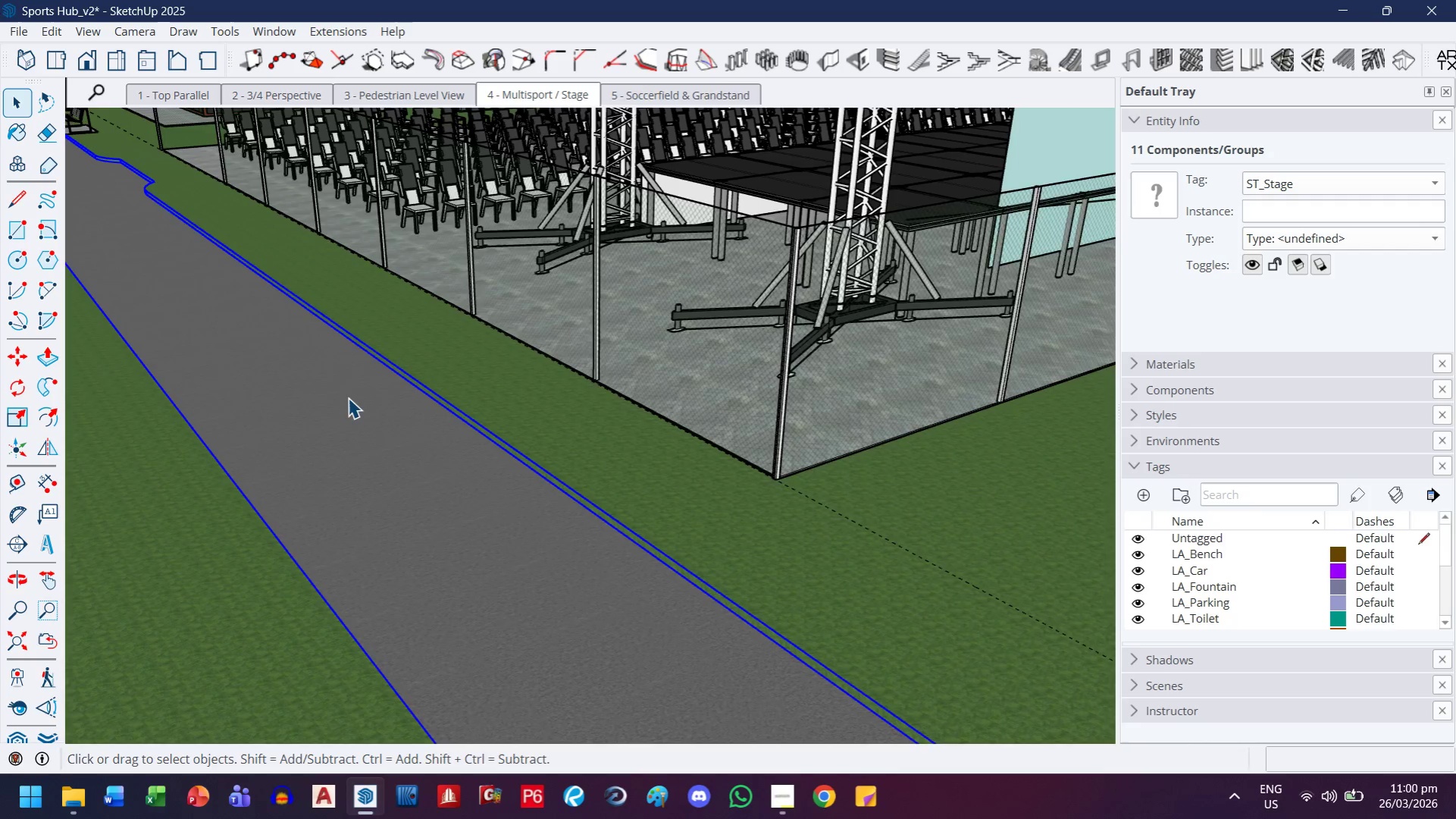 
scroll: coordinate [348, 397], scroll_direction: down, amount: 3.0
 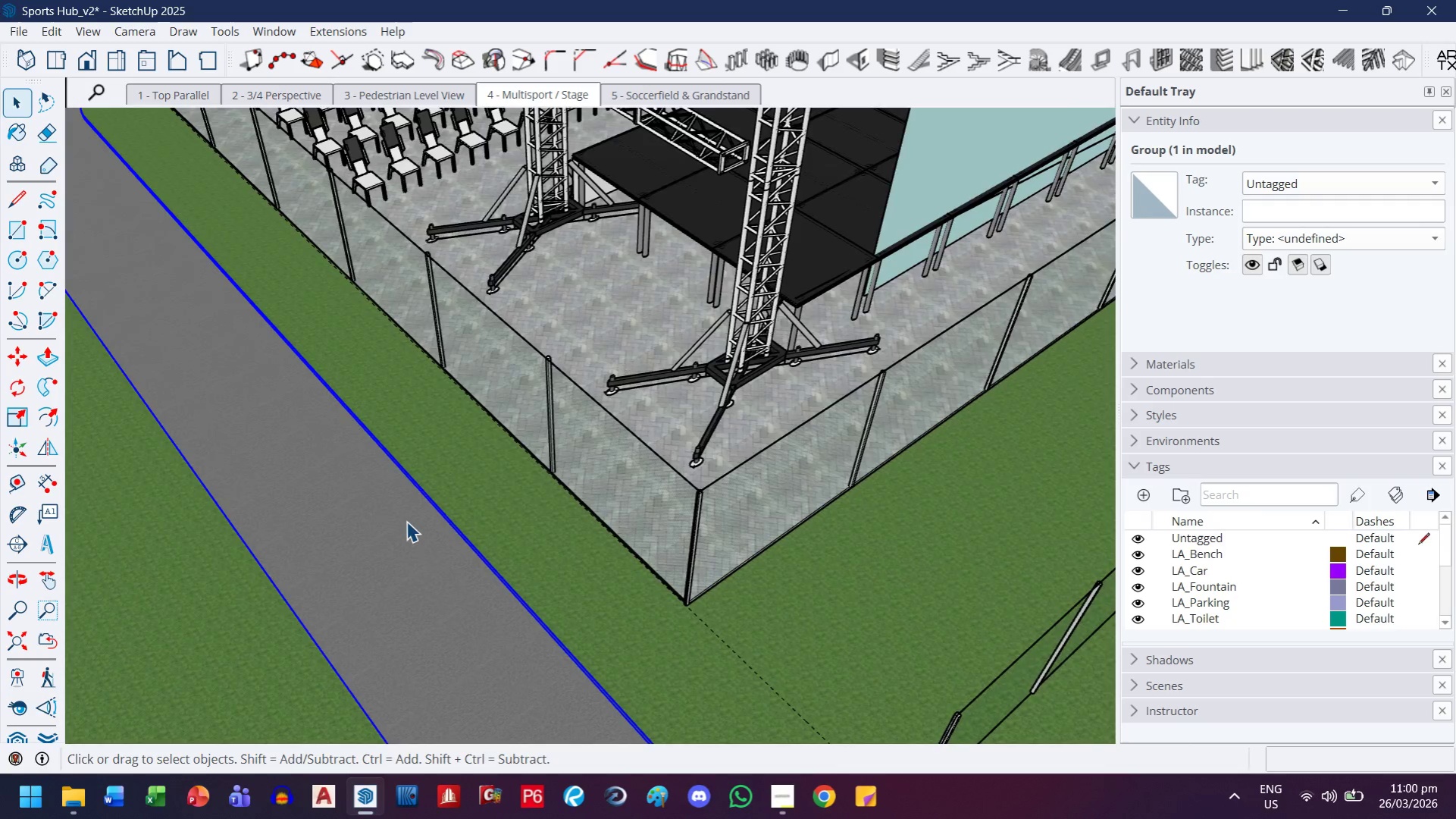 
key(H)
 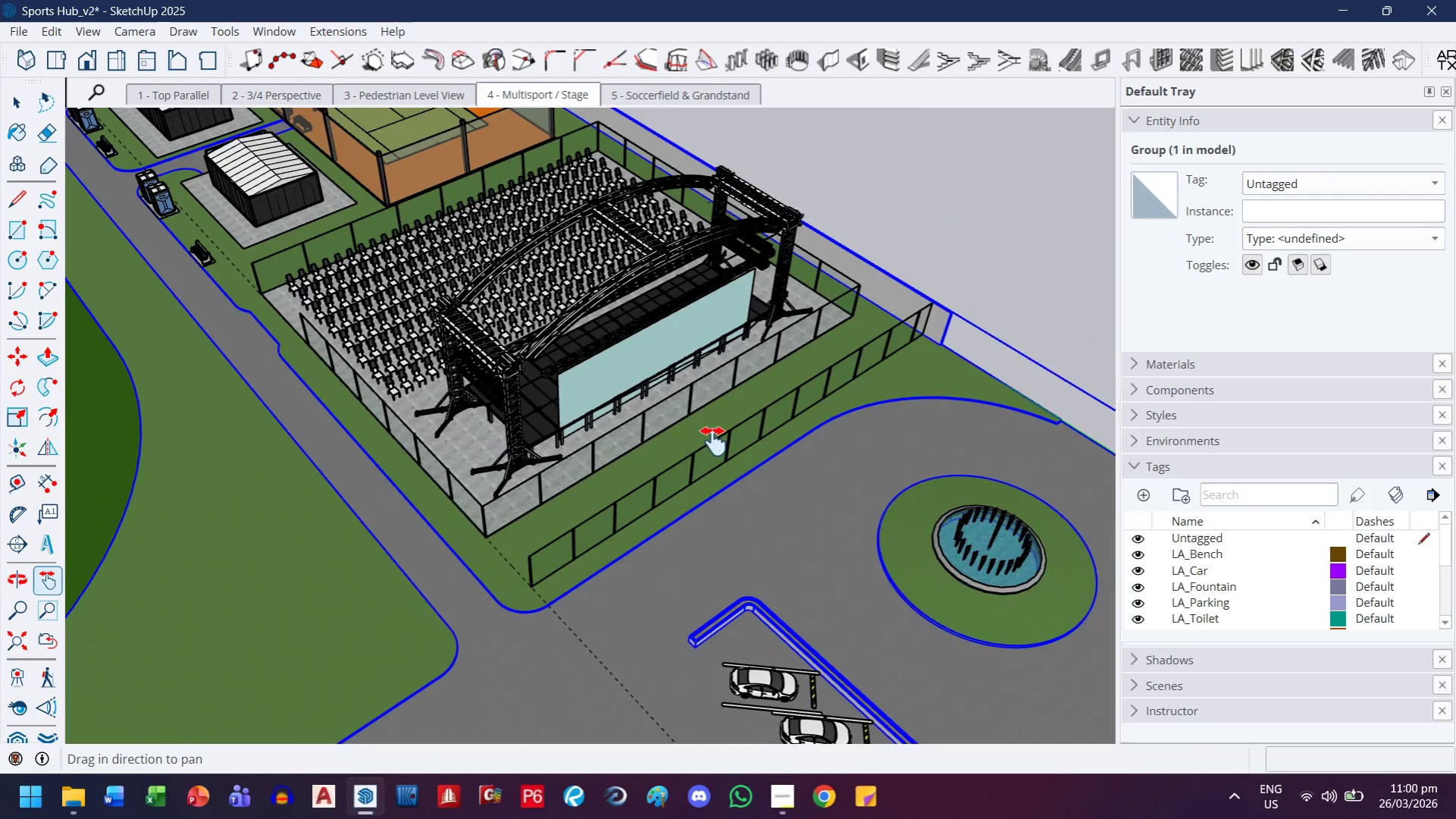 
scroll: coordinate [409, 505], scroll_direction: down, amount: 13.0
 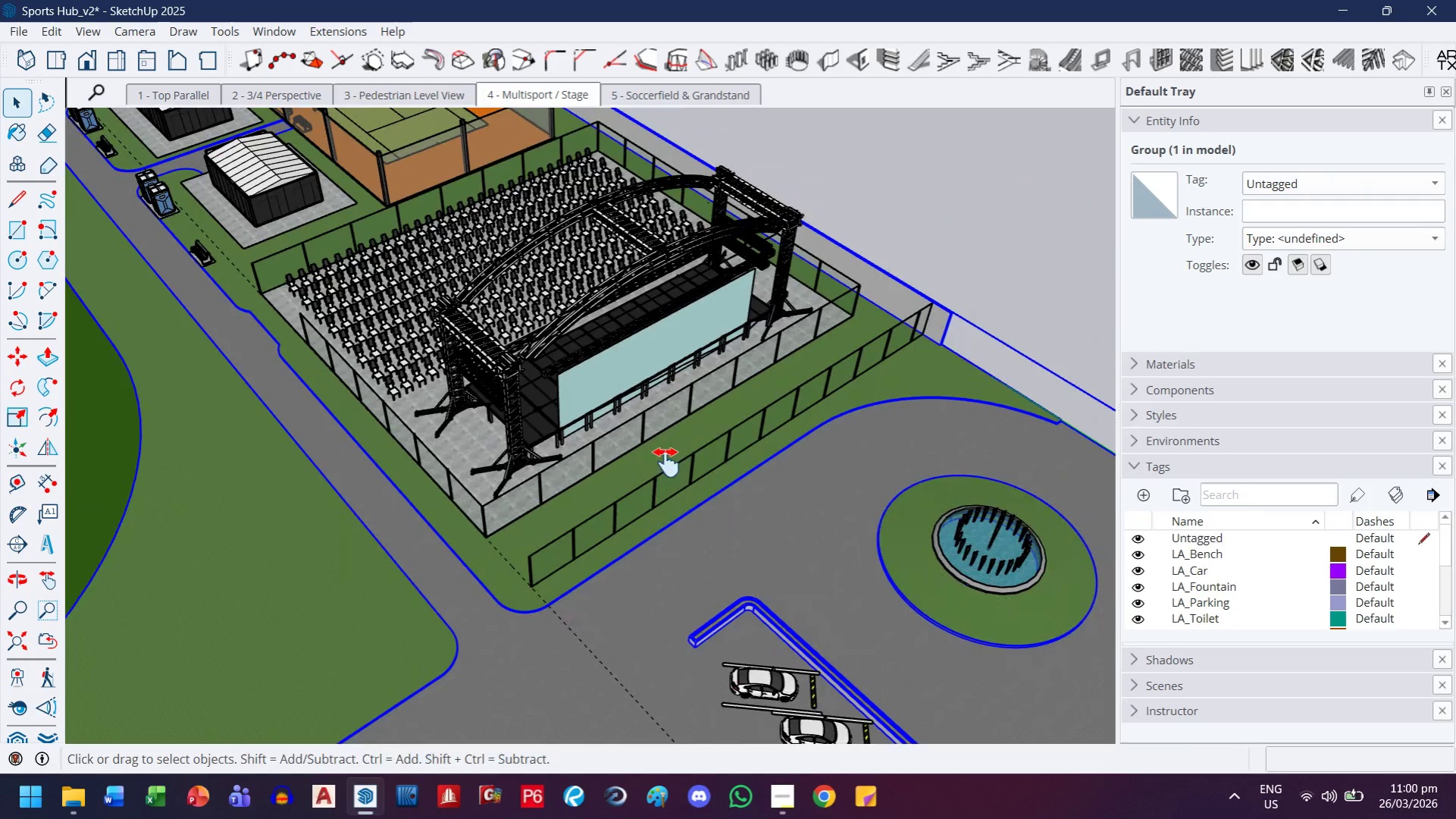 
left_click_drag(start_coordinate=[718, 438], to_coordinate=[533, 559])
 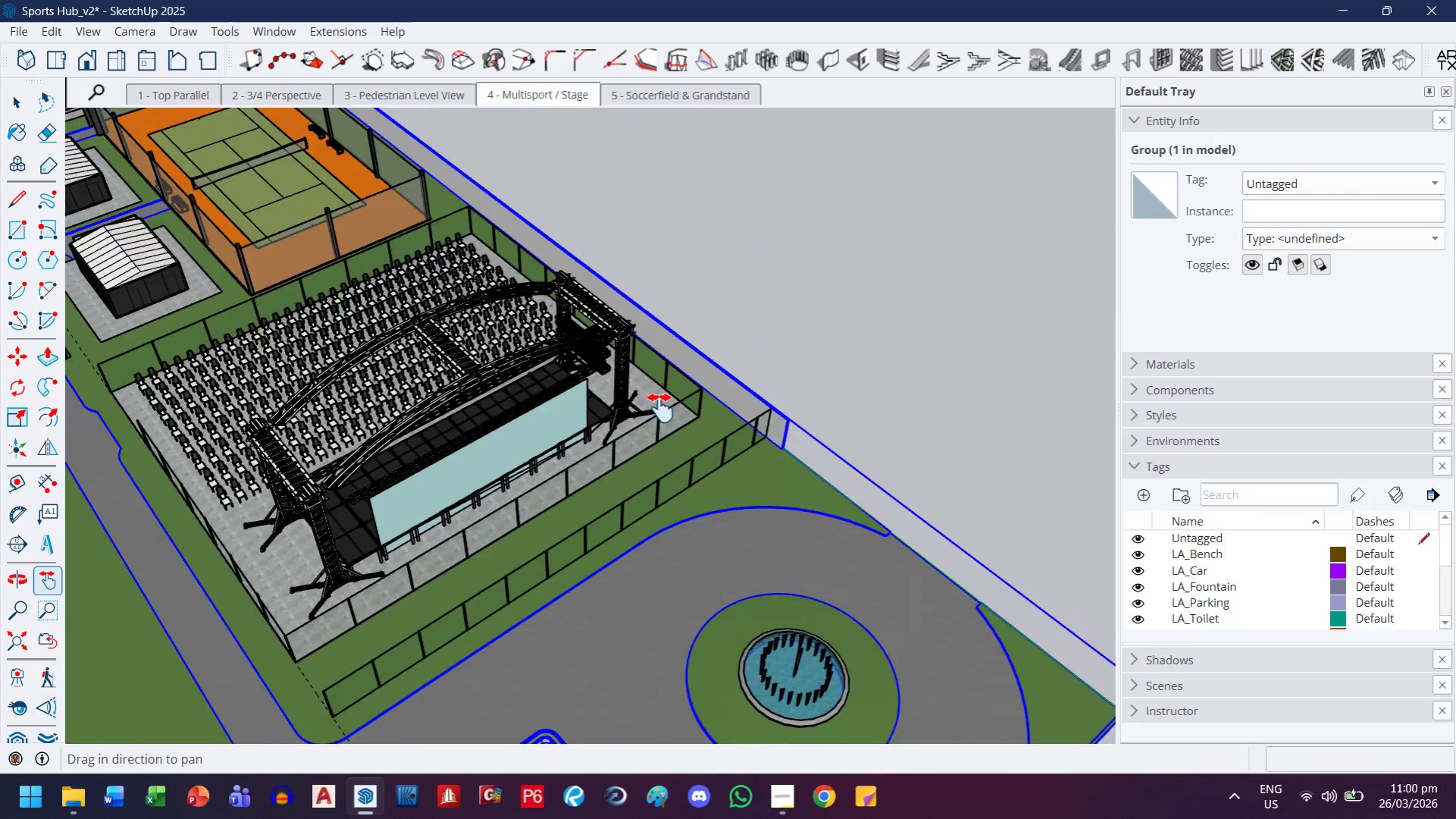 
scroll: coordinate [759, 356], scroll_direction: up, amount: 12.0
 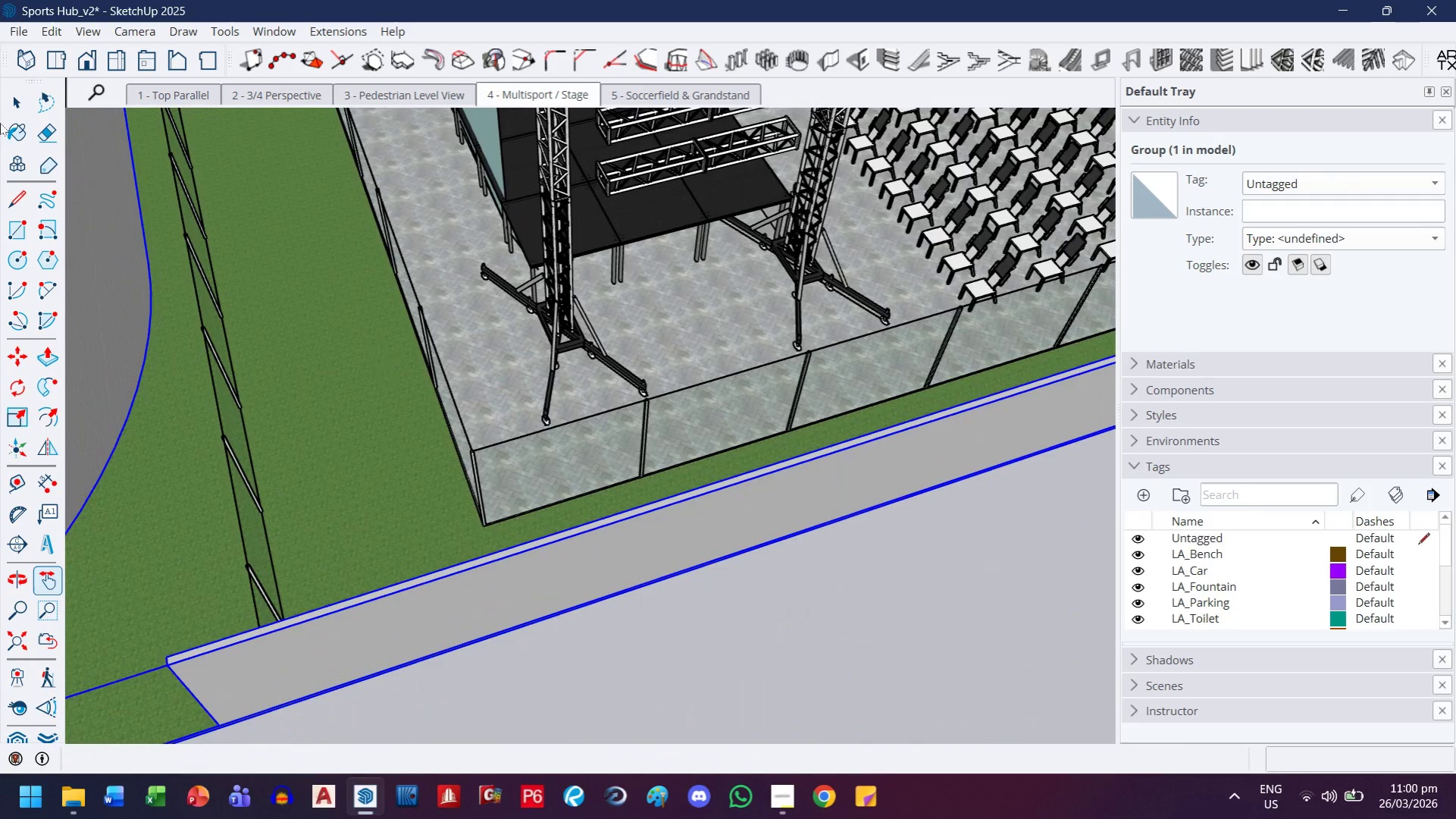 
left_click([17, 99])
 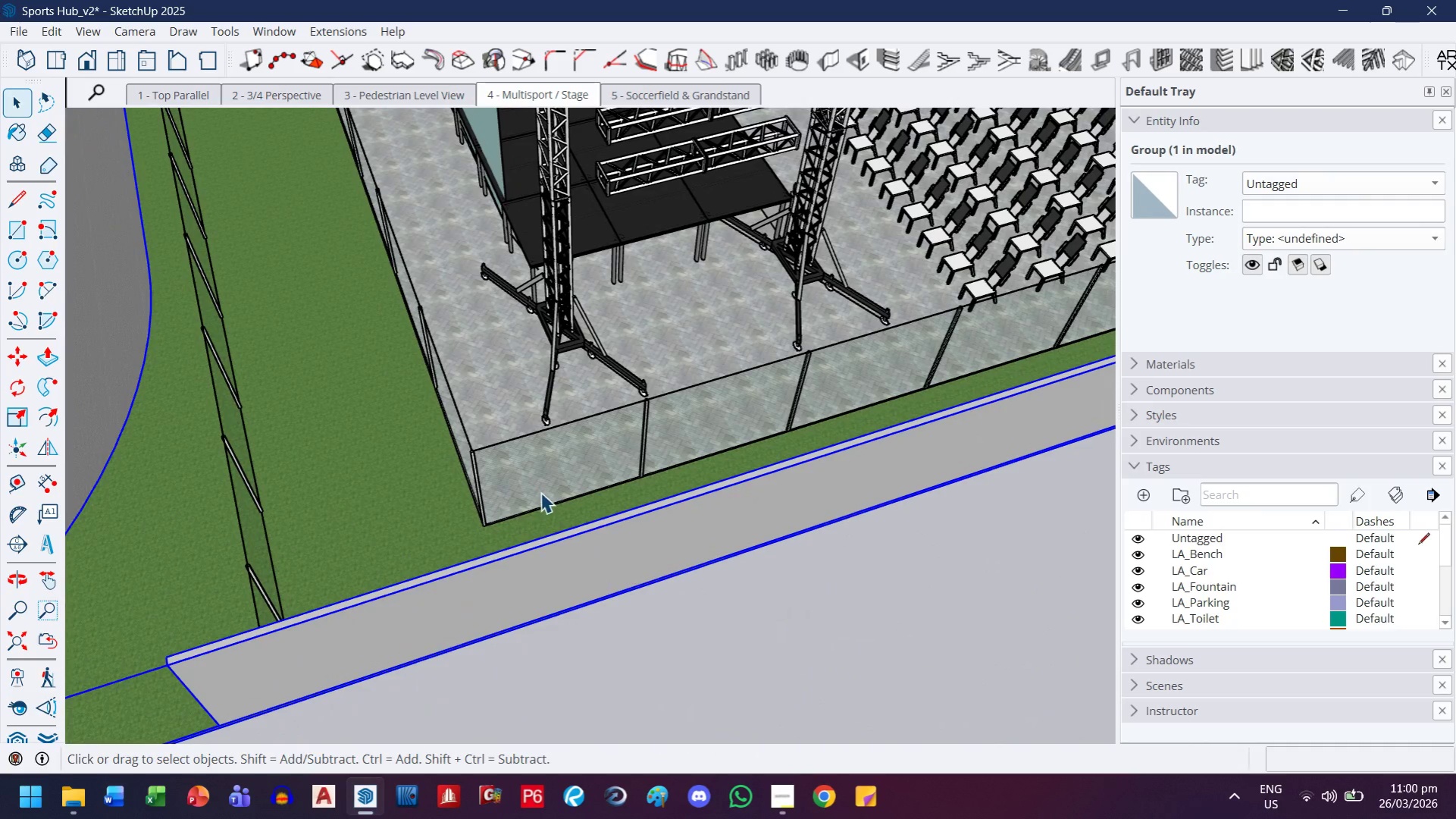 
left_click([544, 479])
 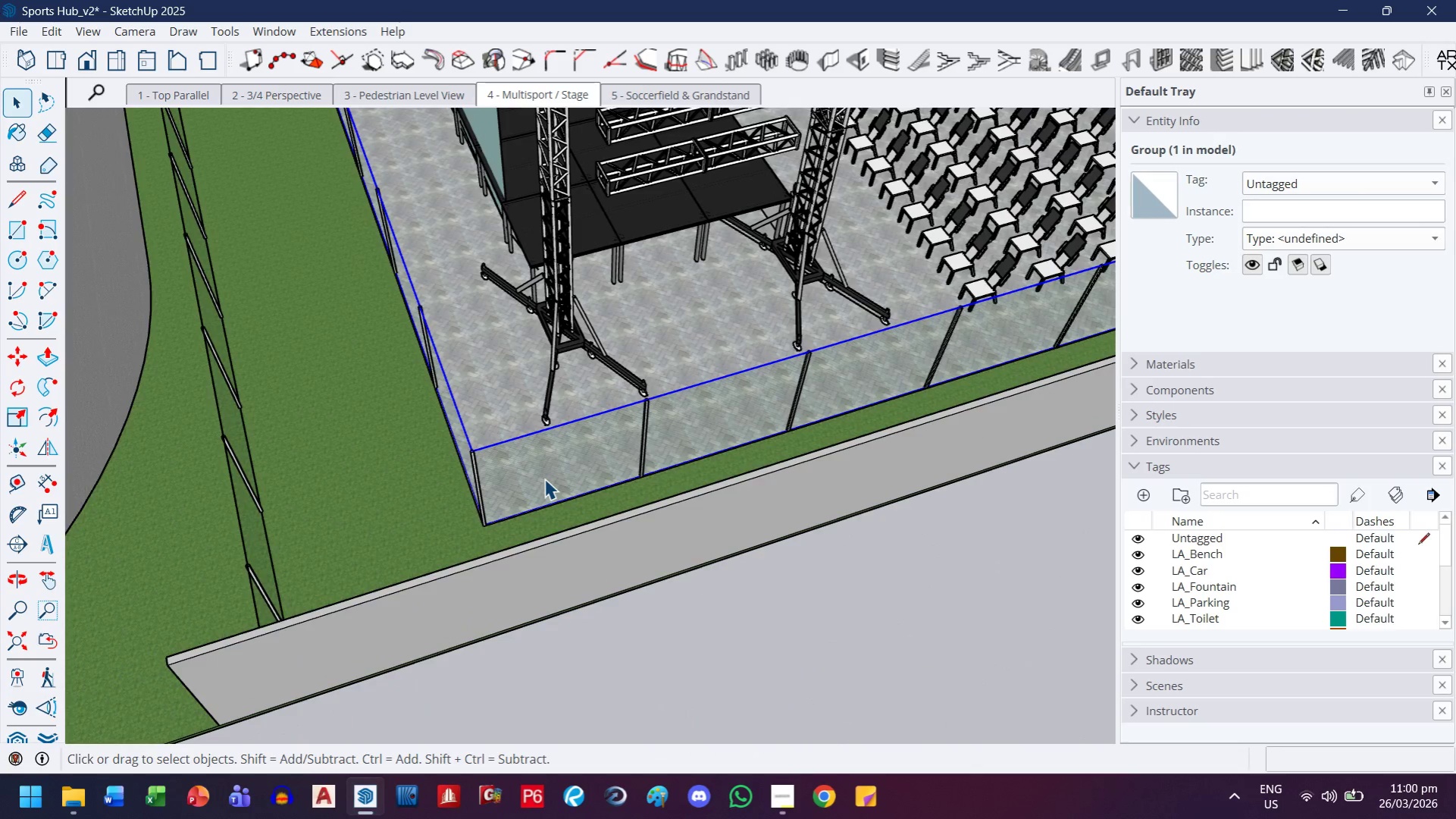 
scroll: coordinate [544, 479], scroll_direction: down, amount: 1.0
 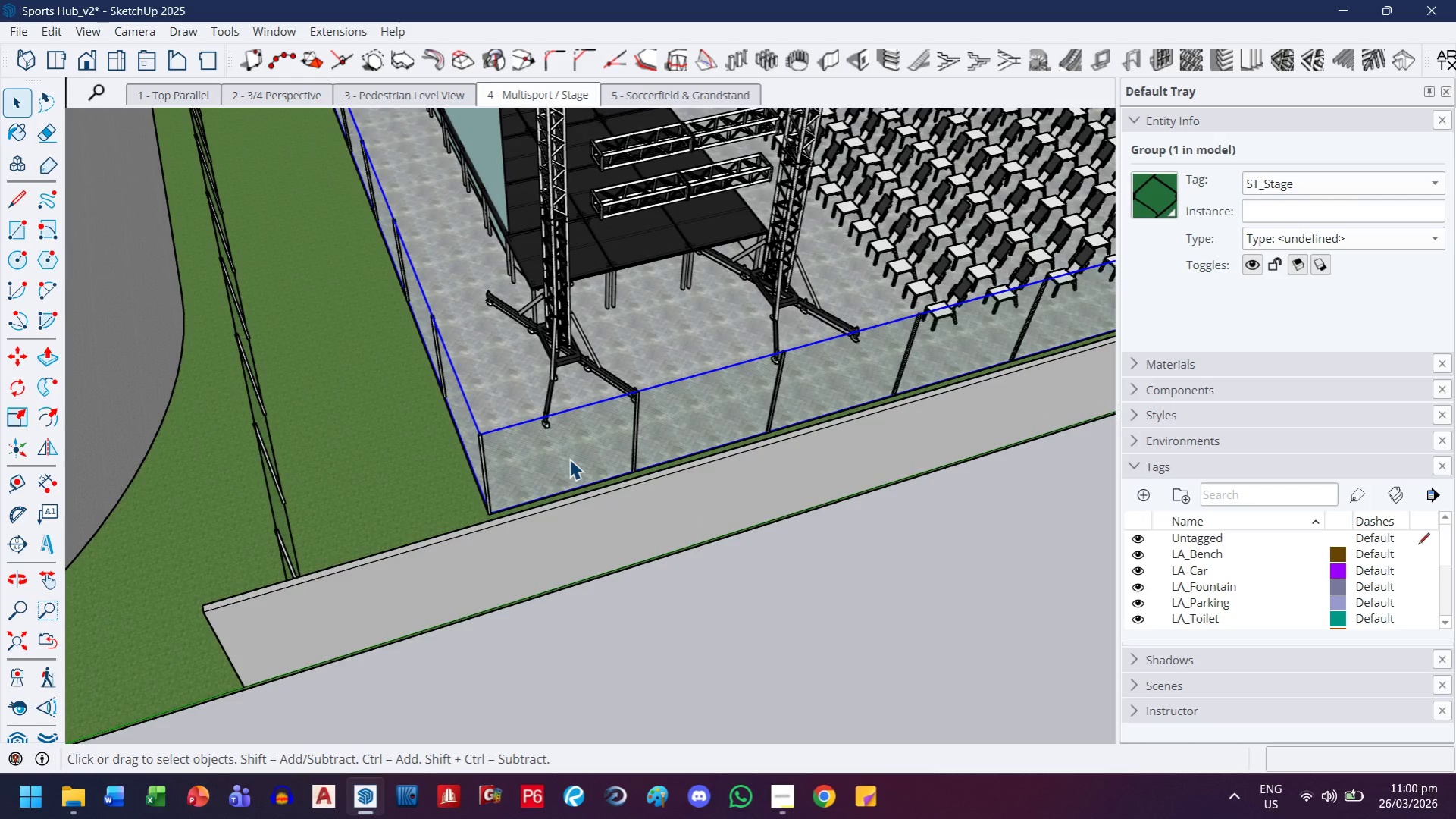 
key(Delete)
 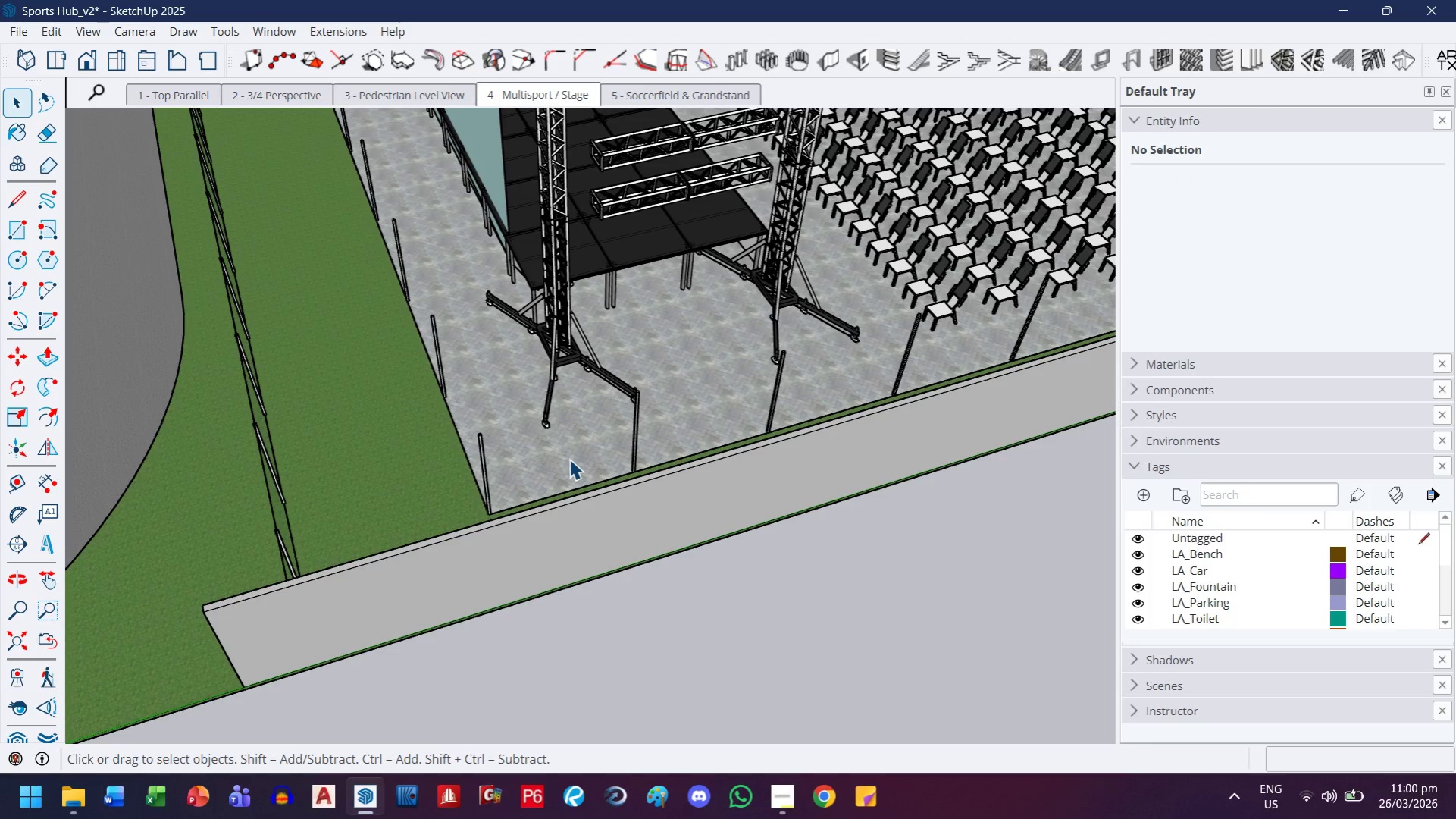 
scroll: coordinate [475, 583], scroll_direction: up, amount: 3.0
 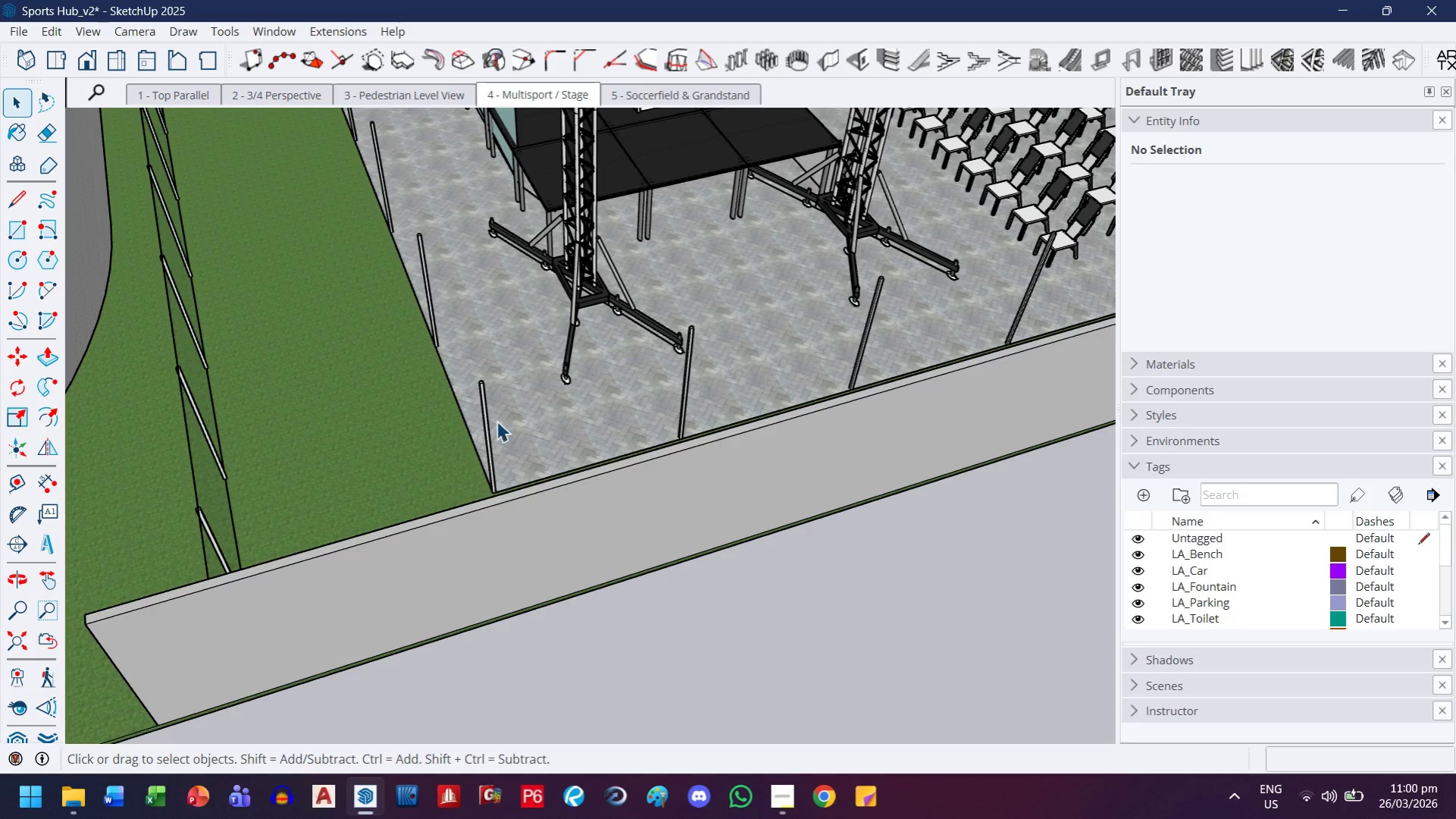 
left_click([477, 394])
 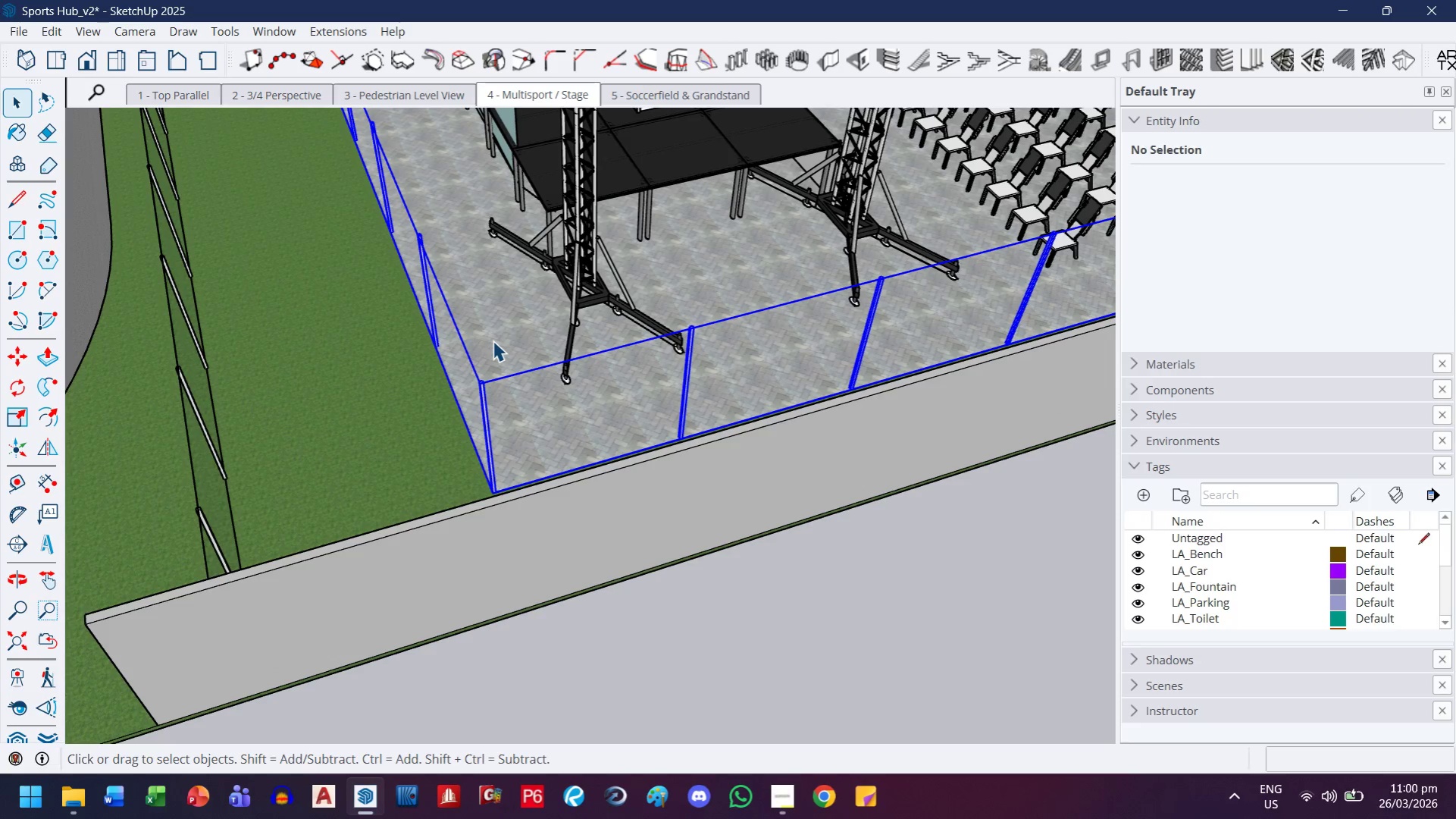 
double_click([493, 340])
 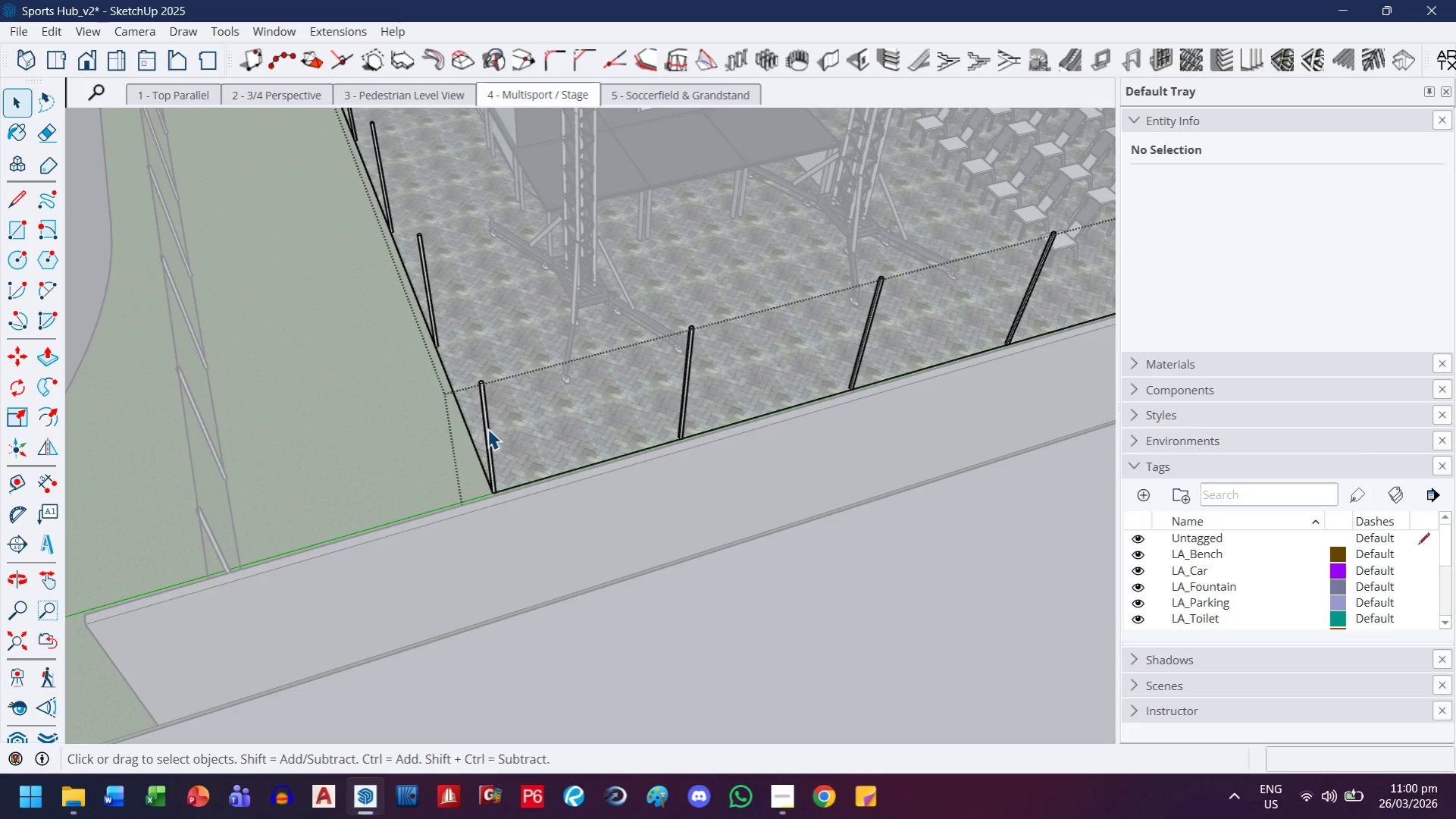 
left_click([487, 428])
 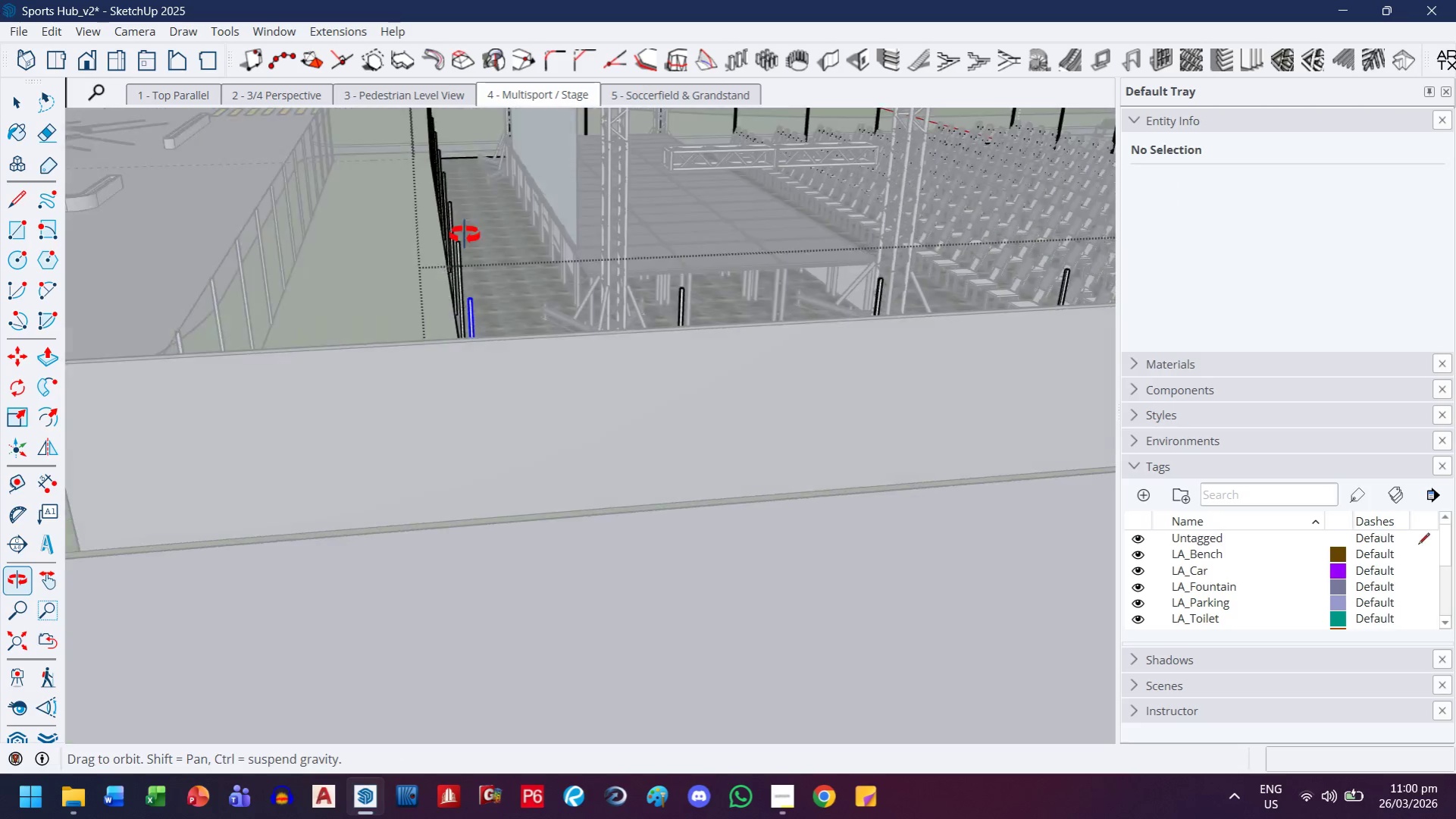 
key(H)
 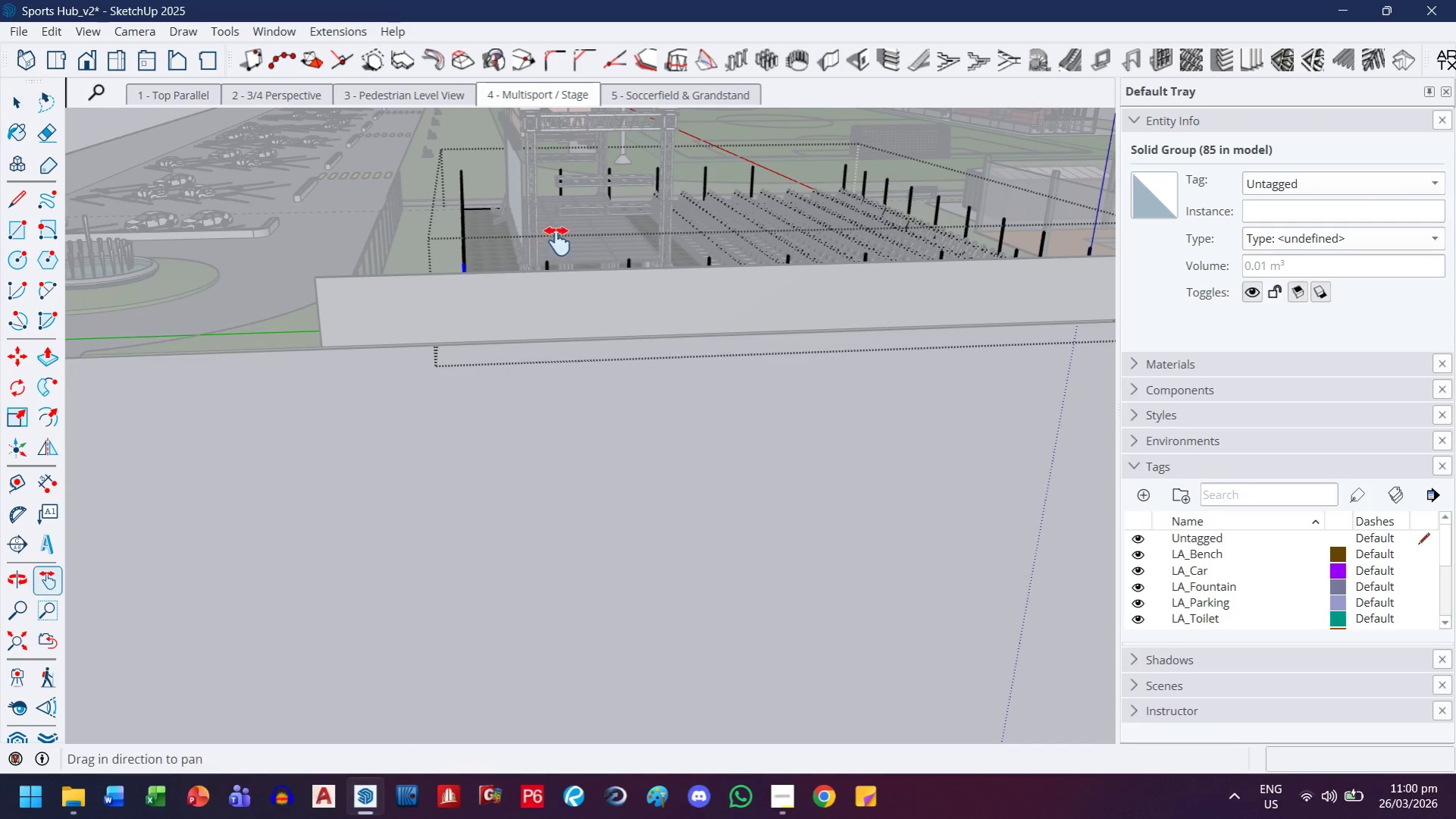 
left_click_drag(start_coordinate=[557, 241], to_coordinate=[324, 402])
 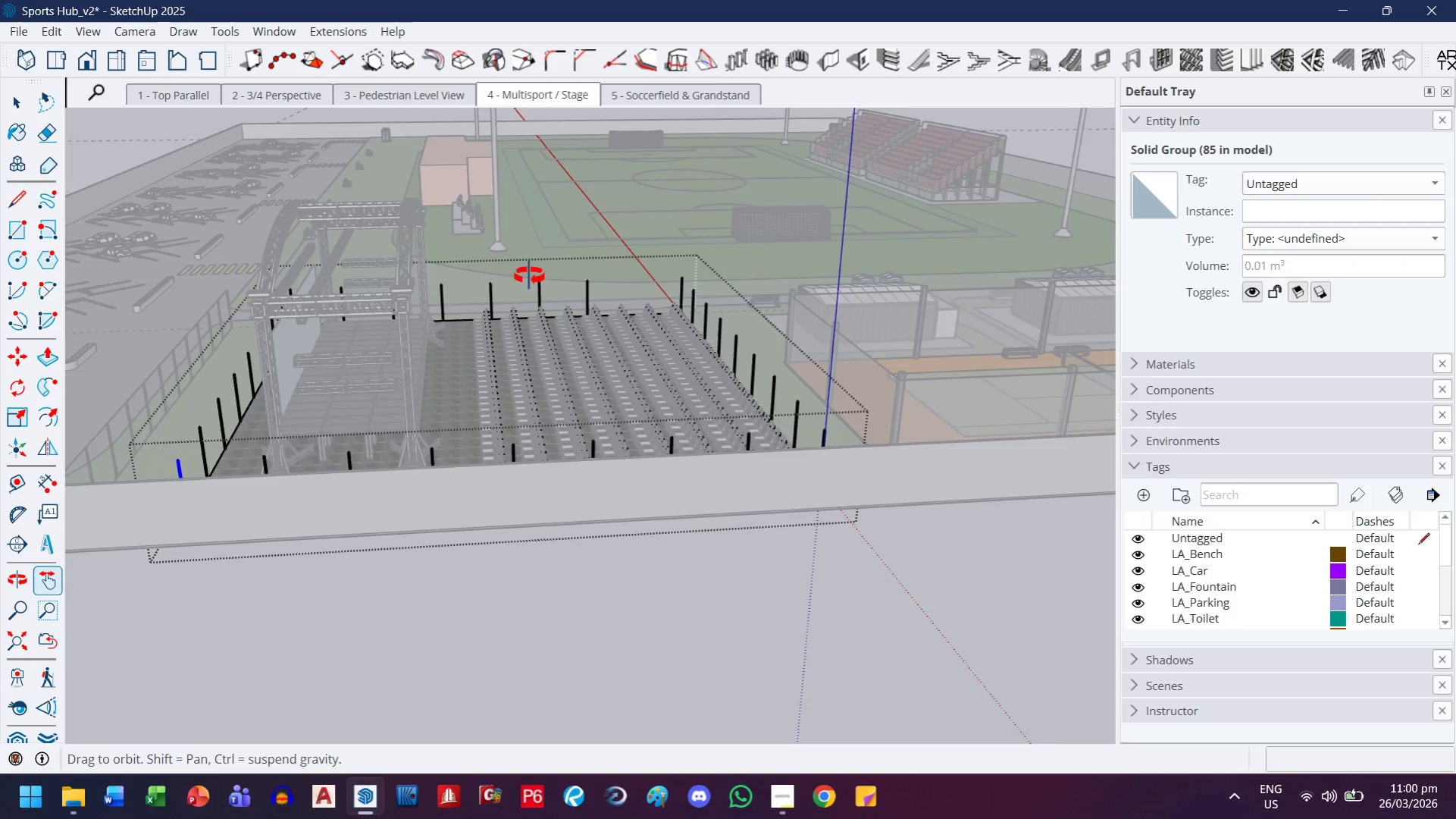 
scroll: coordinate [459, 253], scroll_direction: down, amount: 8.0
 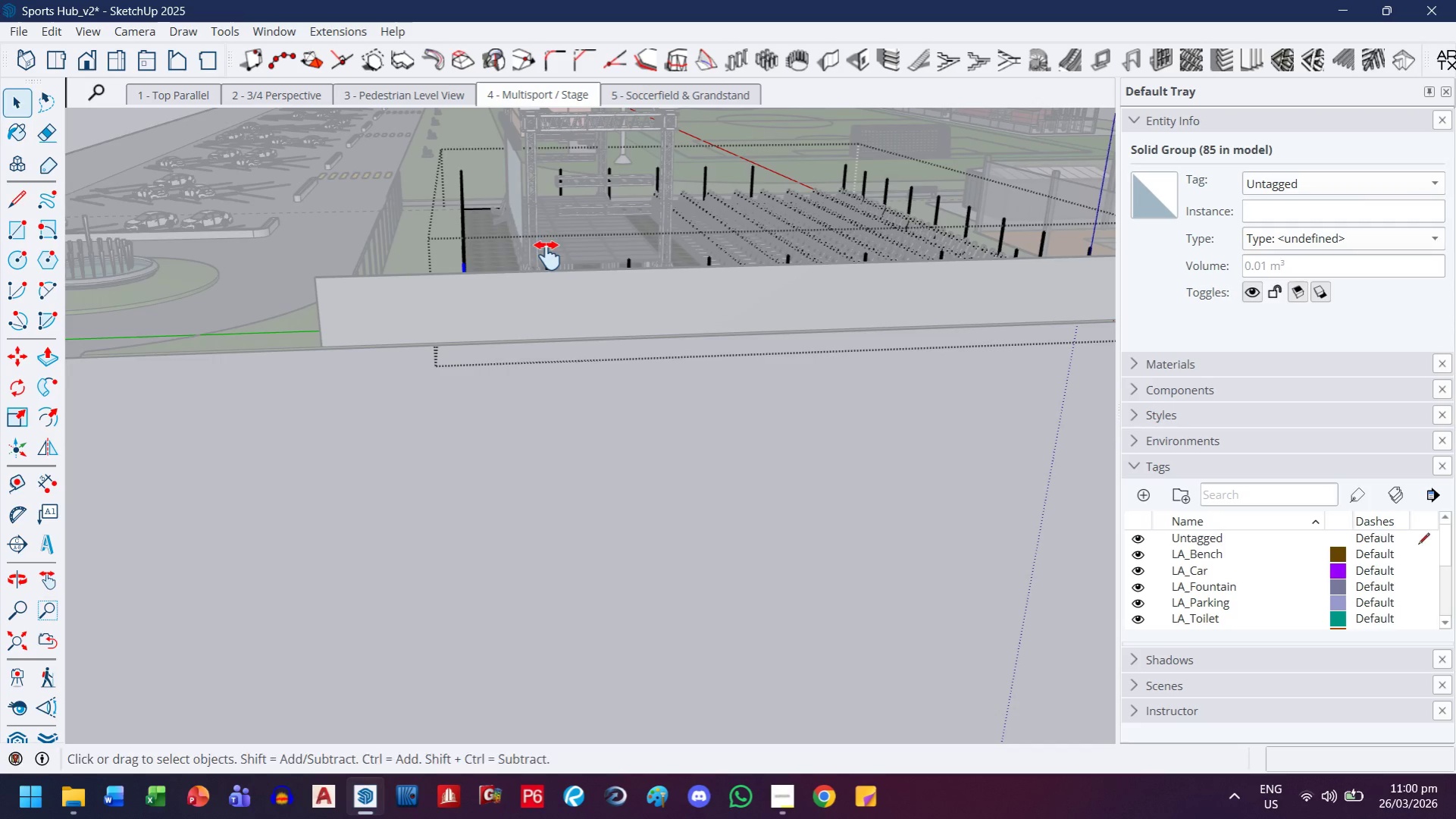 
key(Escape)
 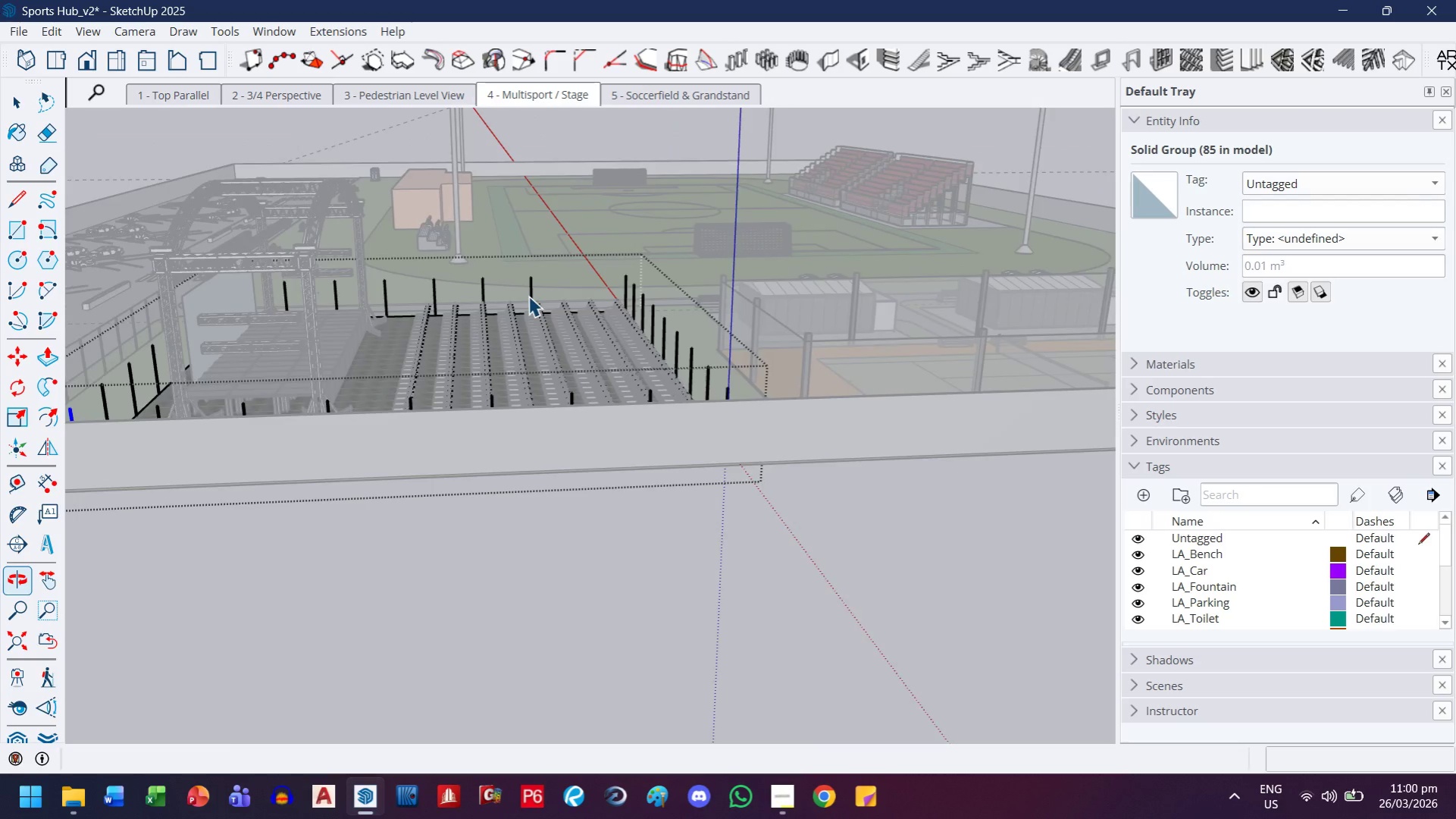 
left_click_drag(start_coordinate=[584, 217], to_coordinate=[71, 502])
 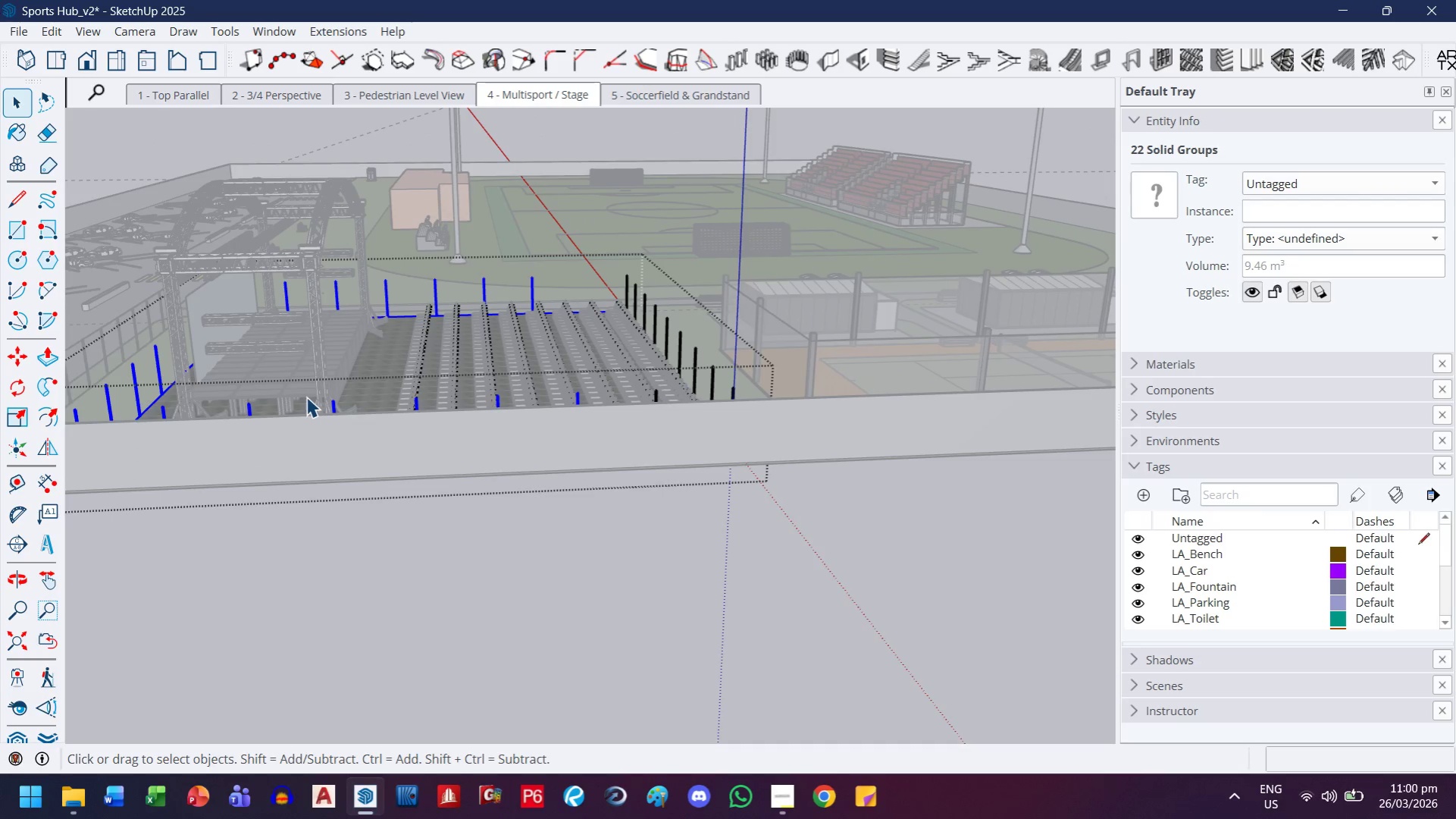 
scroll: coordinate [306, 397], scroll_direction: down, amount: 1.0
 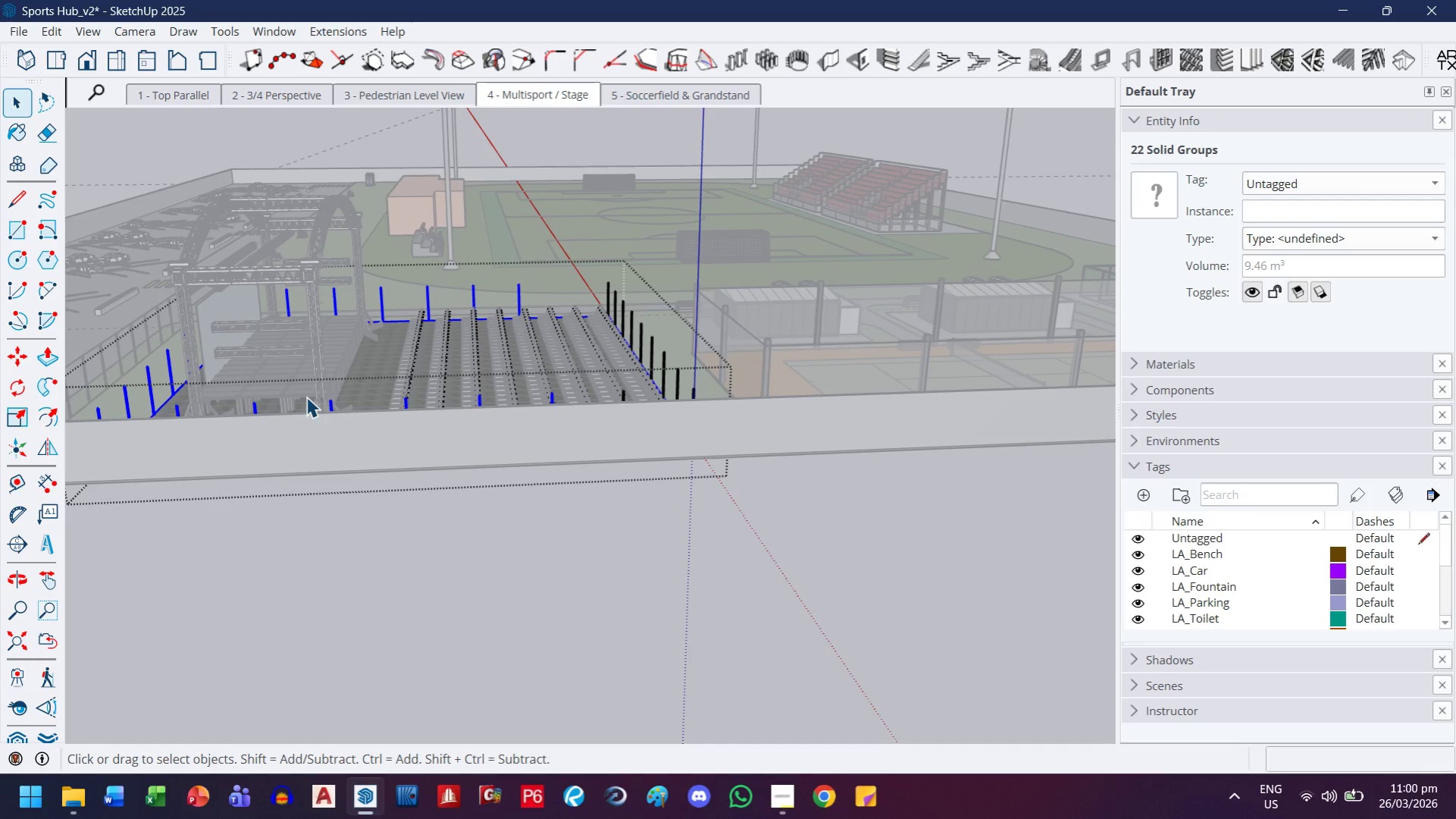 
key(Delete)
 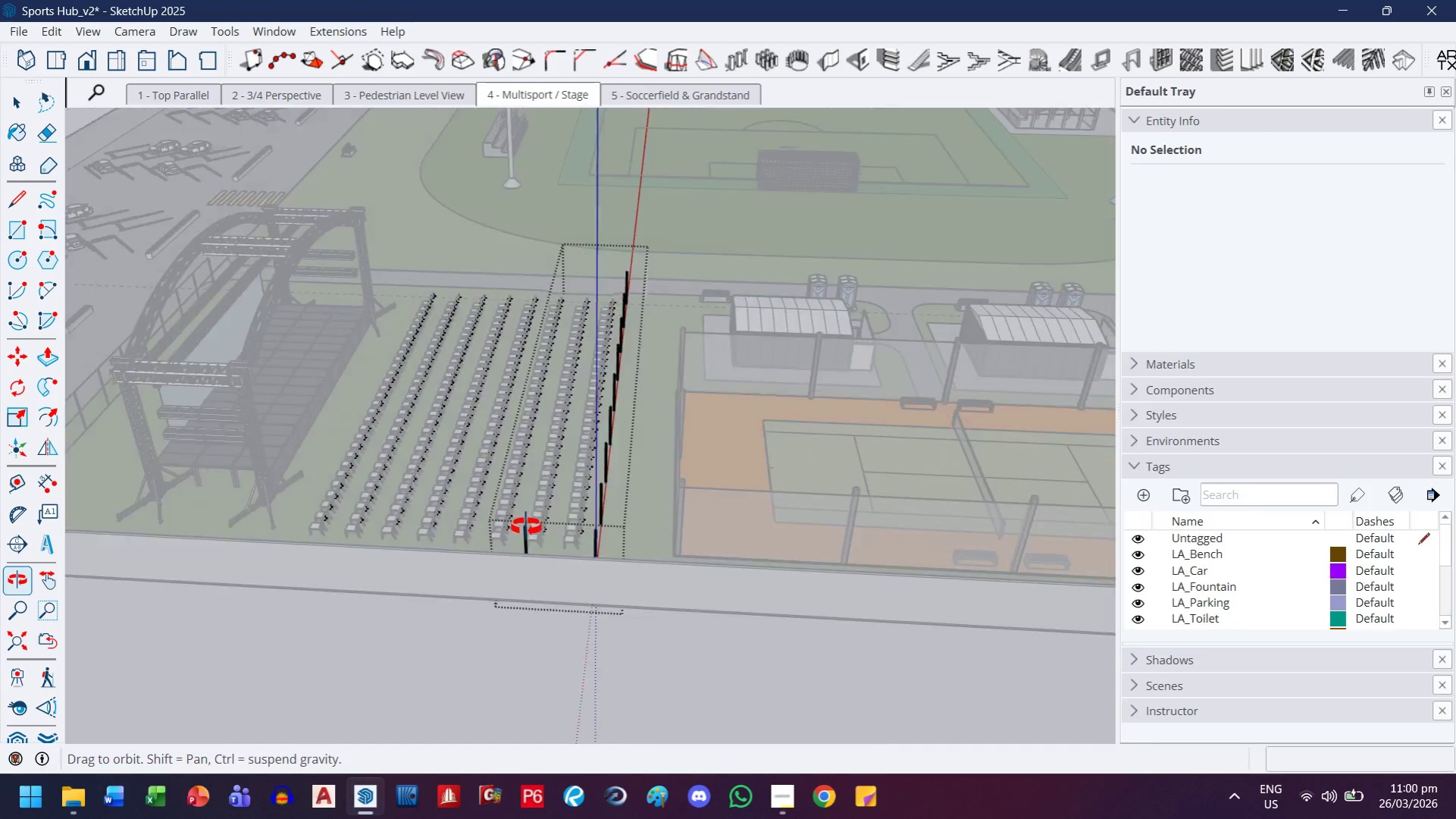 
left_click_drag(start_coordinate=[544, 554], to_coordinate=[468, 627])
 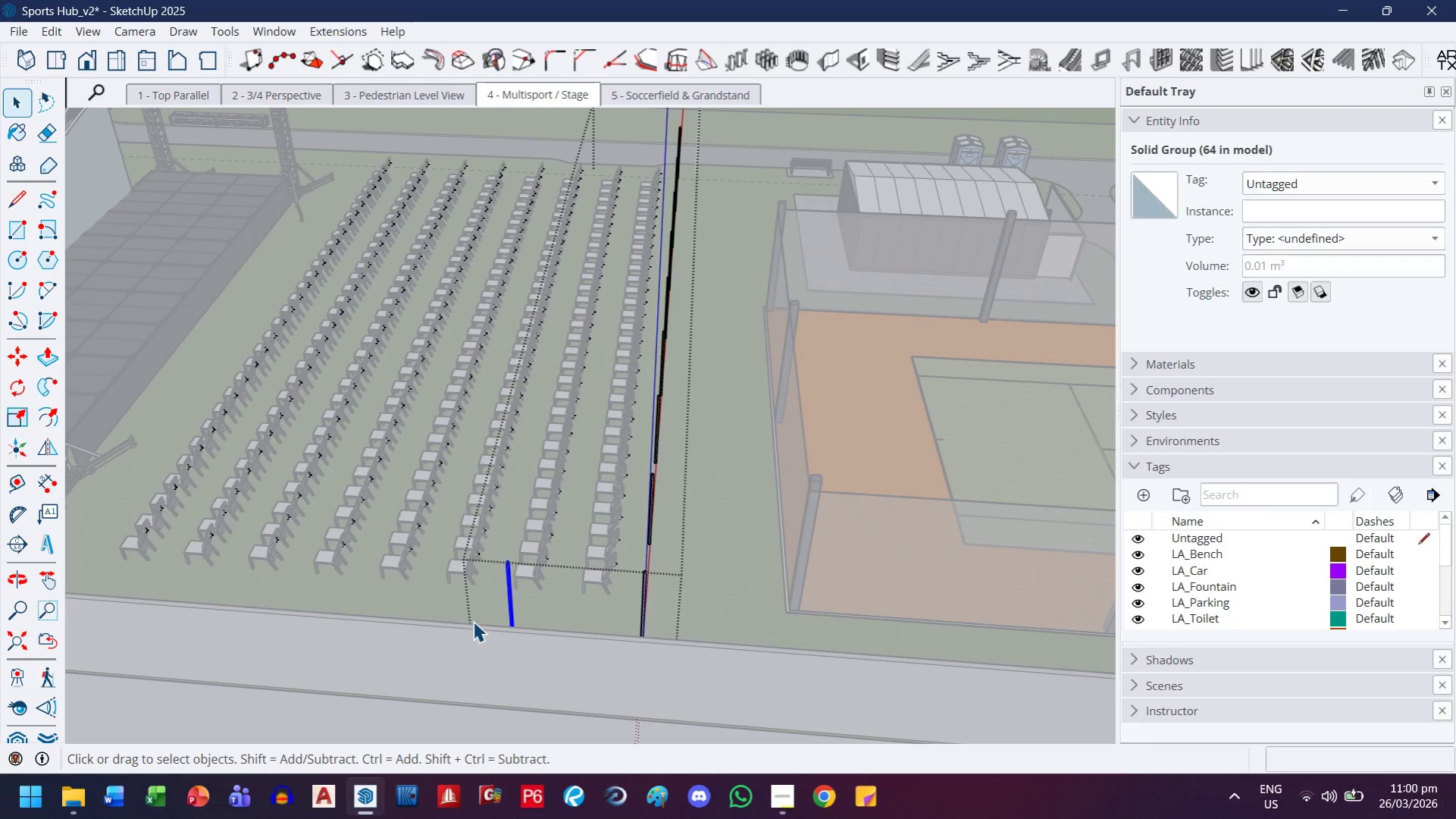 
scroll: coordinate [511, 613], scroll_direction: up, amount: 6.0
 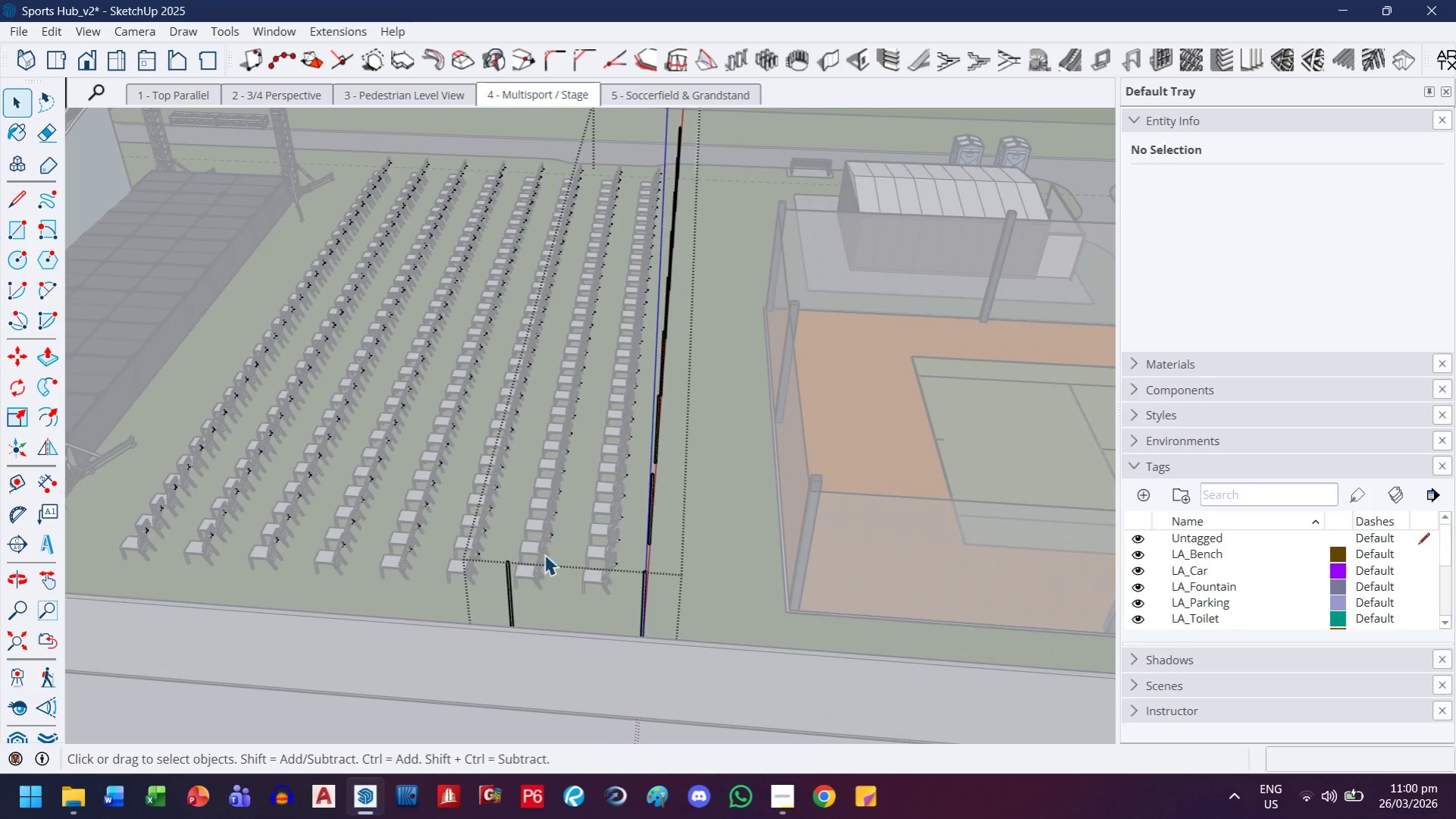 
key(Delete)
 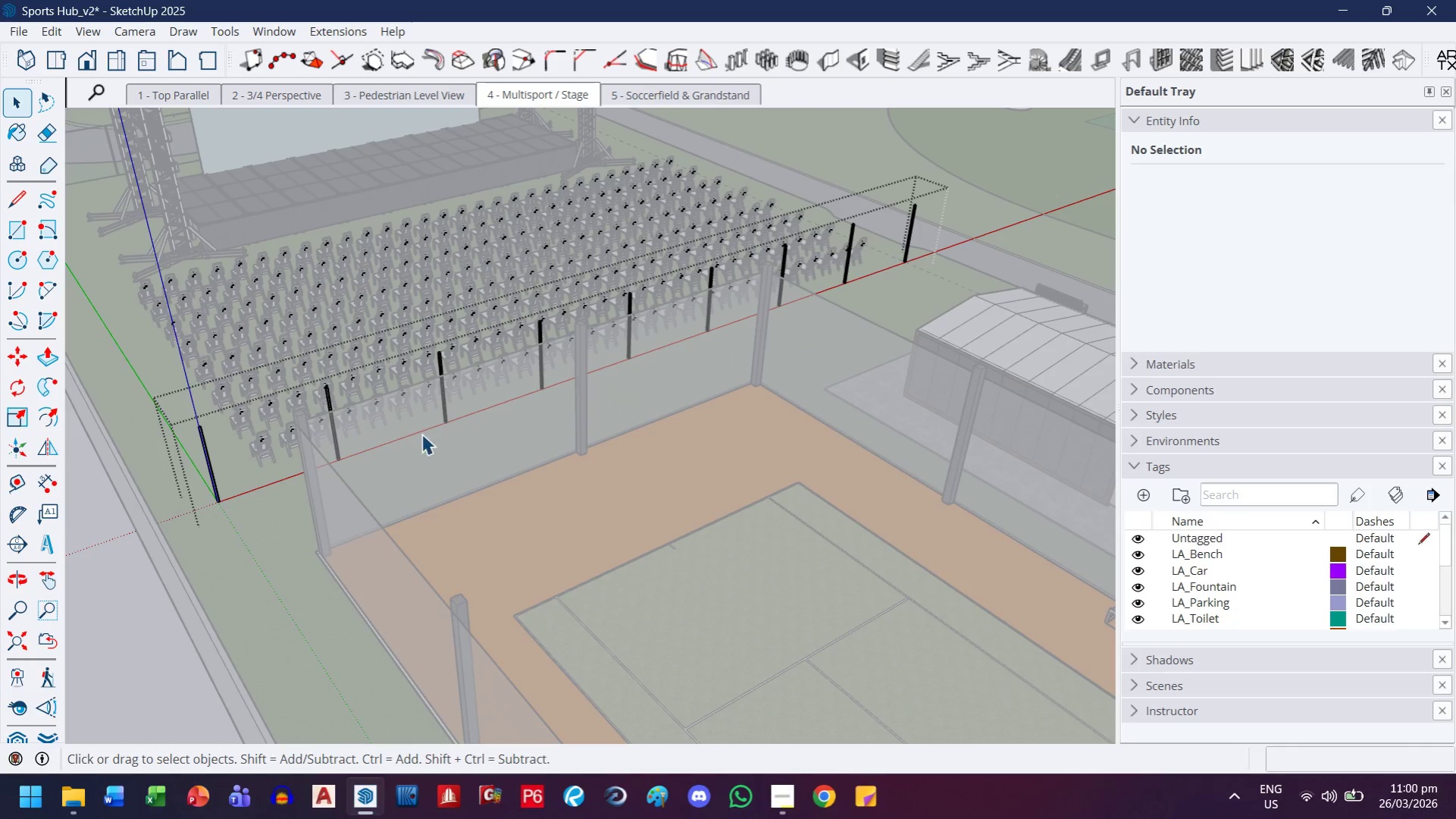 
key(H)
 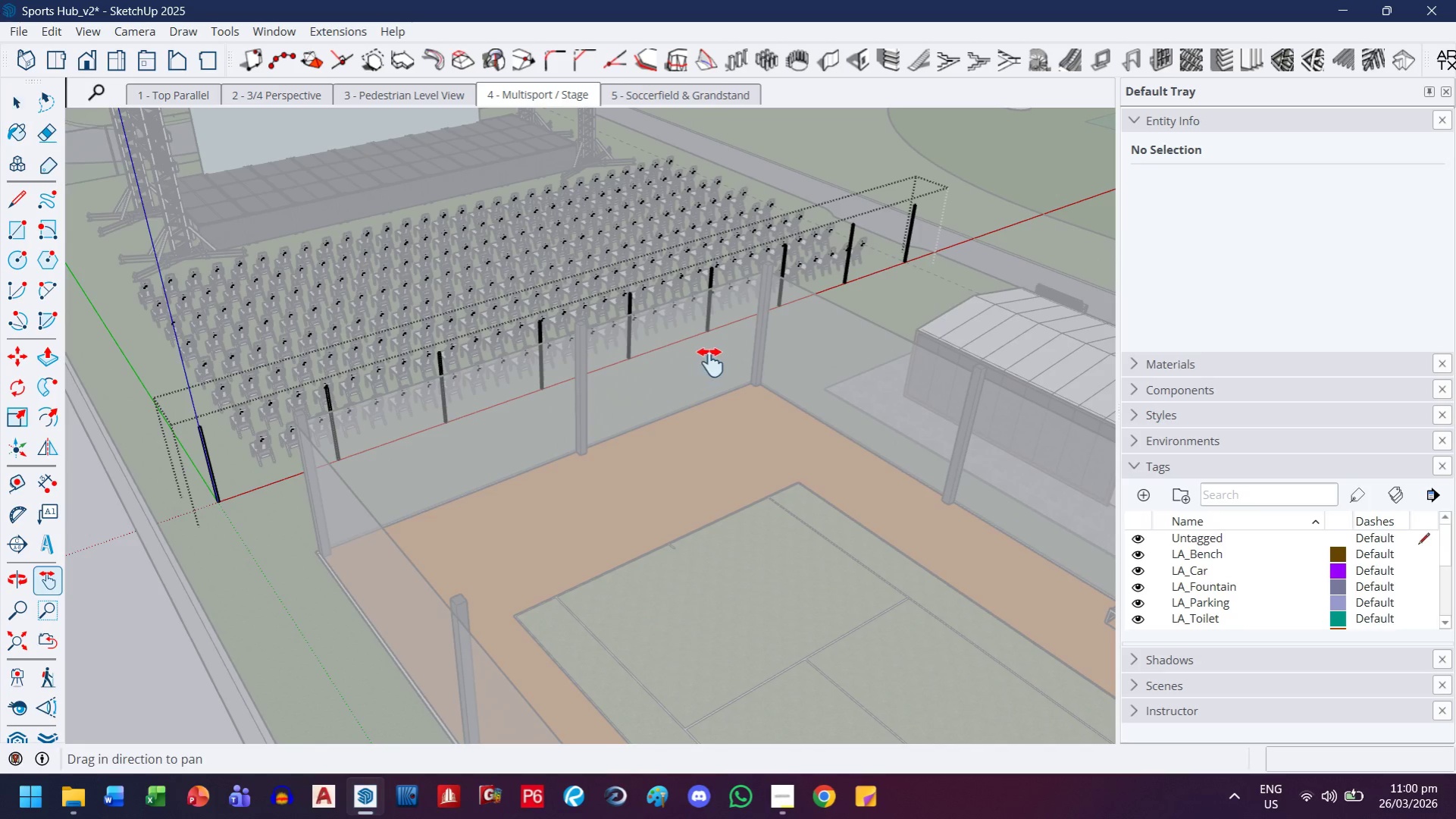 
left_click_drag(start_coordinate=[710, 362], to_coordinate=[388, 502])
 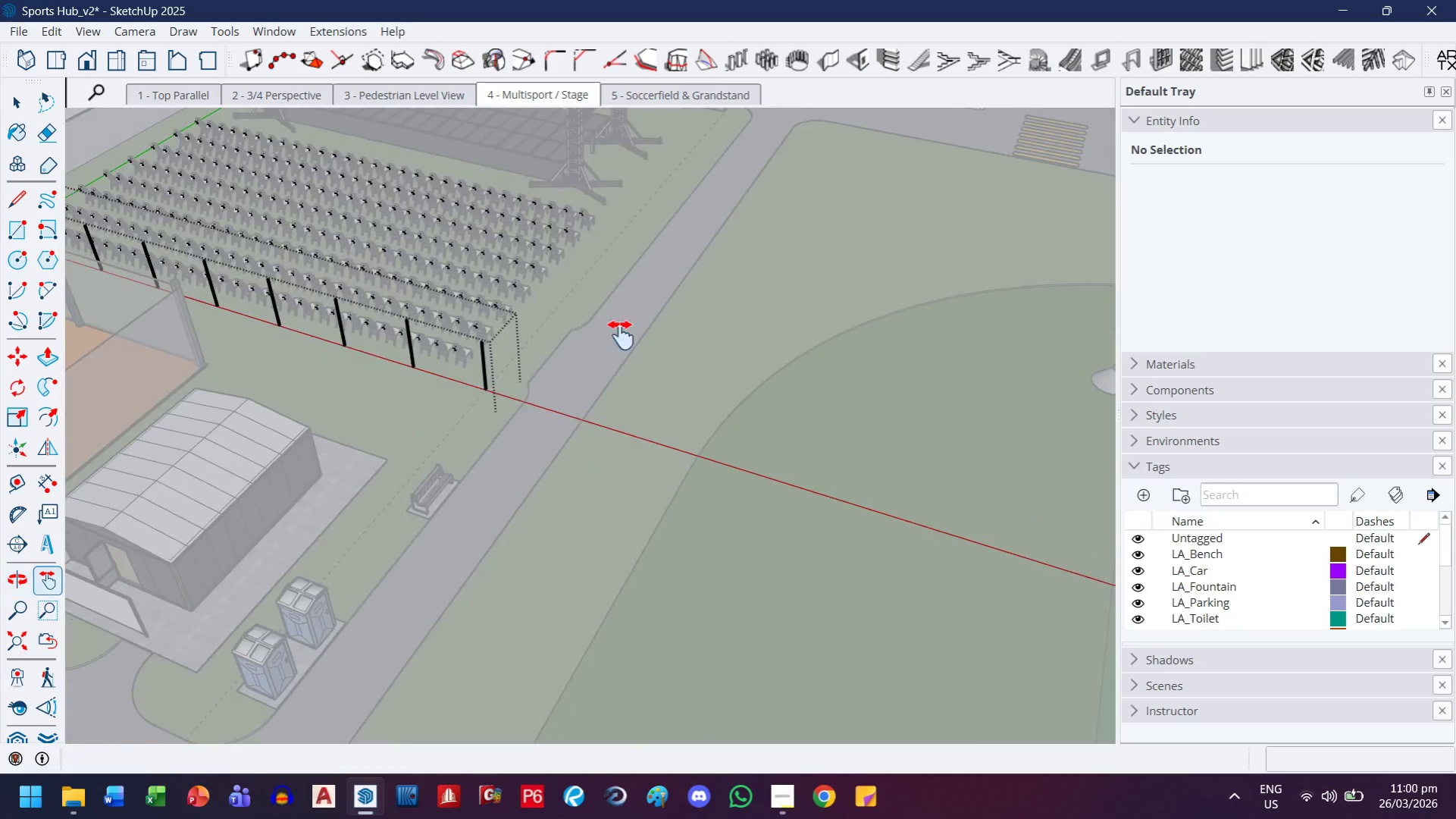 
scroll: coordinate [640, 332], scroll_direction: up, amount: 3.0
 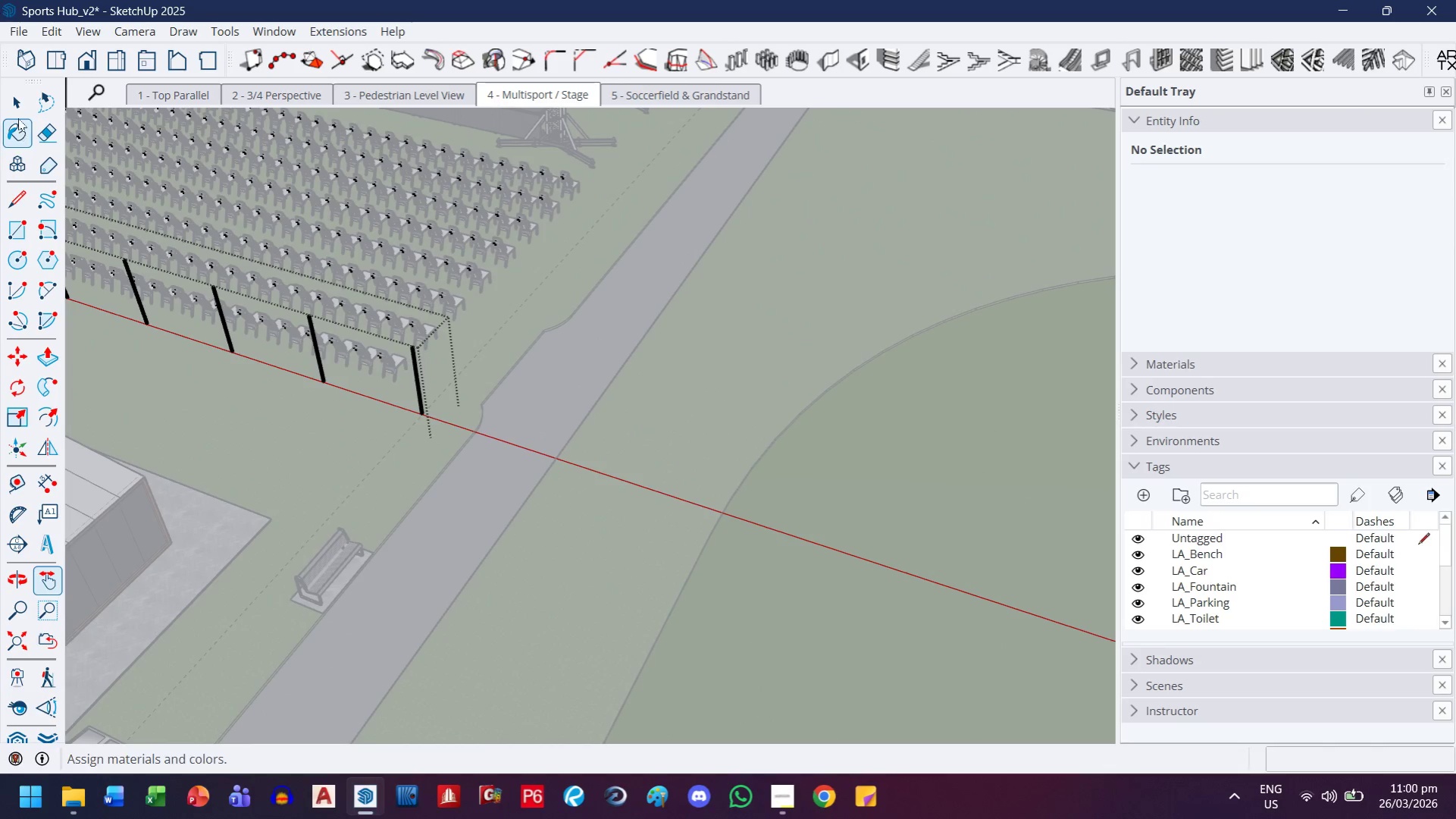 
left_click([18, 117])
 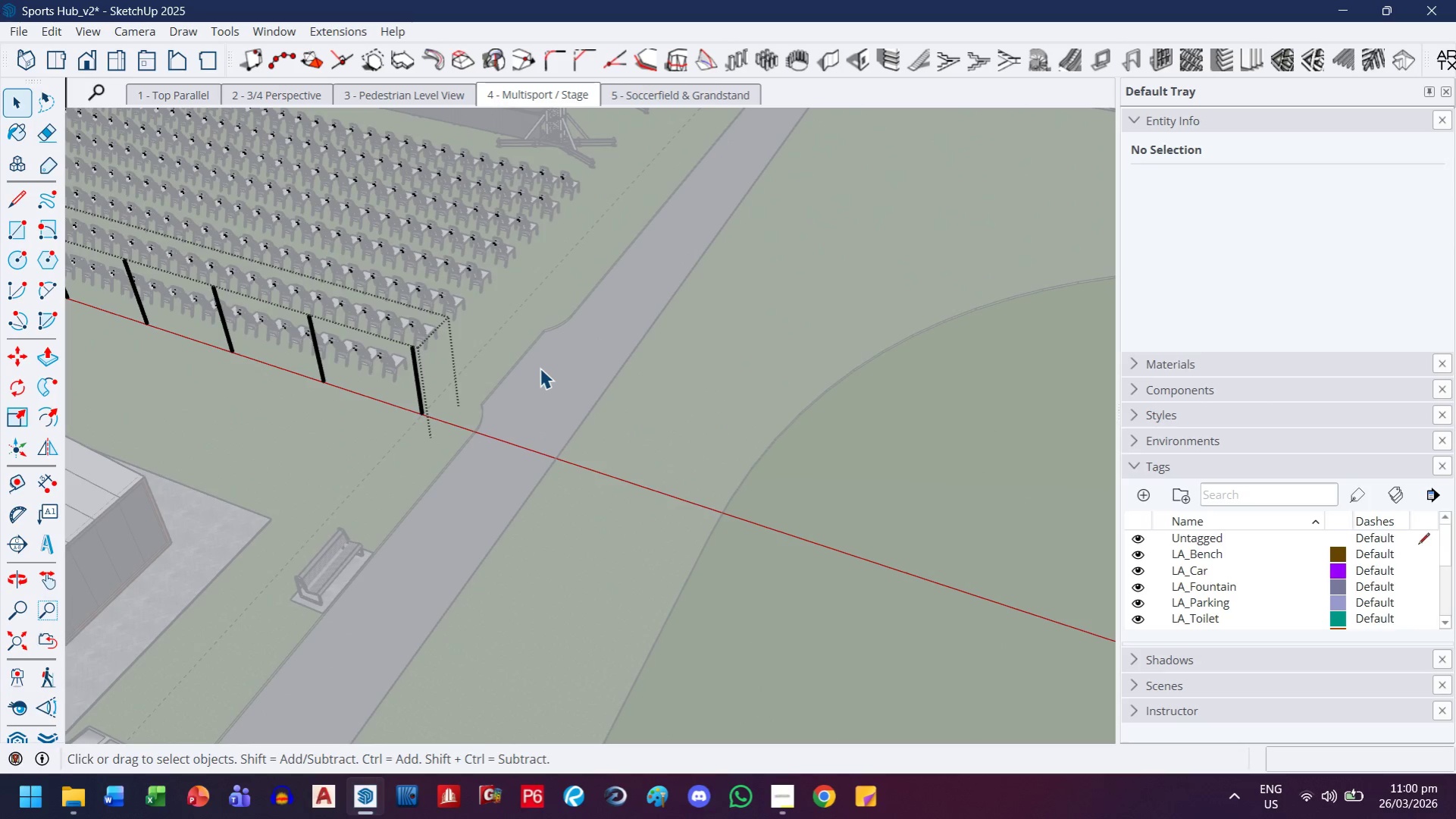 
key(Escape)
 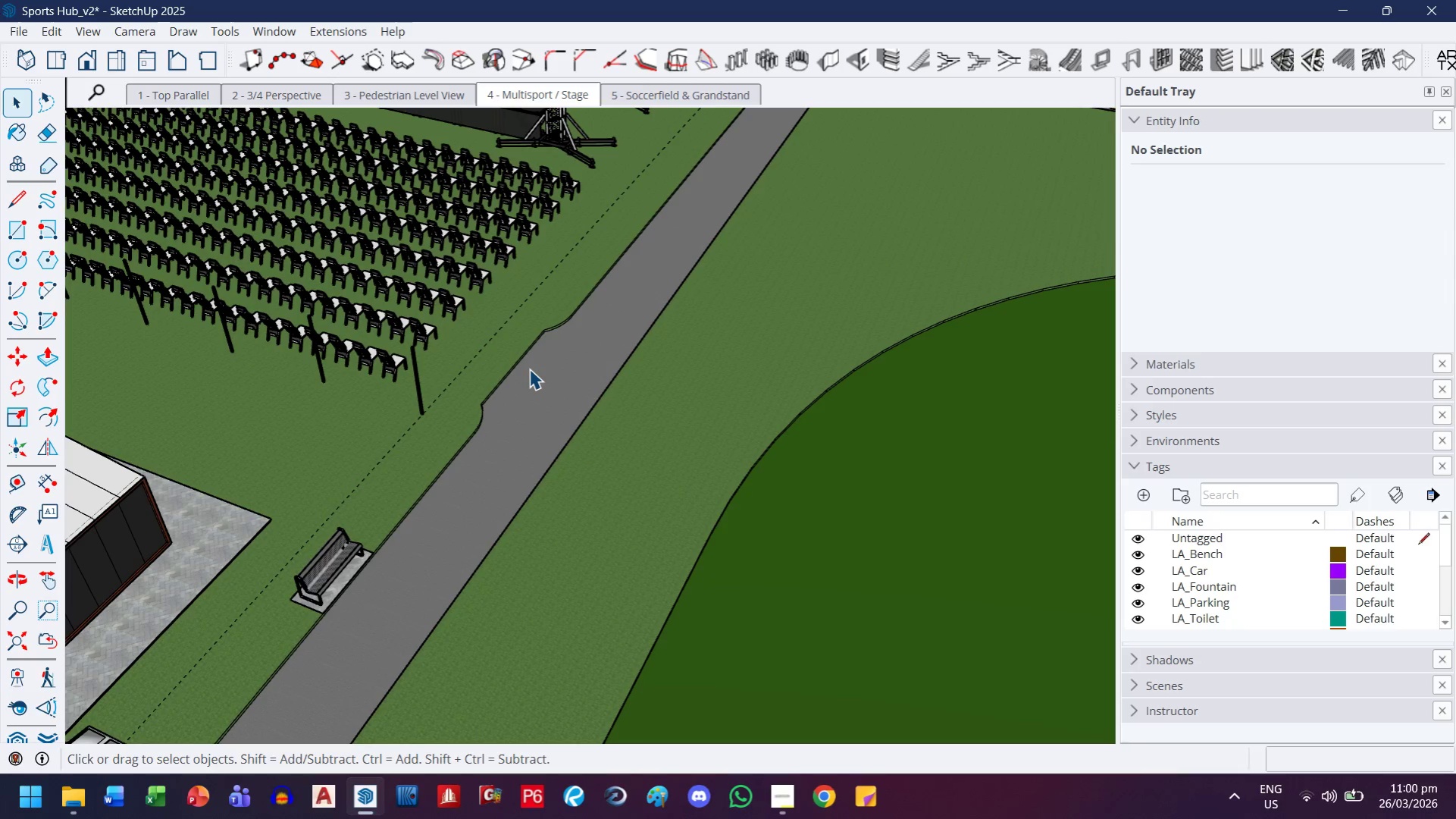 
key(Control+ControlLeft)
 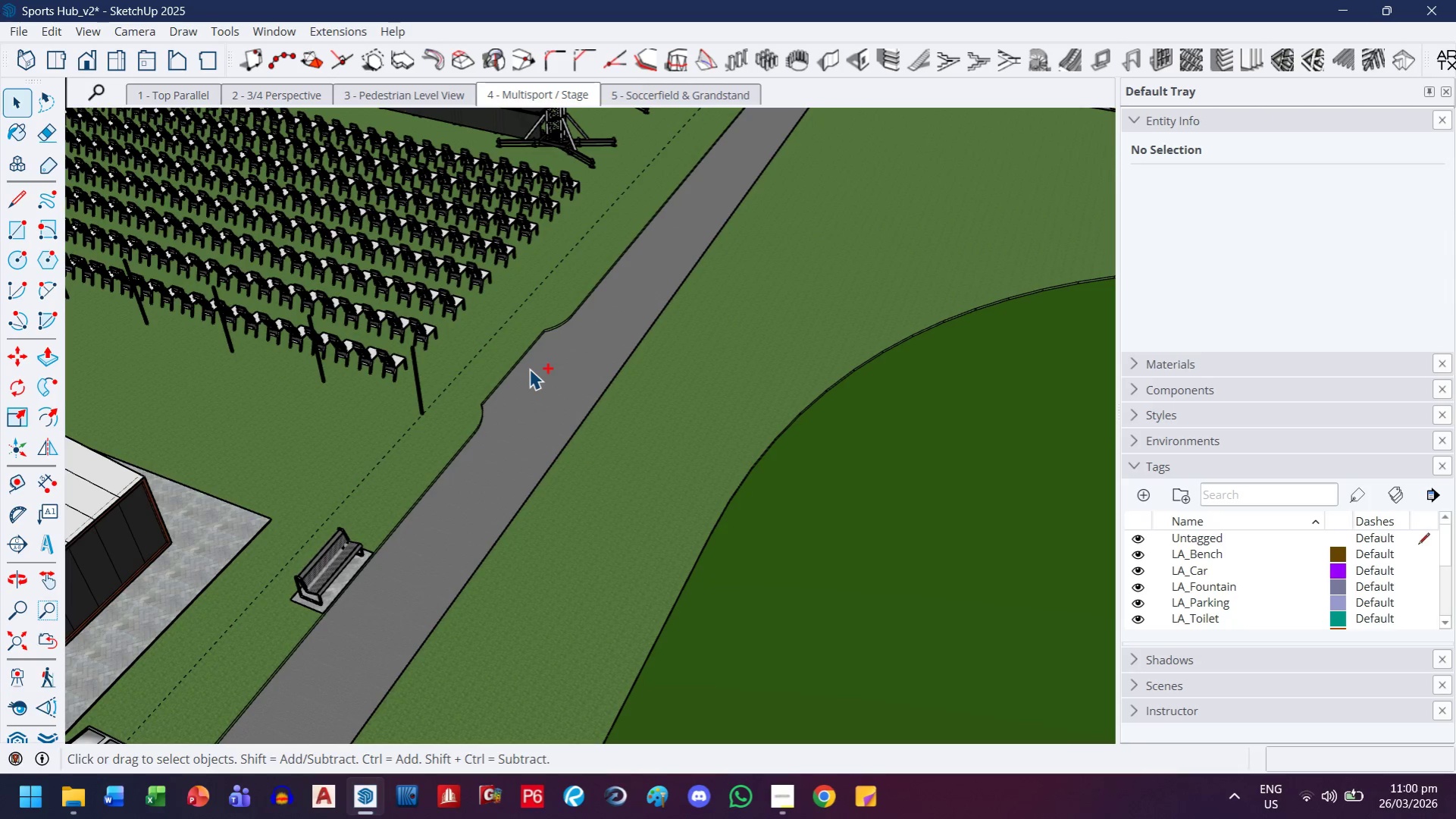 
key(Control+Z)
 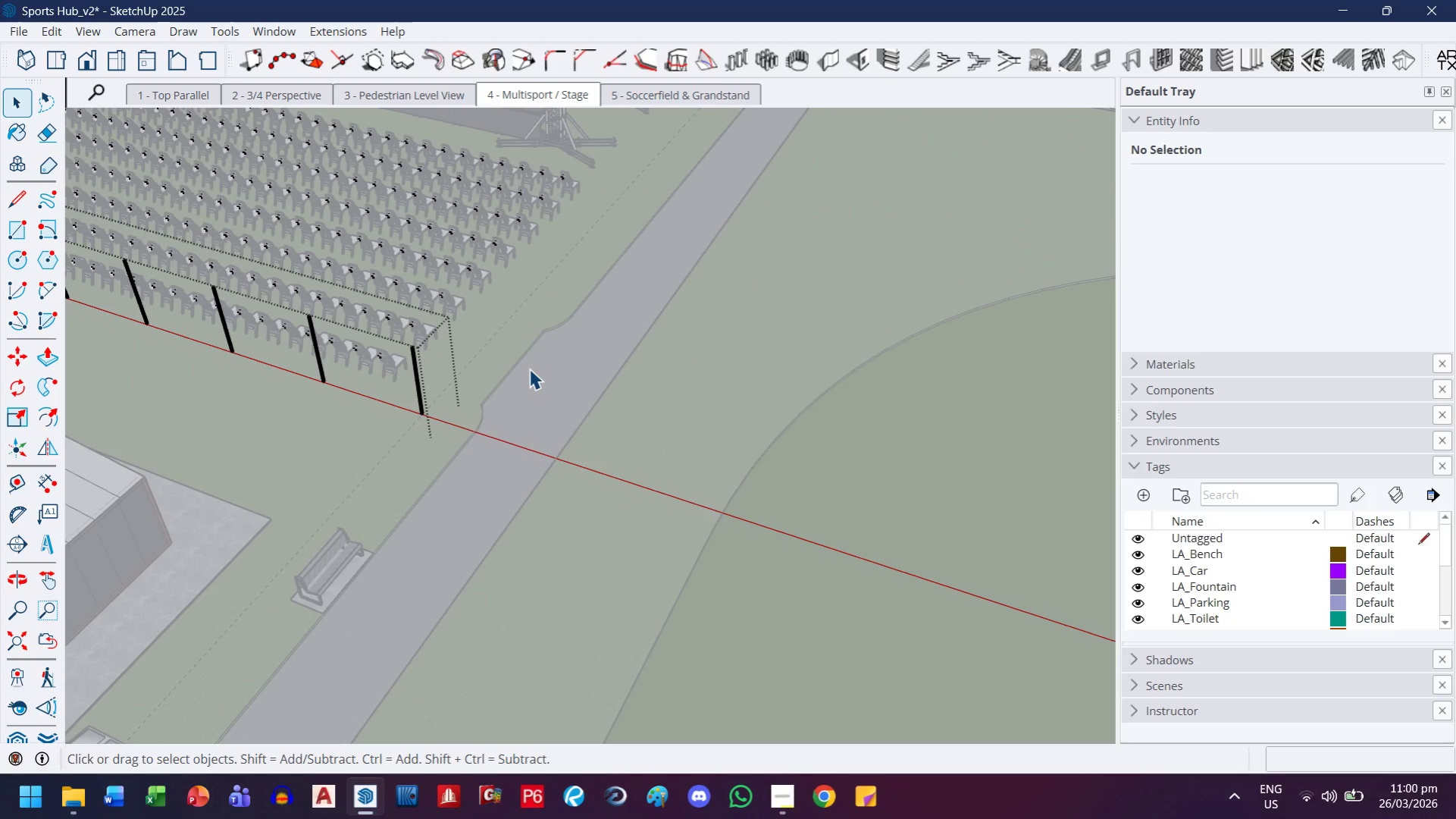 
key(Control+ControlLeft)
 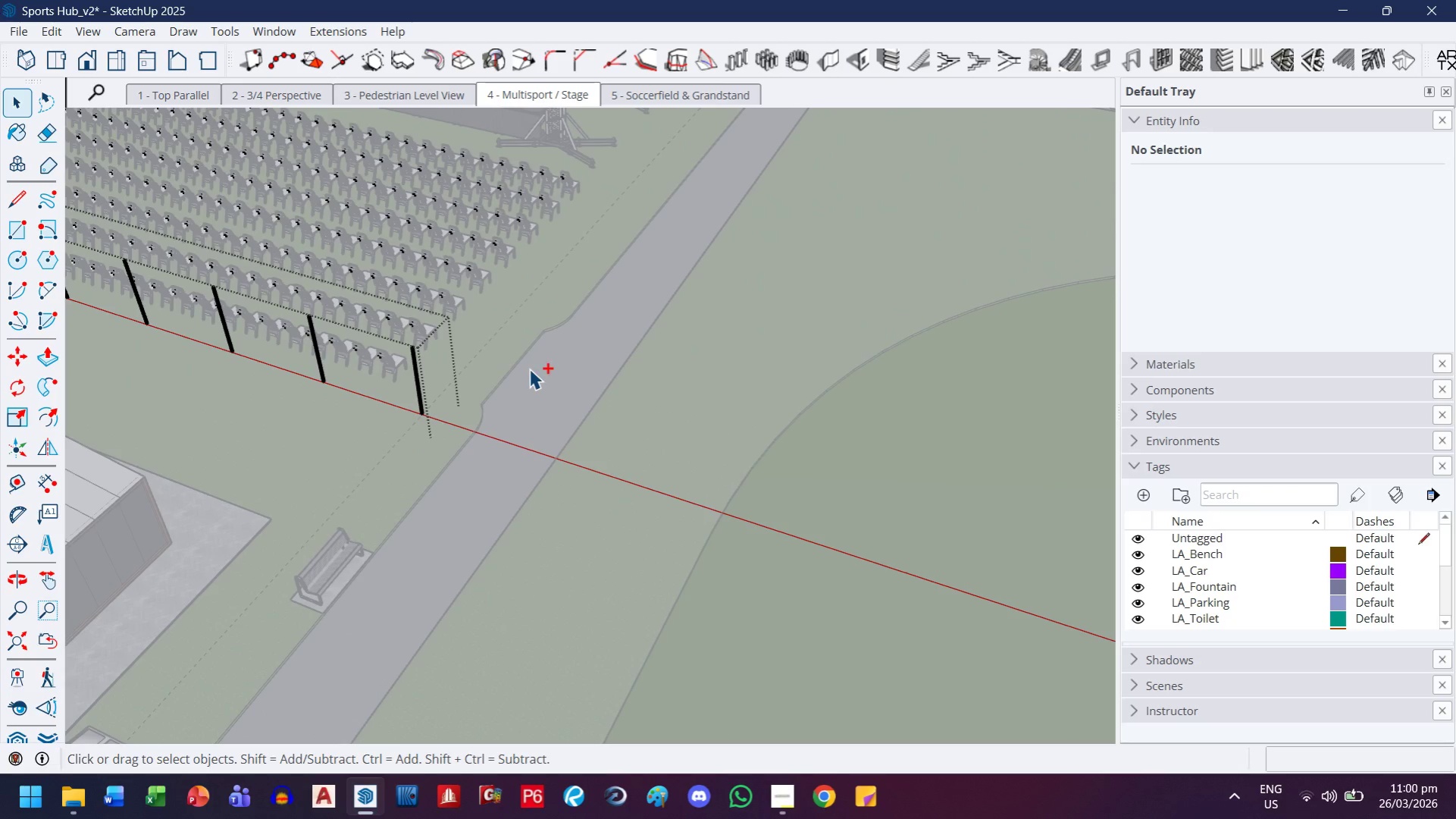 
key(Control+Z)
 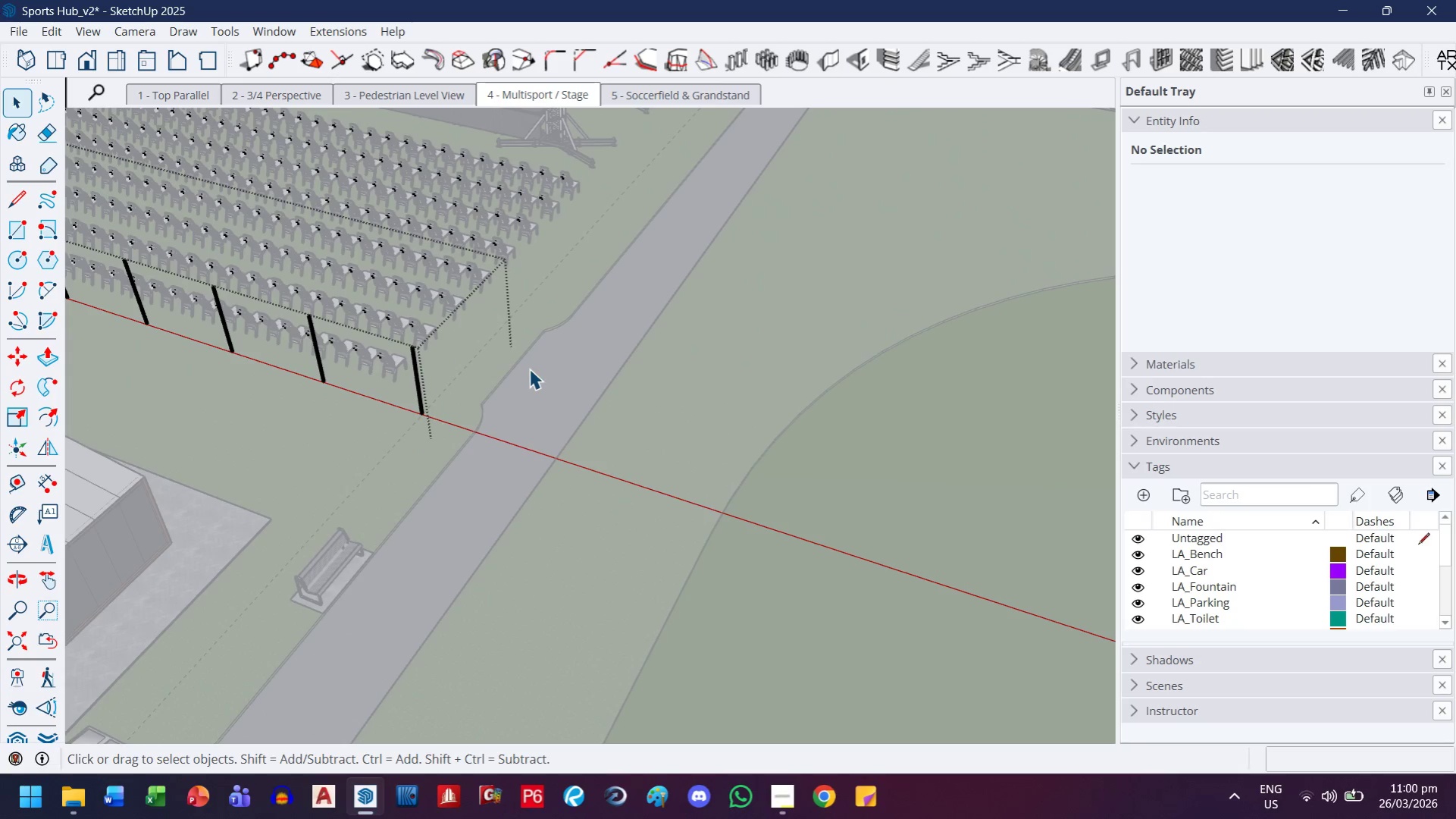 
key(Control+ControlLeft)
 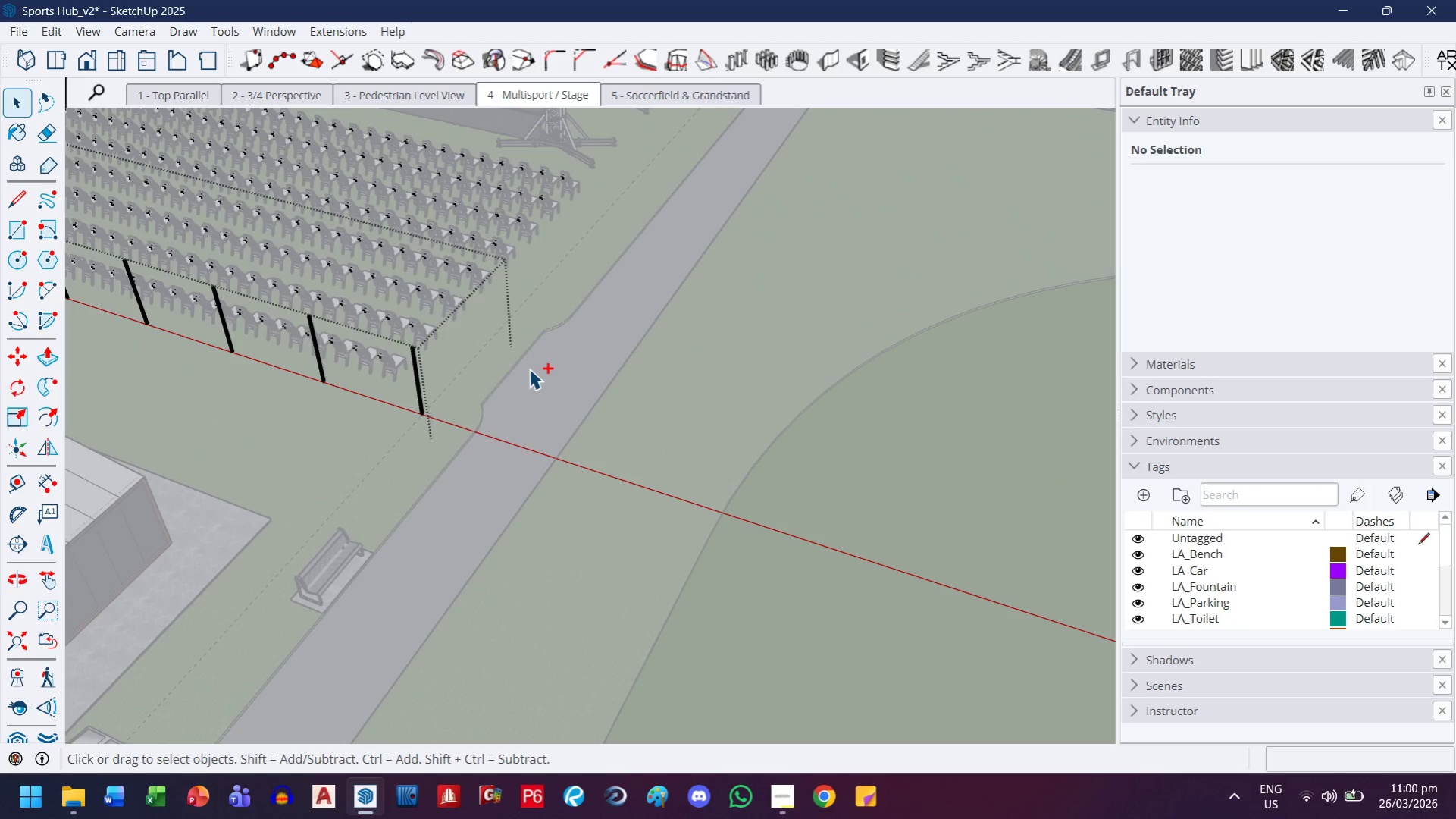 
key(Control+Z)
 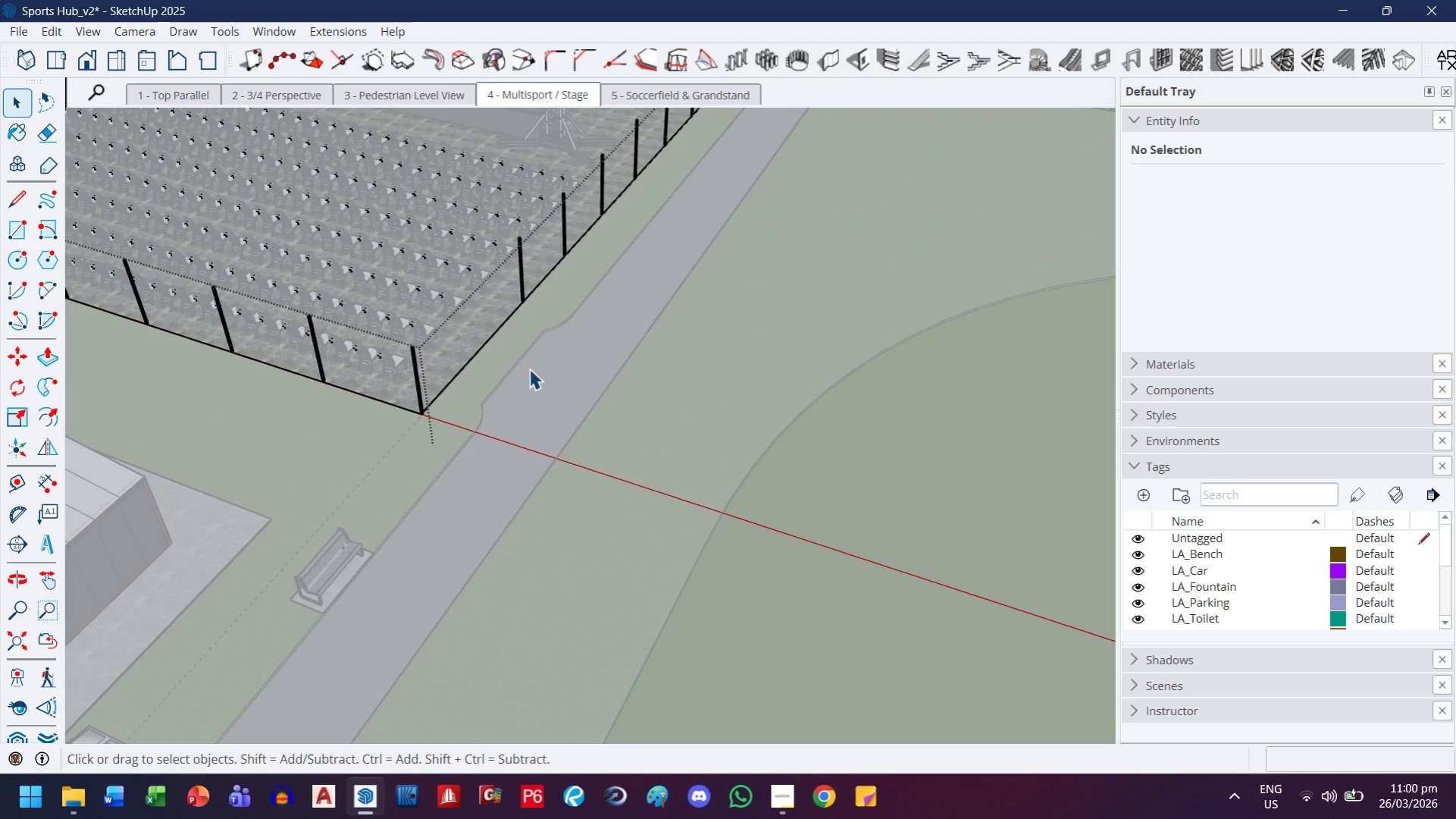 
scroll: coordinate [528, 369], scroll_direction: down, amount: 1.0
 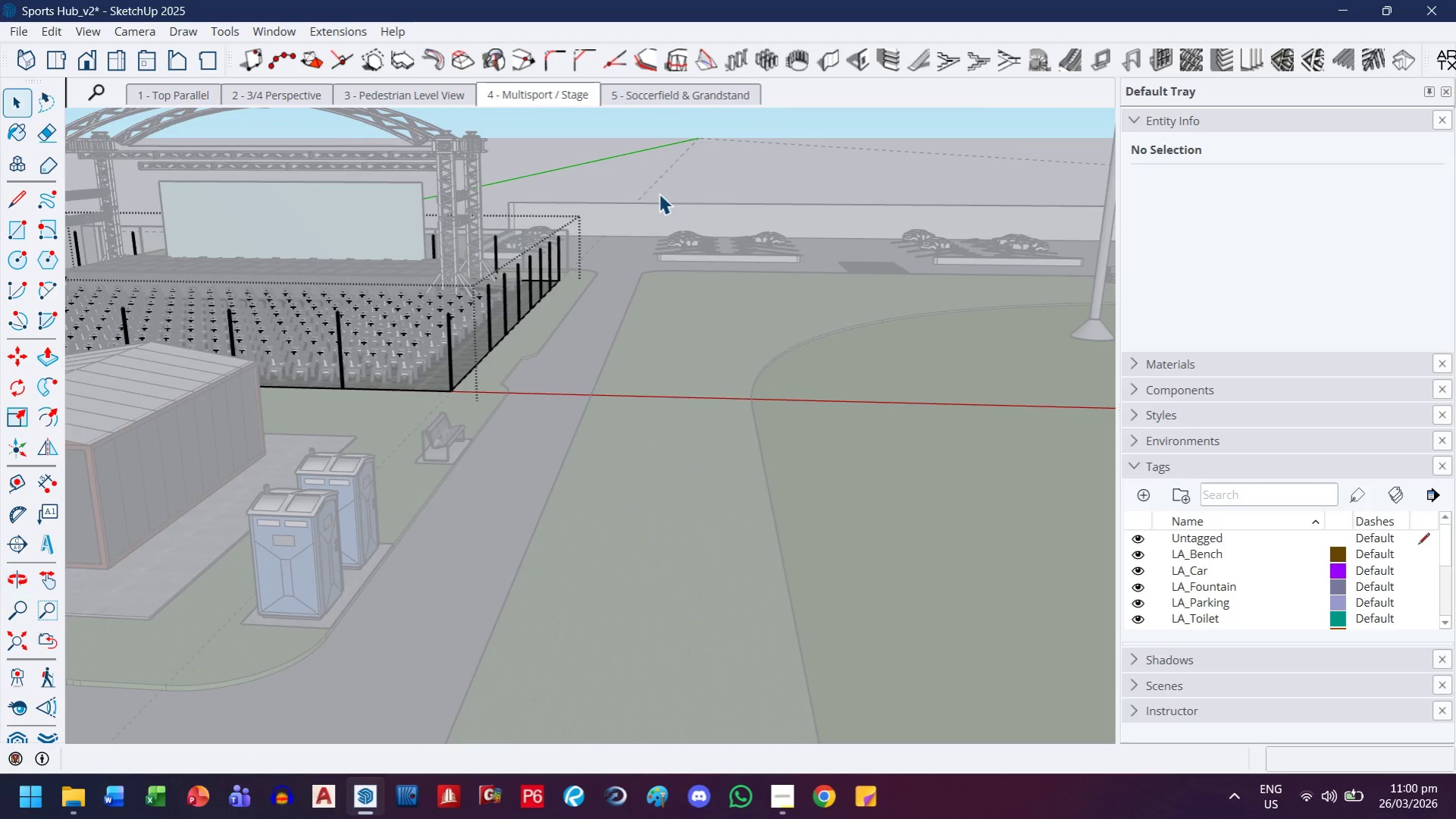 
key(H)
 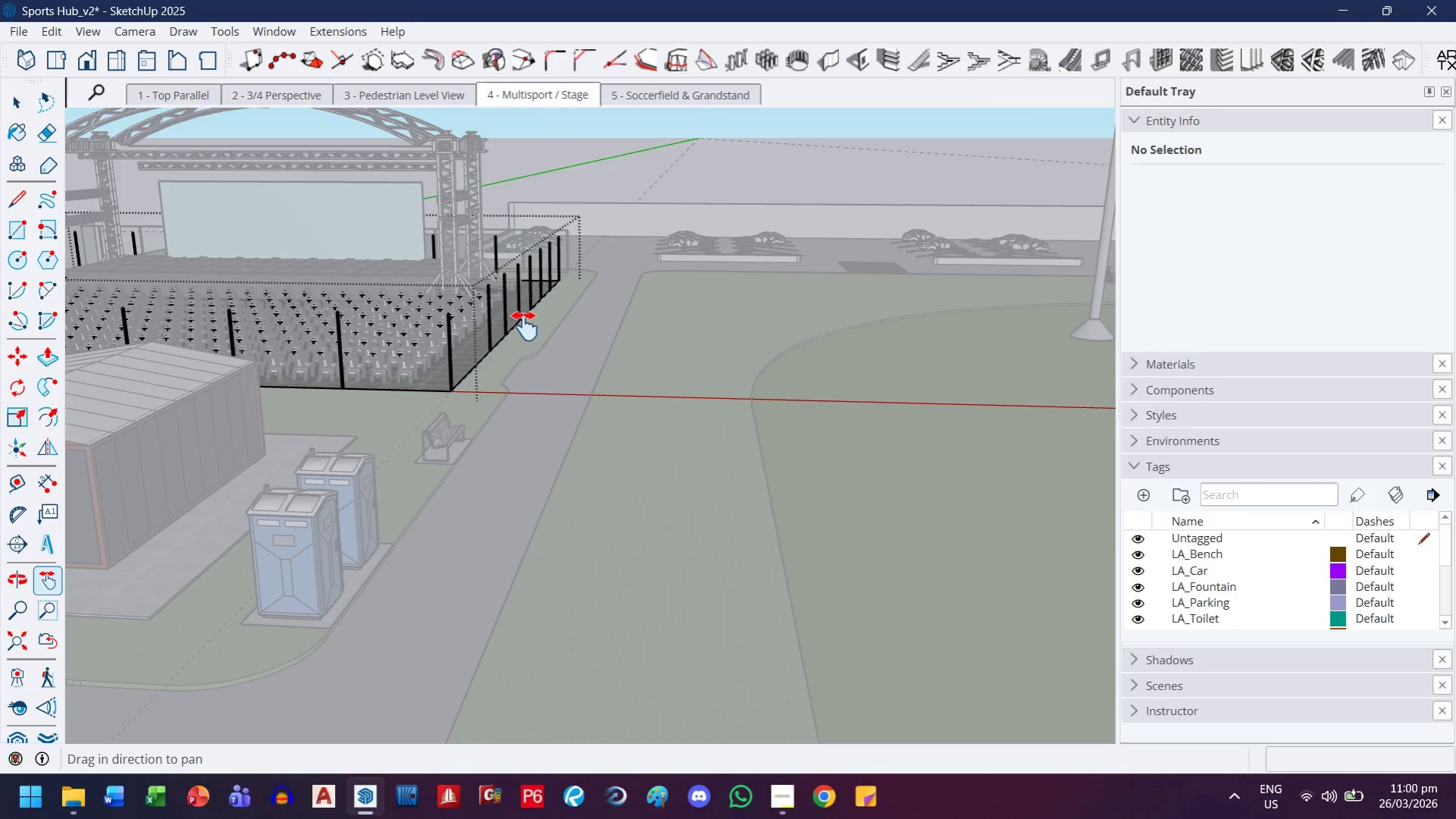 
left_click_drag(start_coordinate=[524, 326], to_coordinate=[854, 467])
 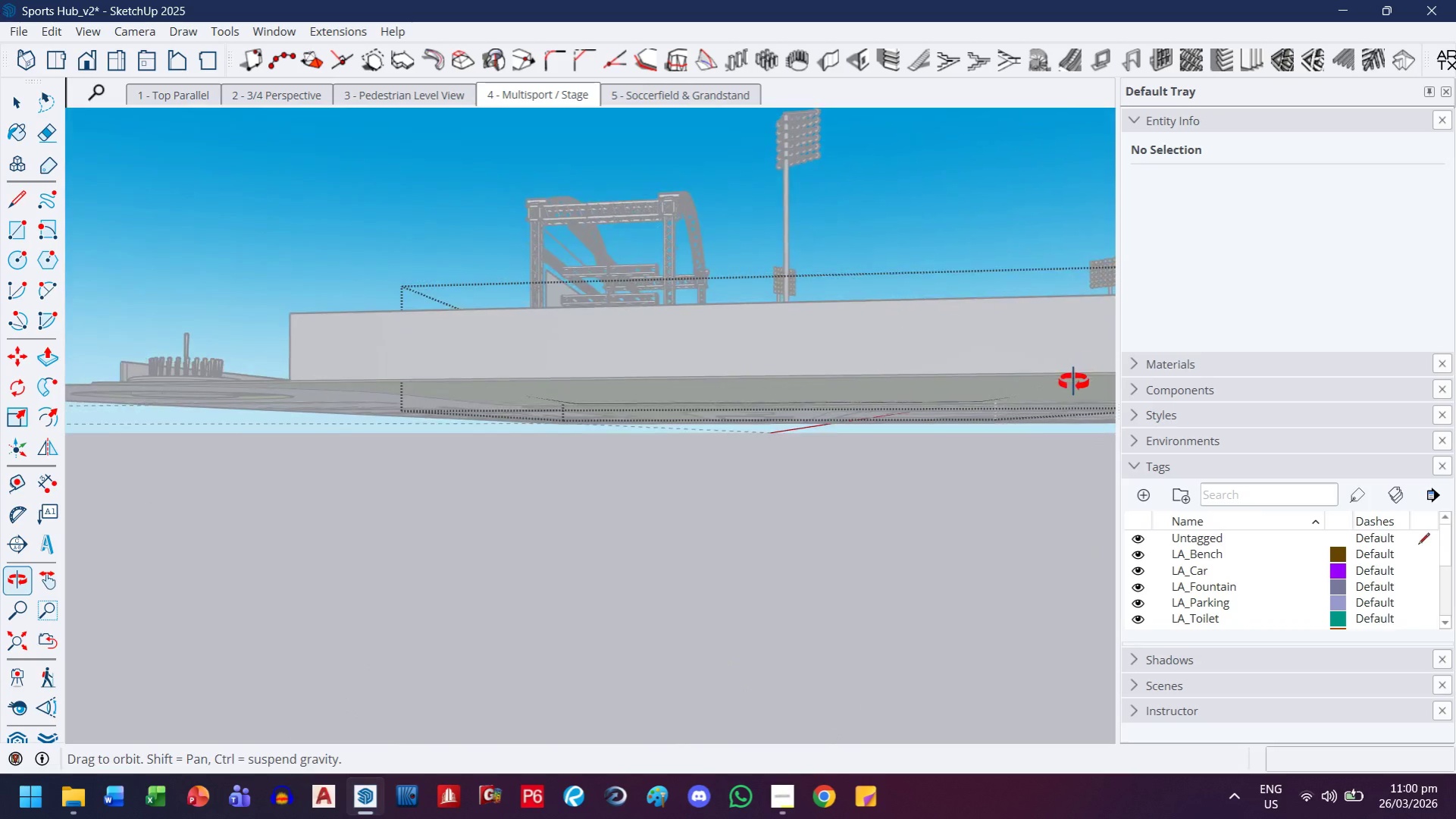 
left_click_drag(start_coordinate=[697, 428], to_coordinate=[383, 507])
 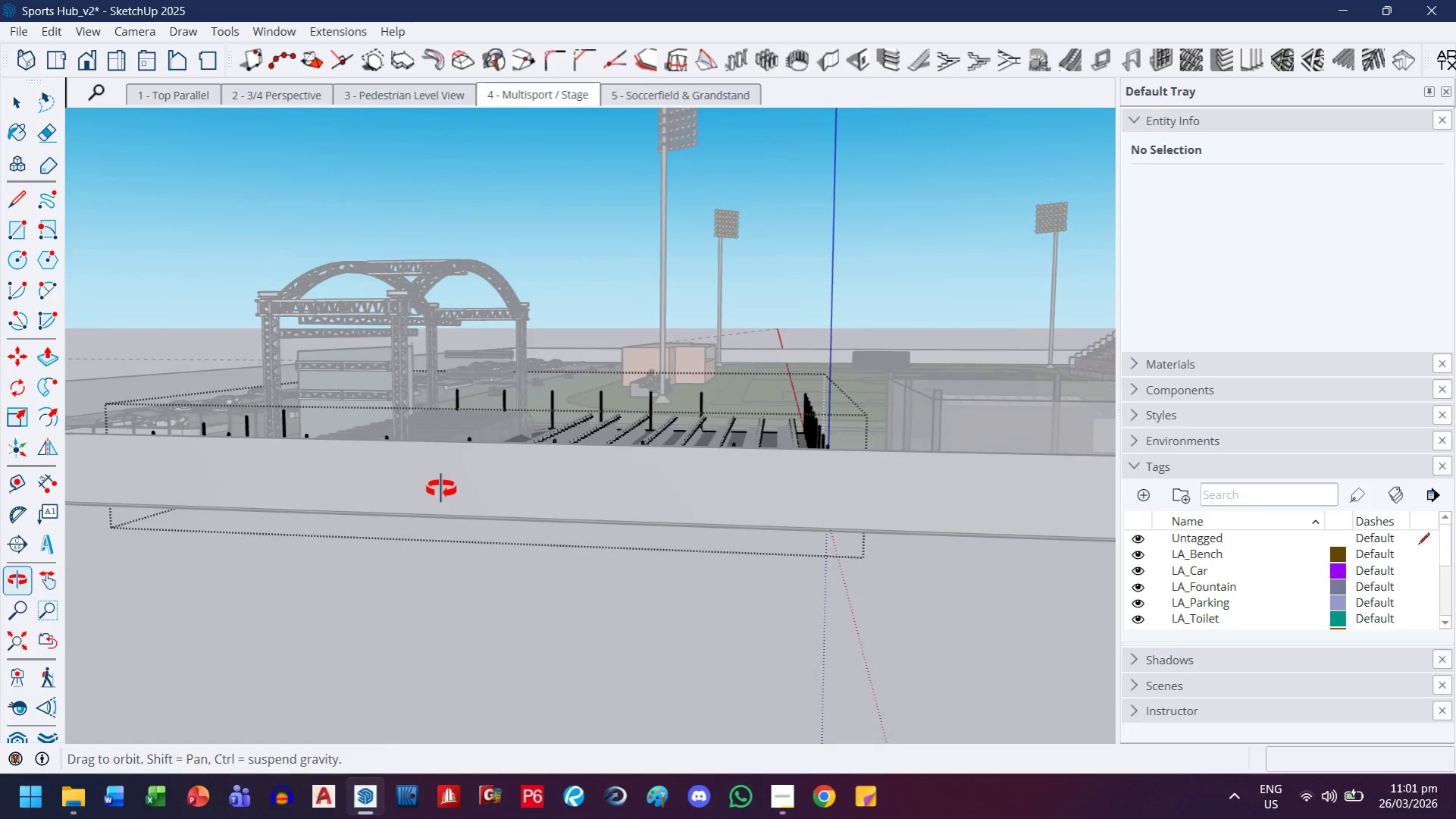 
left_click_drag(start_coordinate=[437, 485], to_coordinate=[454, 494])
 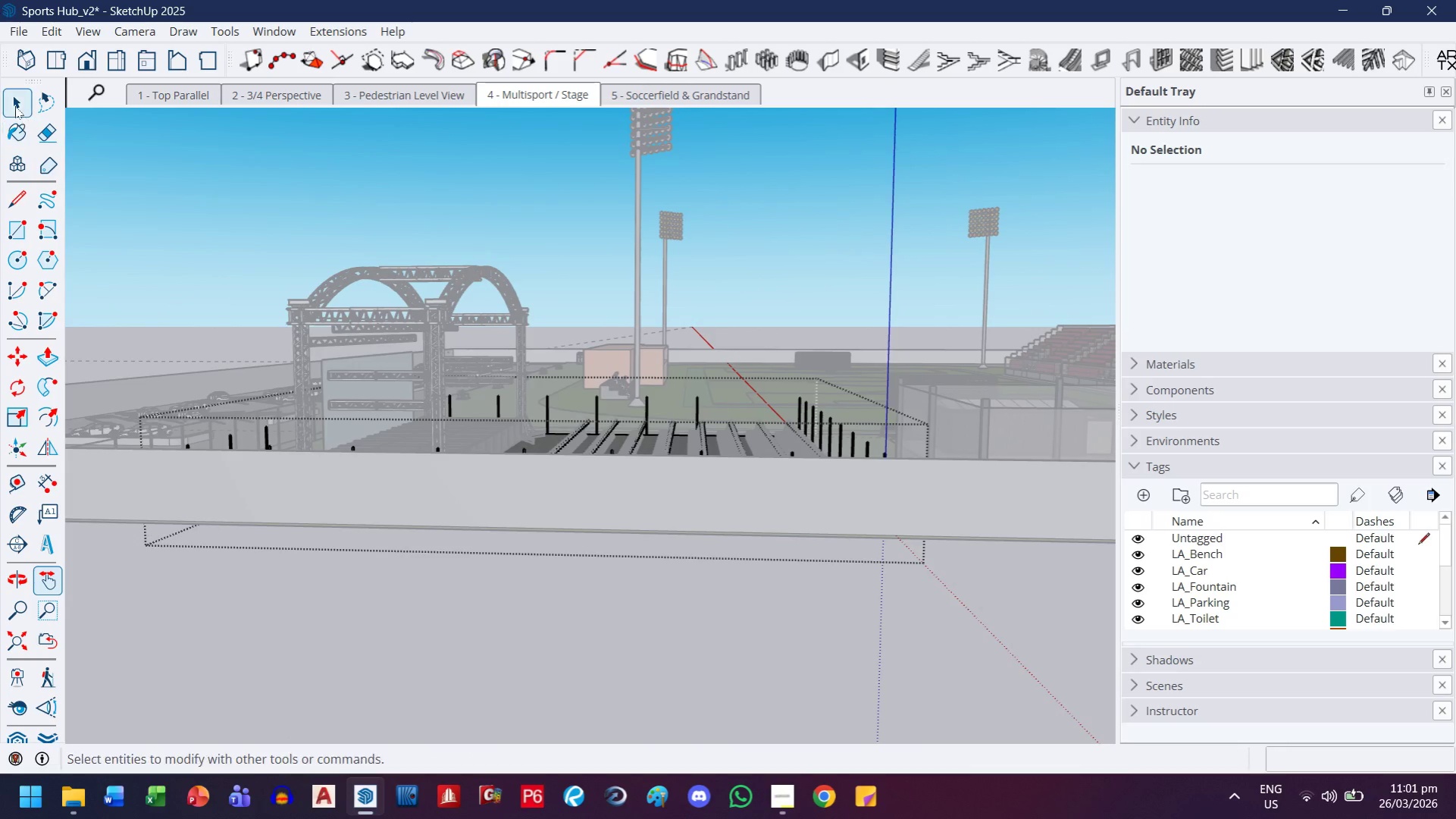 
left_click([8, 102])
 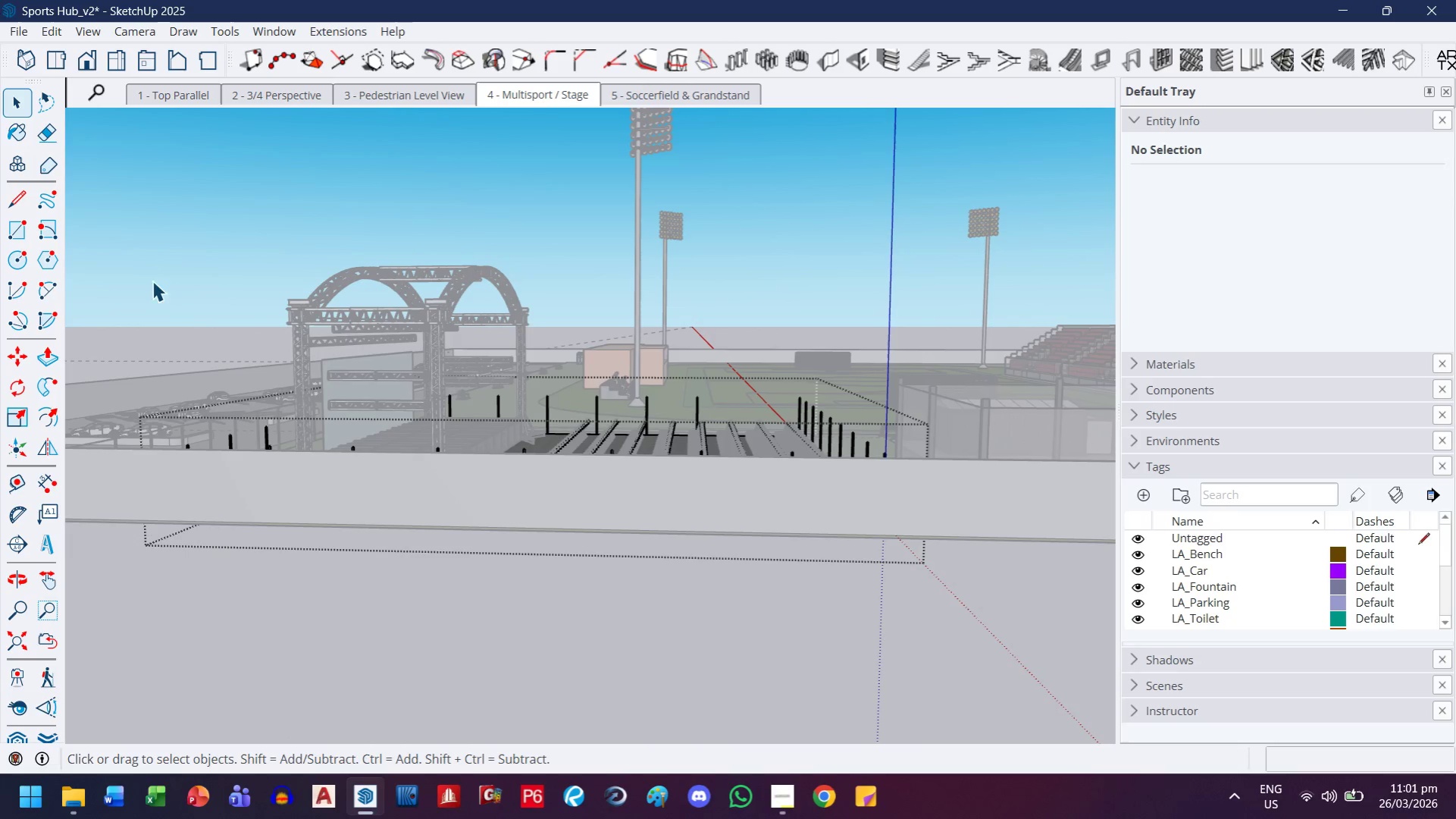 
left_click_drag(start_coordinate=[136, 256], to_coordinate=[769, 603])
 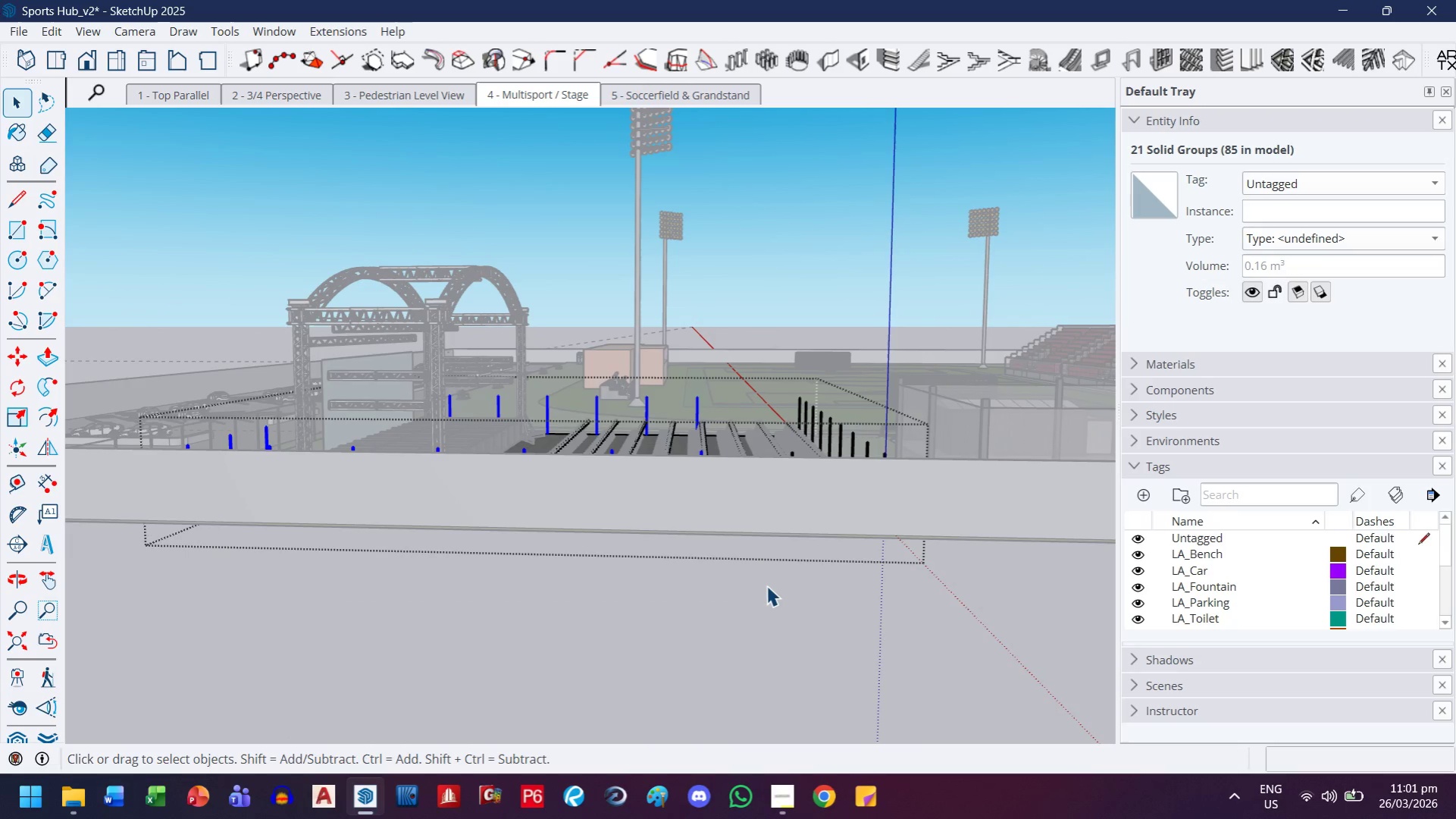 
key(Delete)
 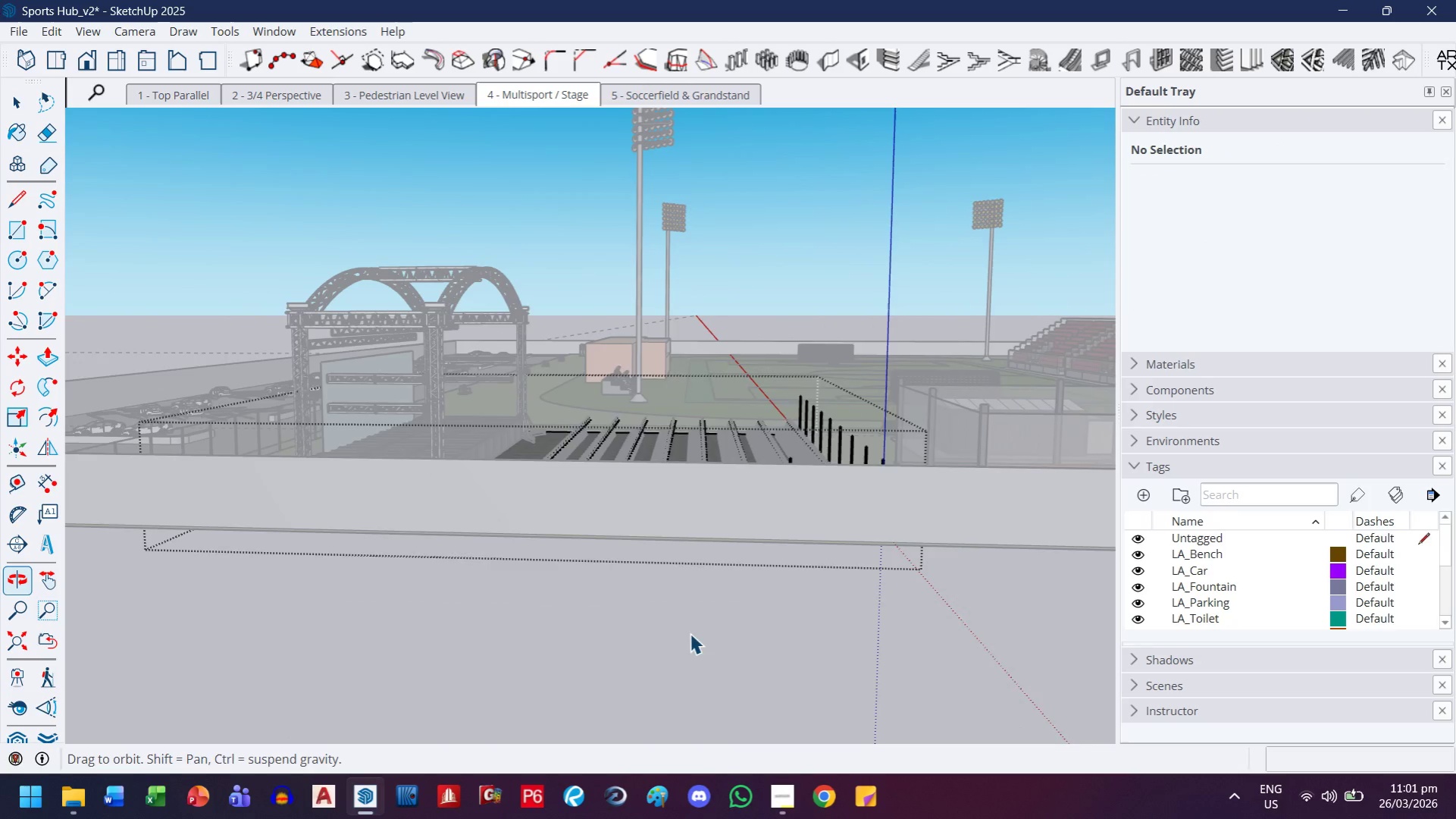 
scroll: coordinate [718, 614], scroll_direction: up, amount: 4.0
 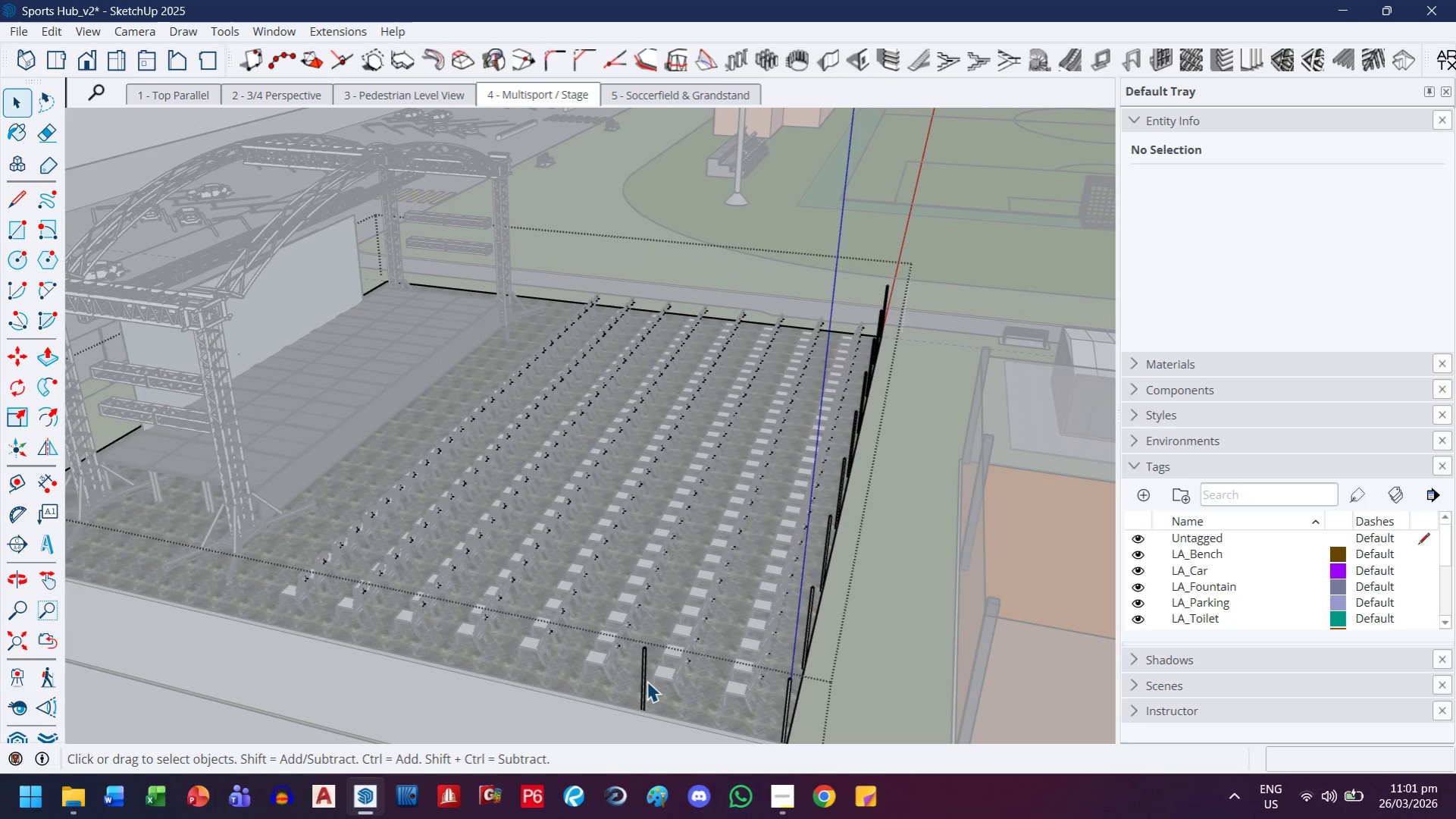 
left_click([644, 679])
 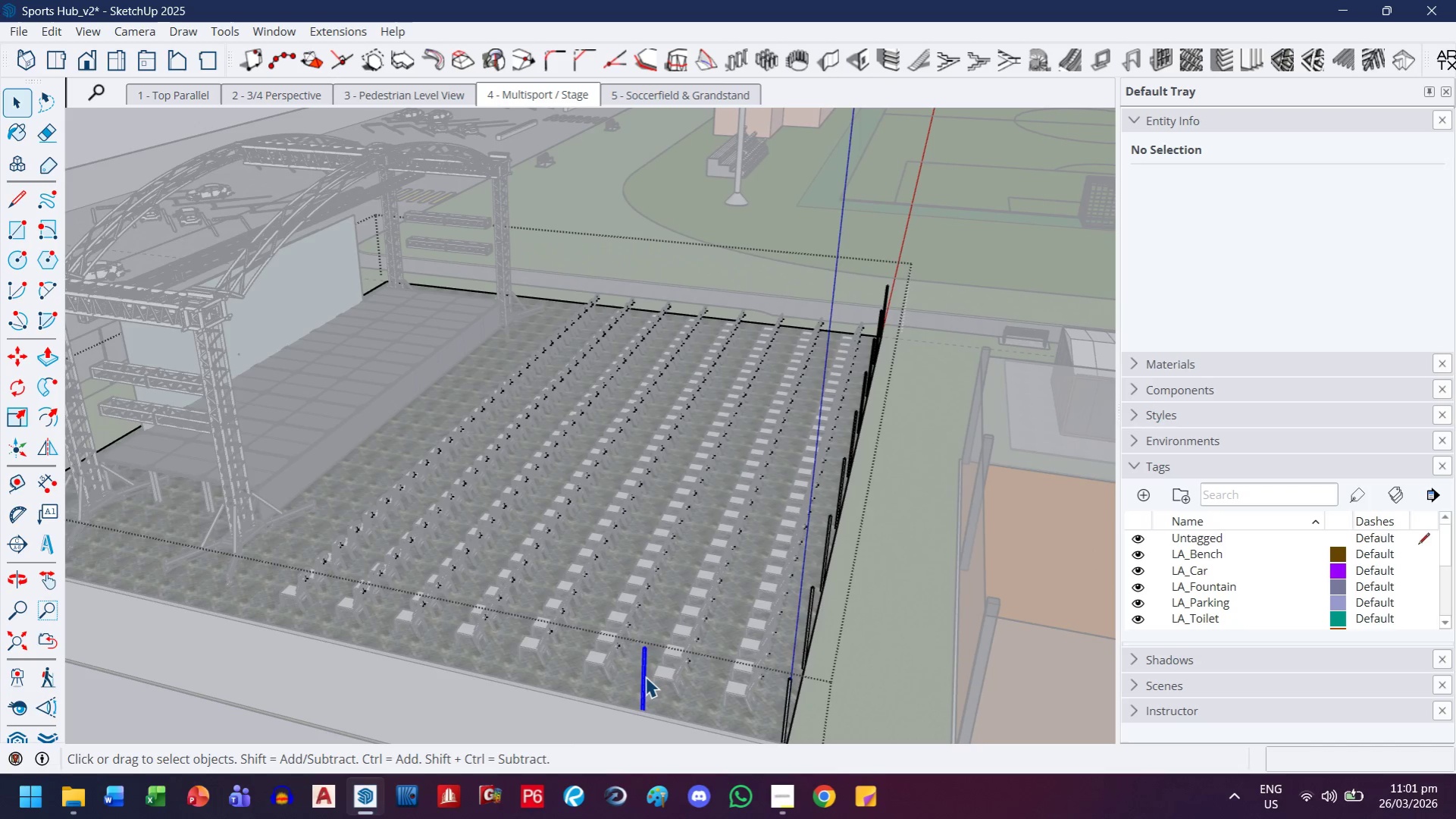 
key(Delete)
 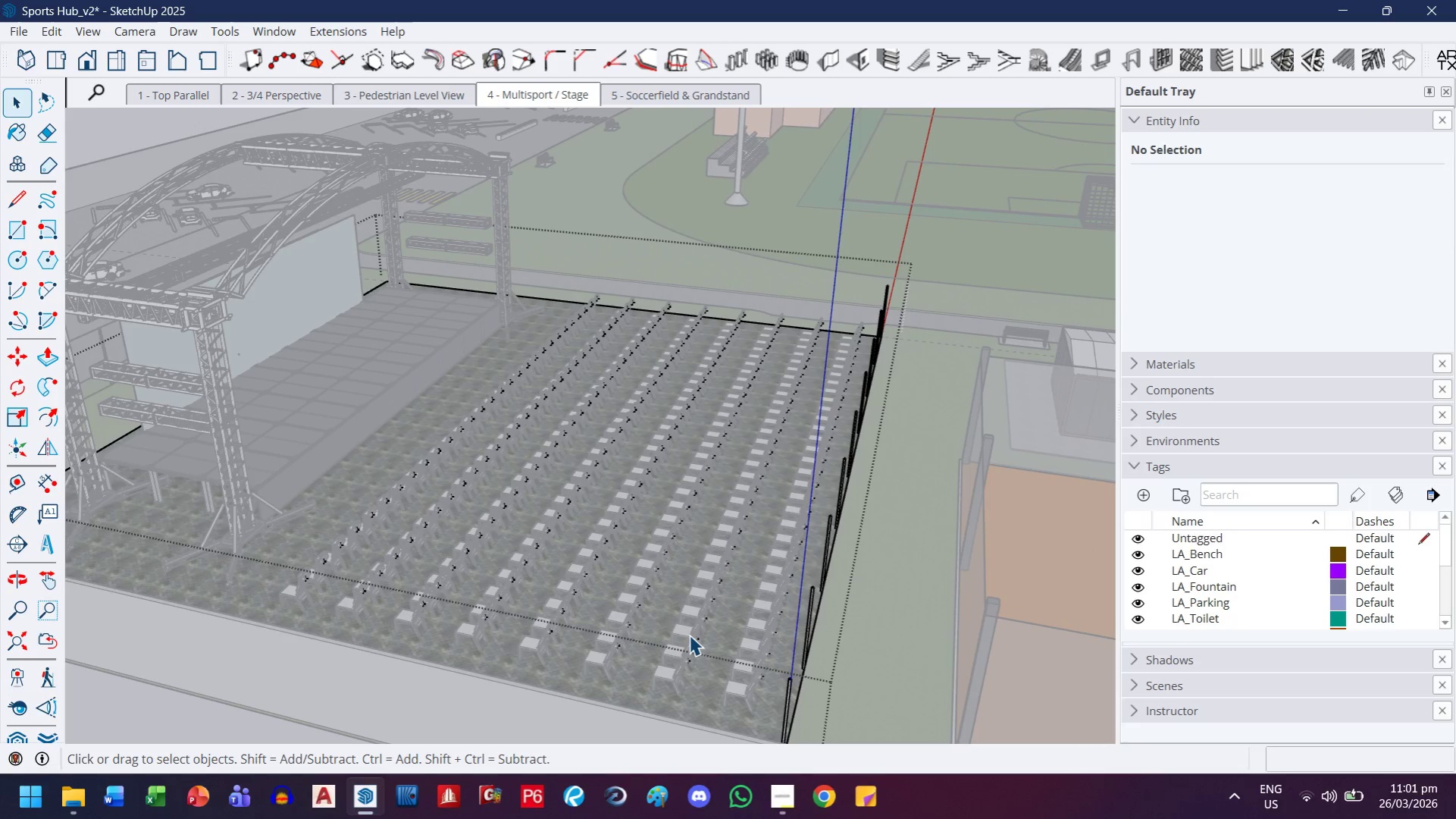 
wait(7.09)
 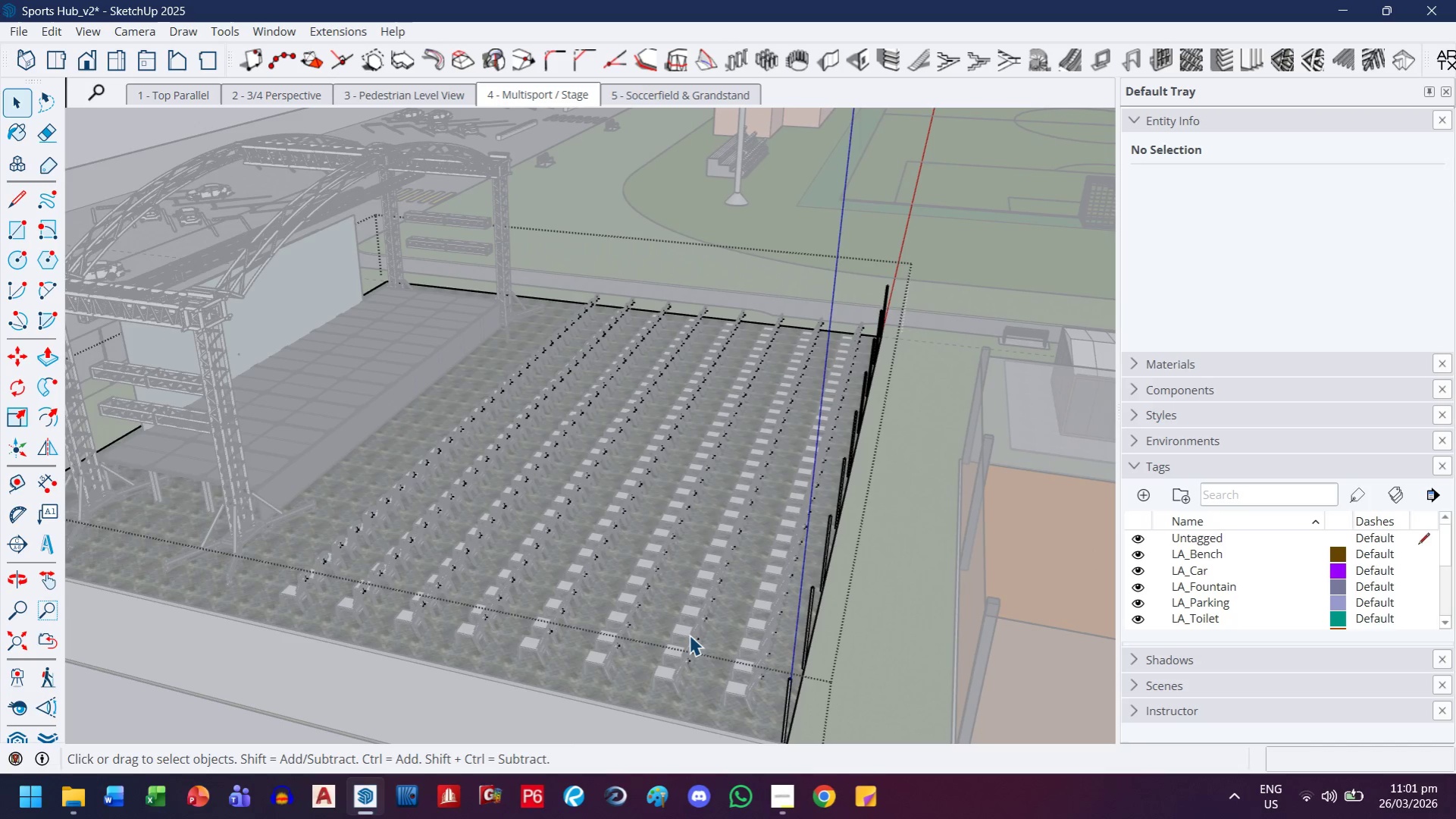 
scroll: coordinate [709, 275], scroll_direction: down, amount: 4.0
 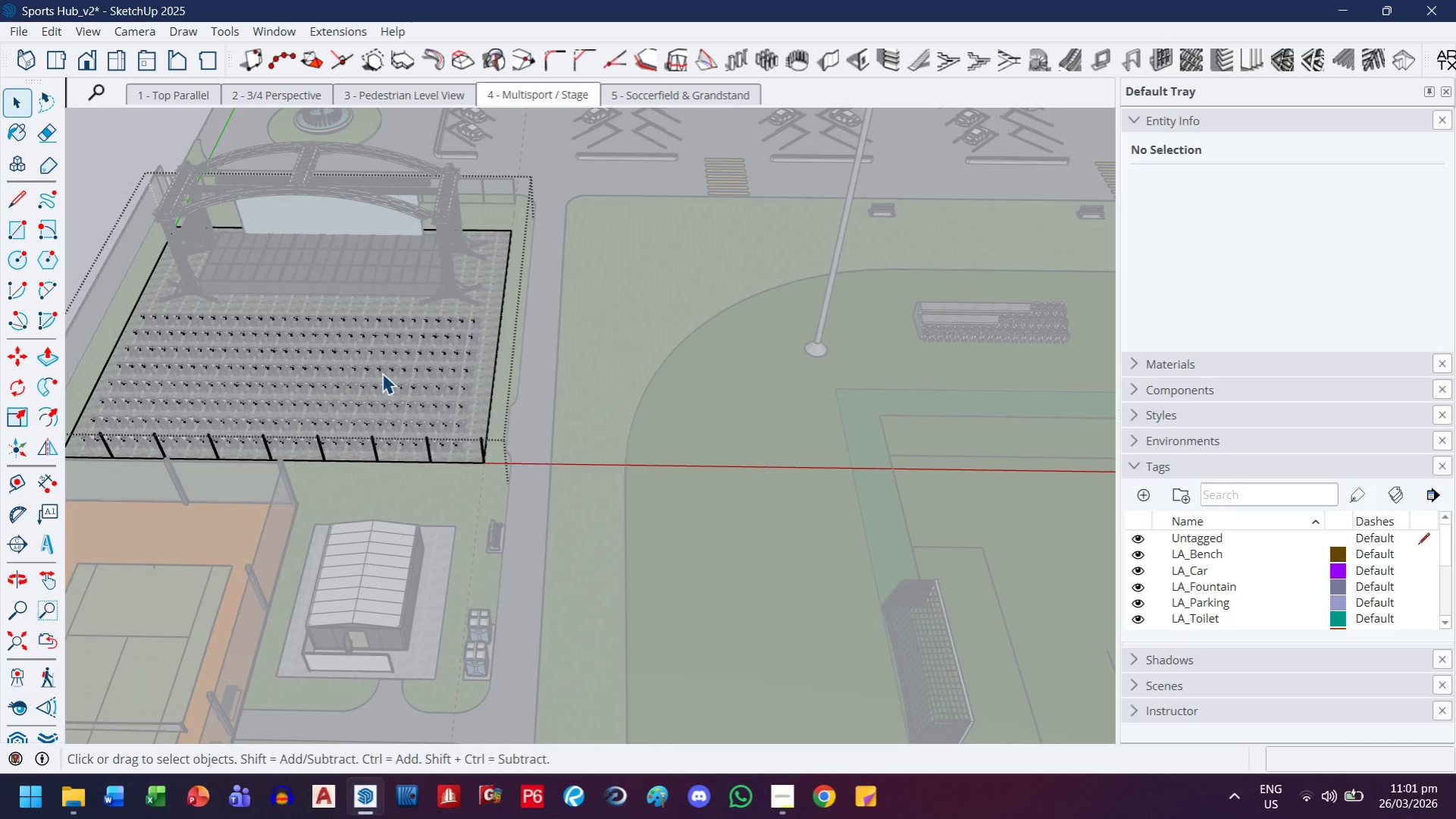 
scroll: coordinate [521, 513], scroll_direction: up, amount: 15.0
 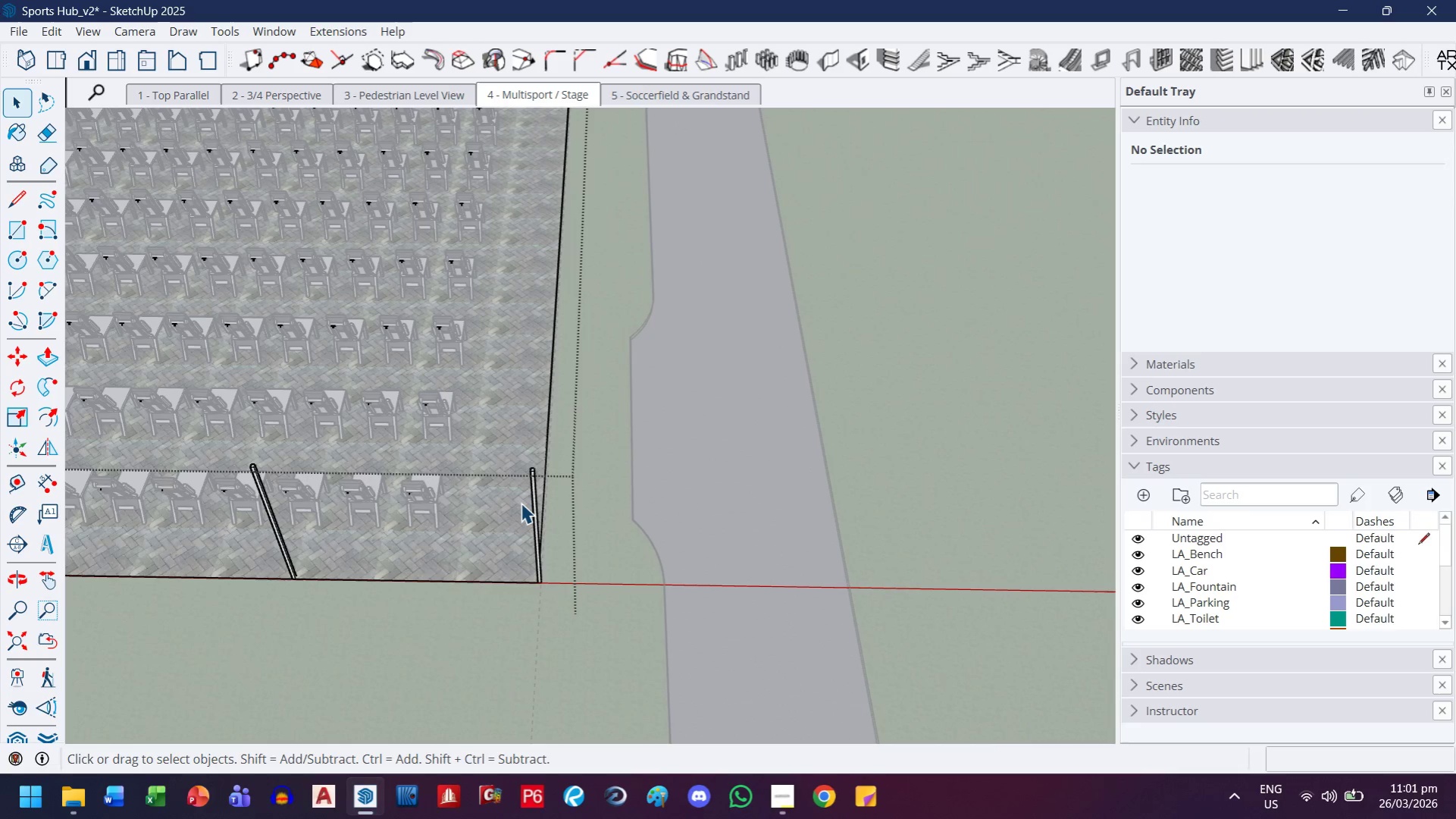 
key(H)
 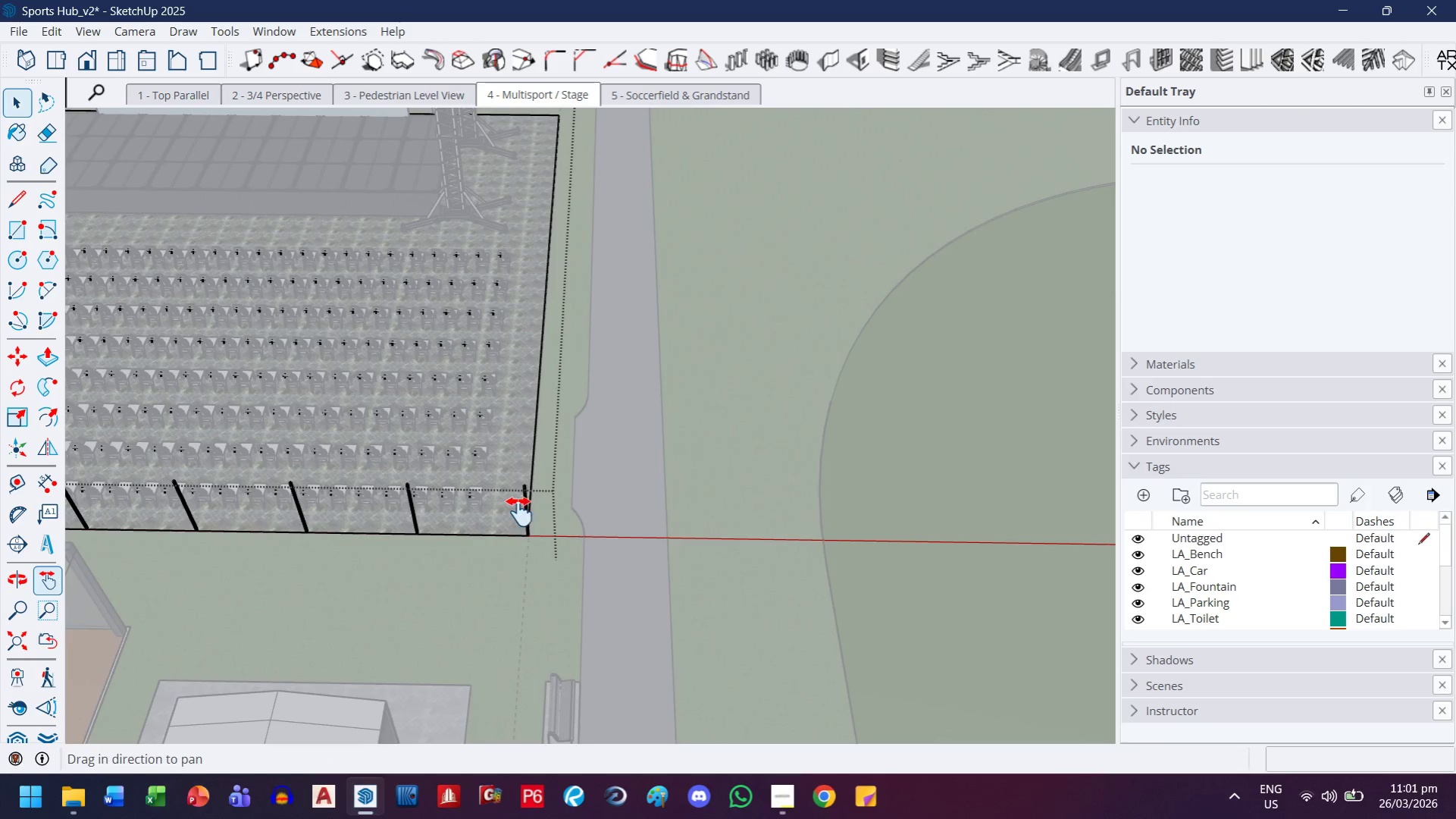 
left_click_drag(start_coordinate=[512, 512], to_coordinate=[967, 489])
 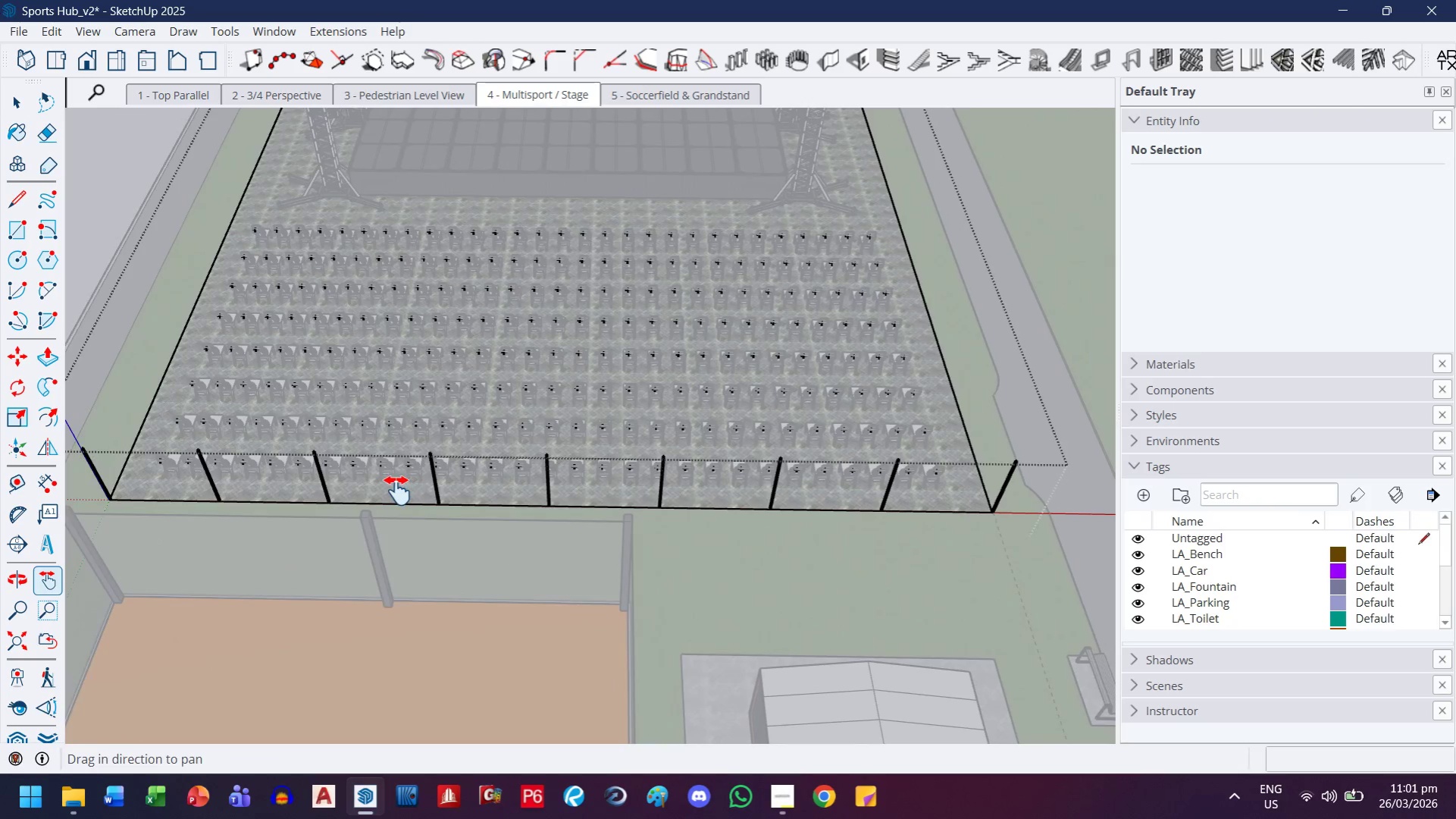 
scroll: coordinate [517, 494], scroll_direction: down, amount: 8.0
 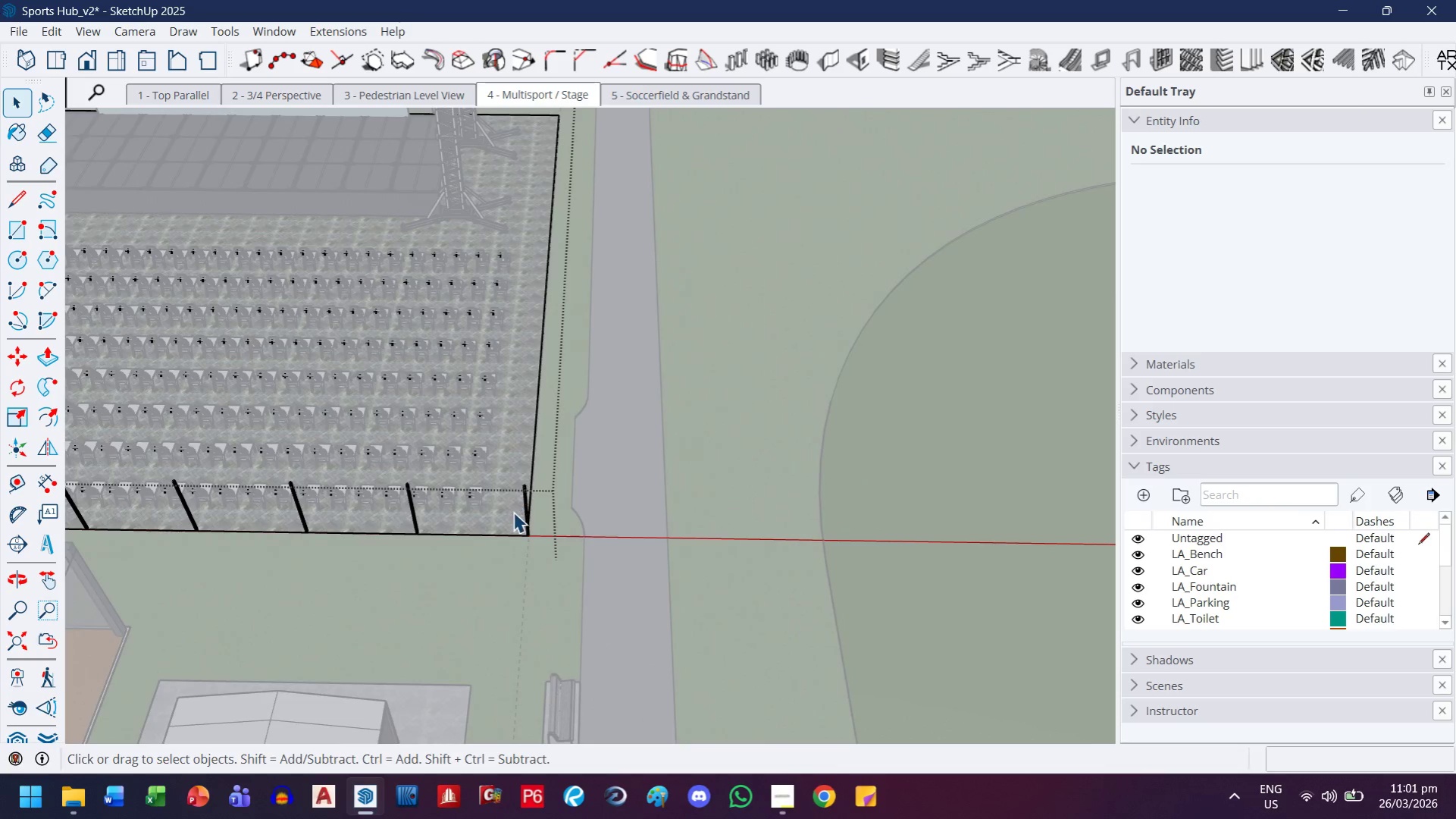 
left_click_drag(start_coordinate=[397, 491], to_coordinate=[744, 506])
 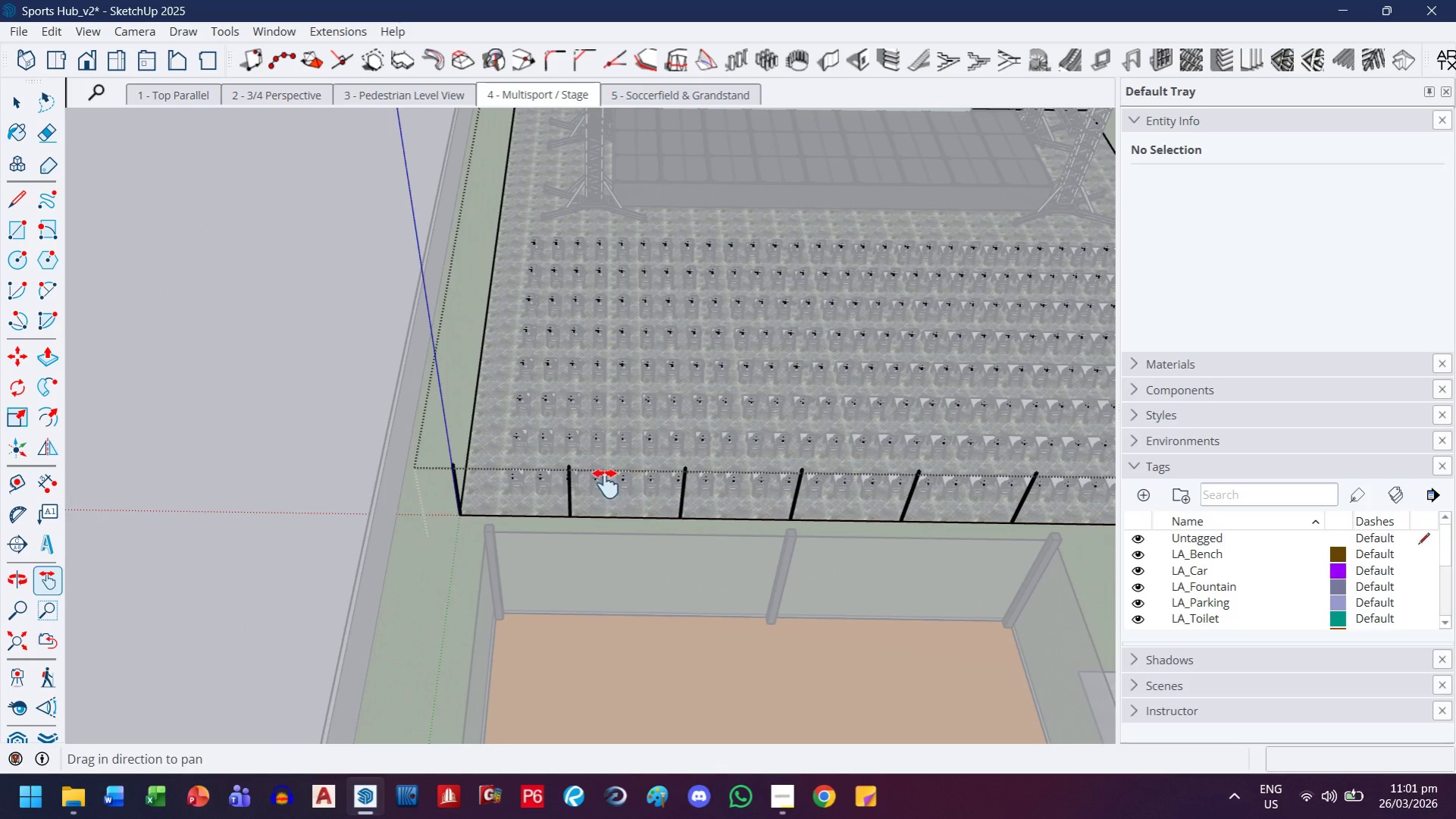 
left_click_drag(start_coordinate=[604, 484], to_coordinate=[0, 571])
 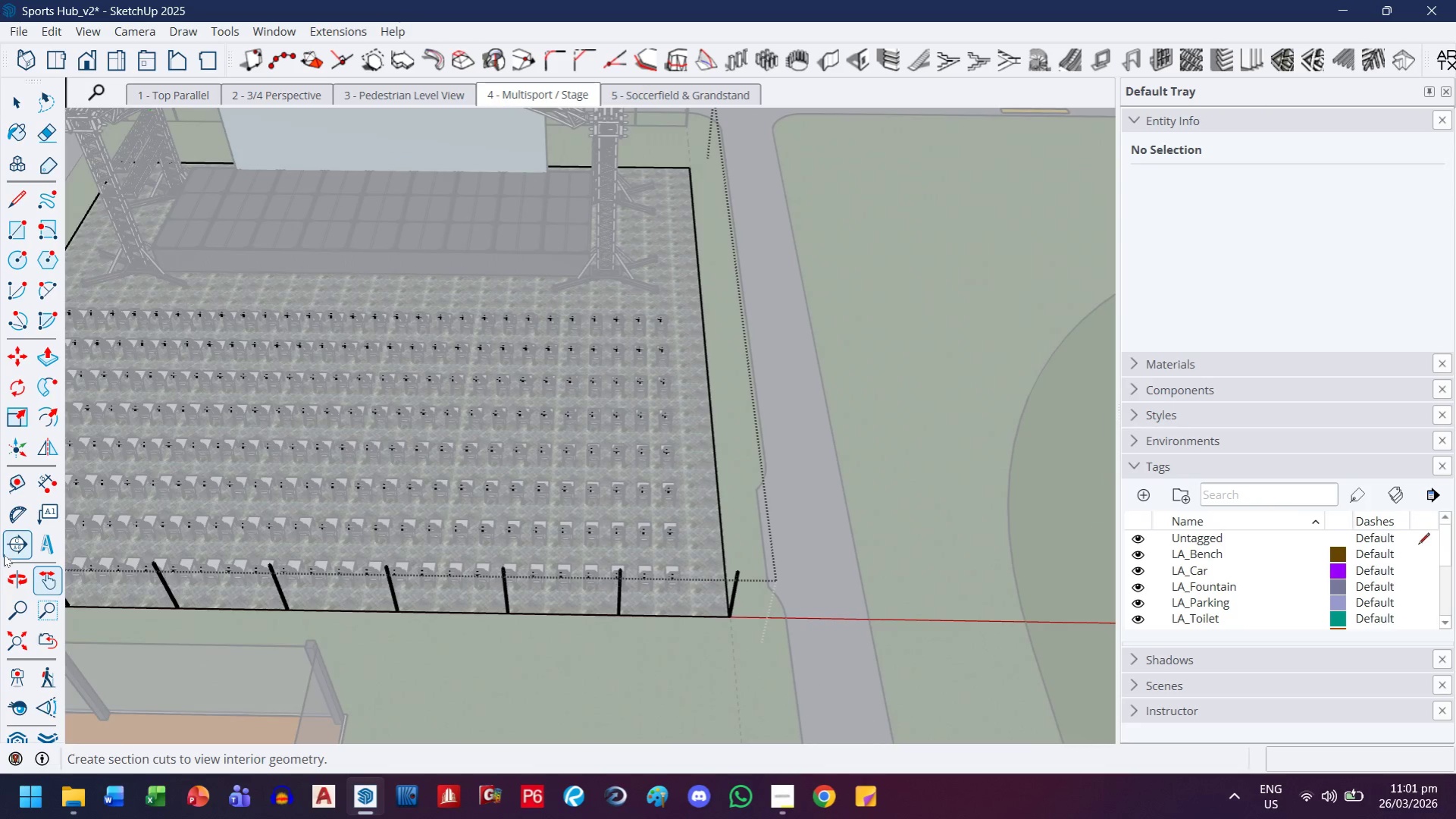 
mouse_move([21, 523])
 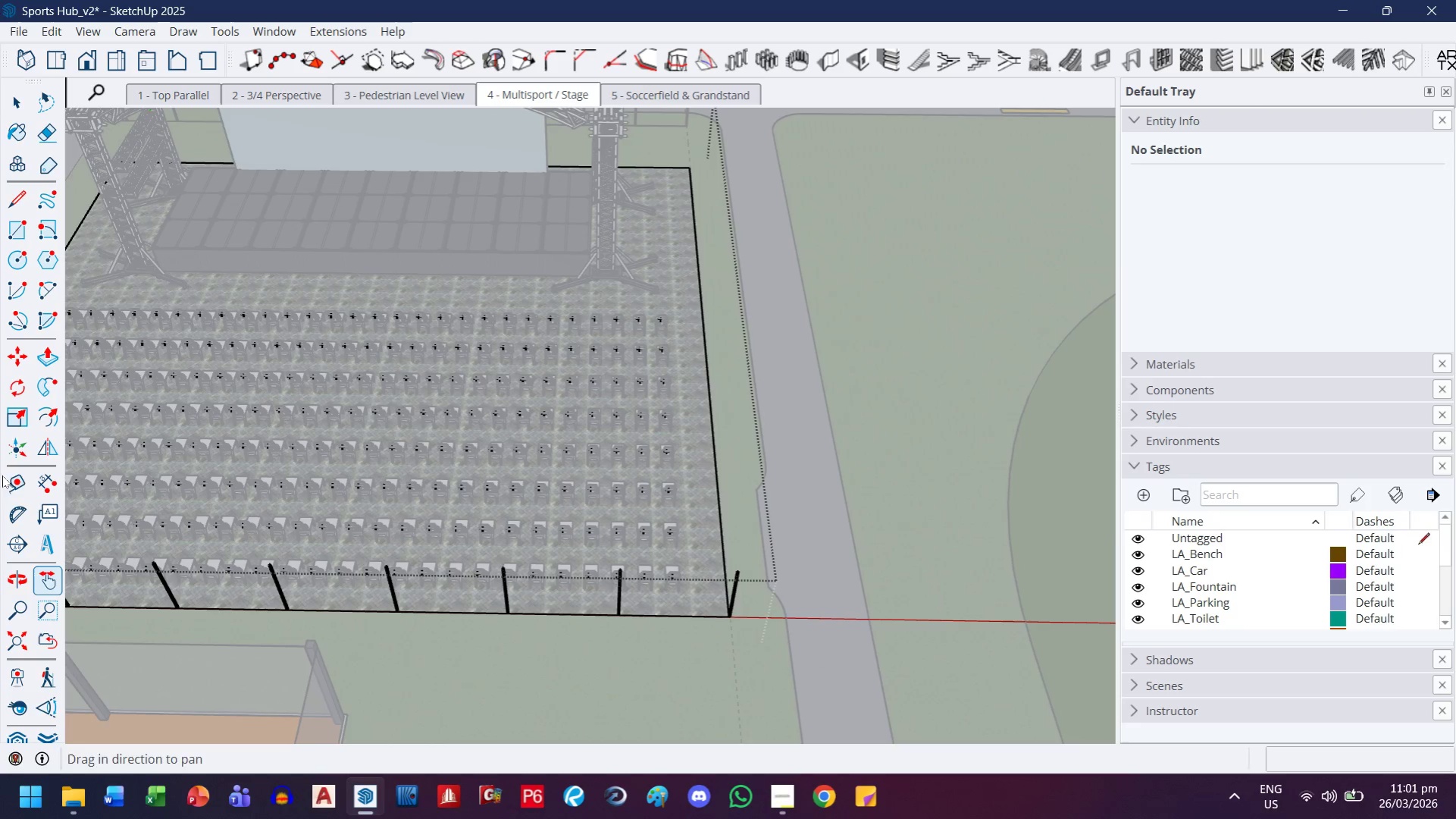 
left_click_drag(start_coordinate=[374, 526], to_coordinate=[834, 431])
 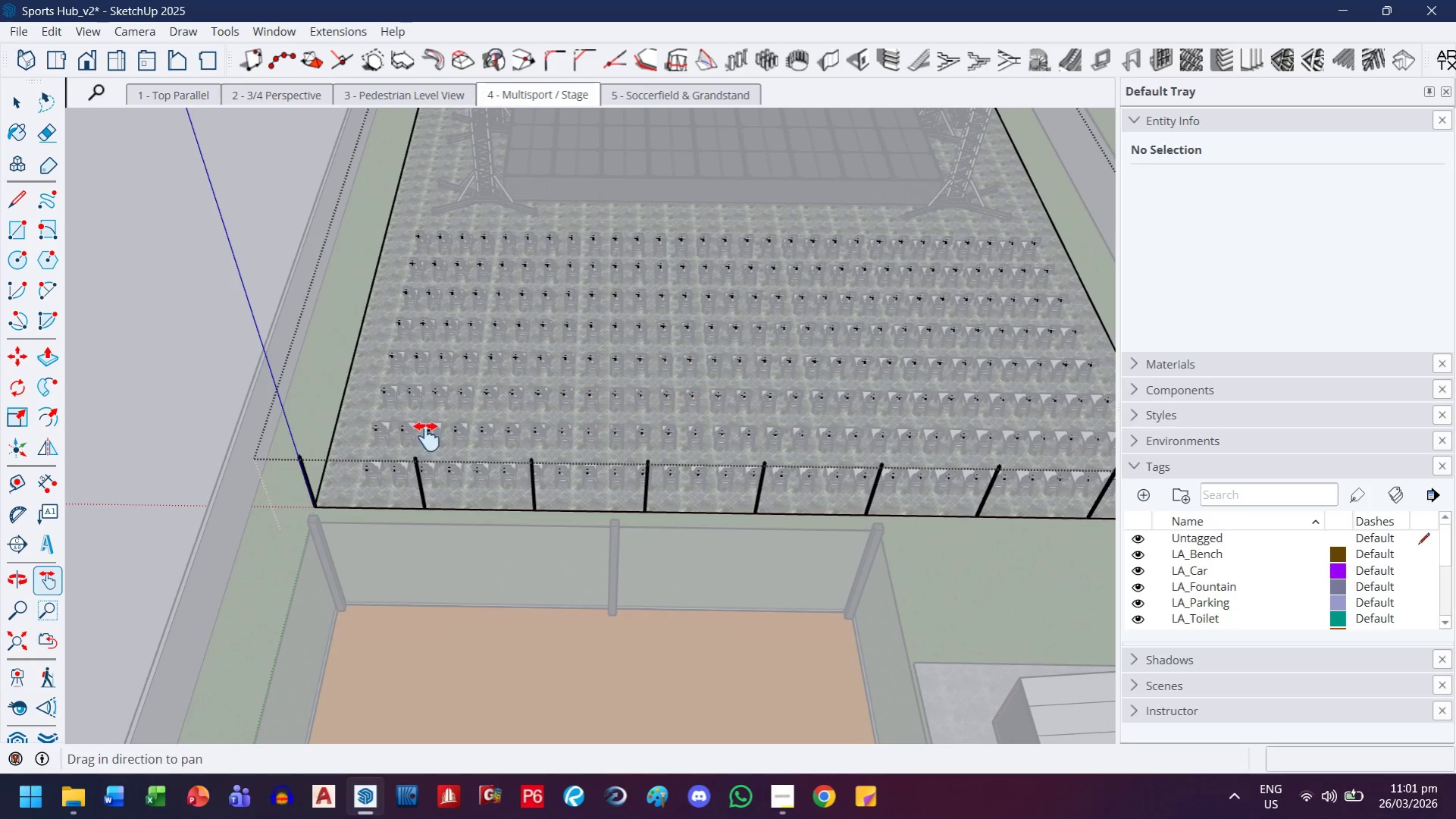 
scroll: coordinate [58, 494], scroll_direction: down, amount: 3.0
 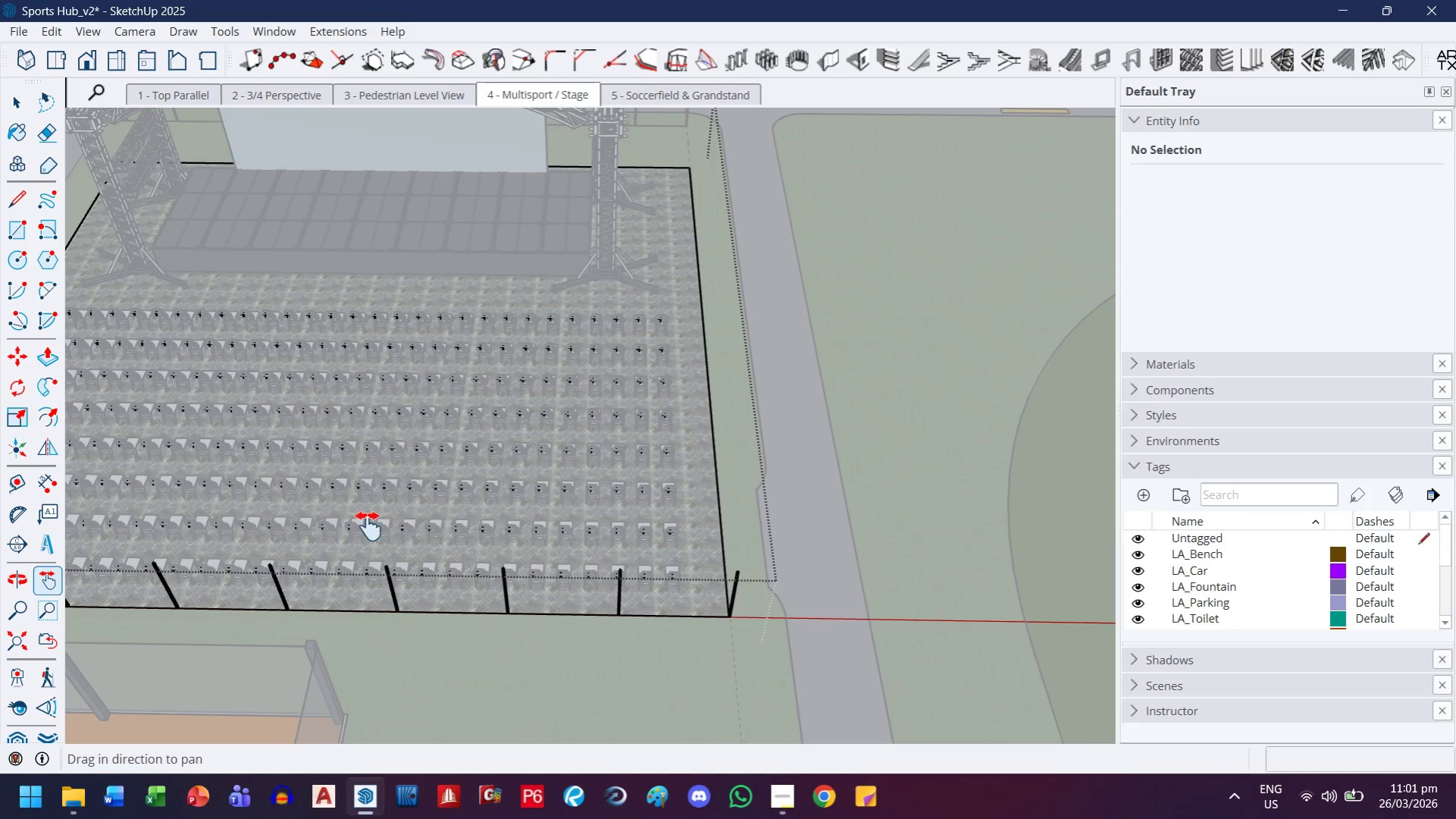 
scroll: coordinate [425, 446], scroll_direction: up, amount: 3.0
 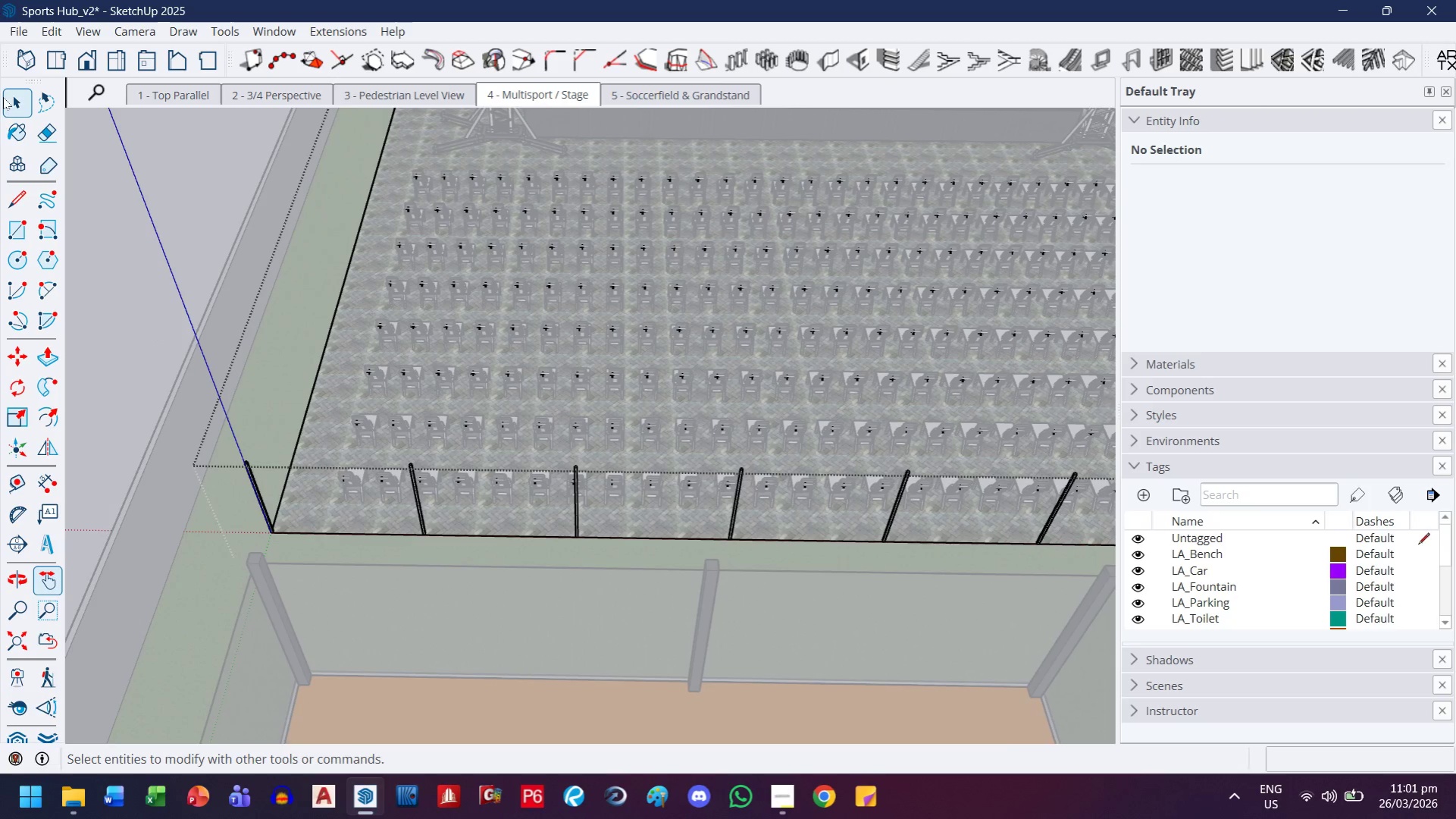 
left_click([10, 100])
 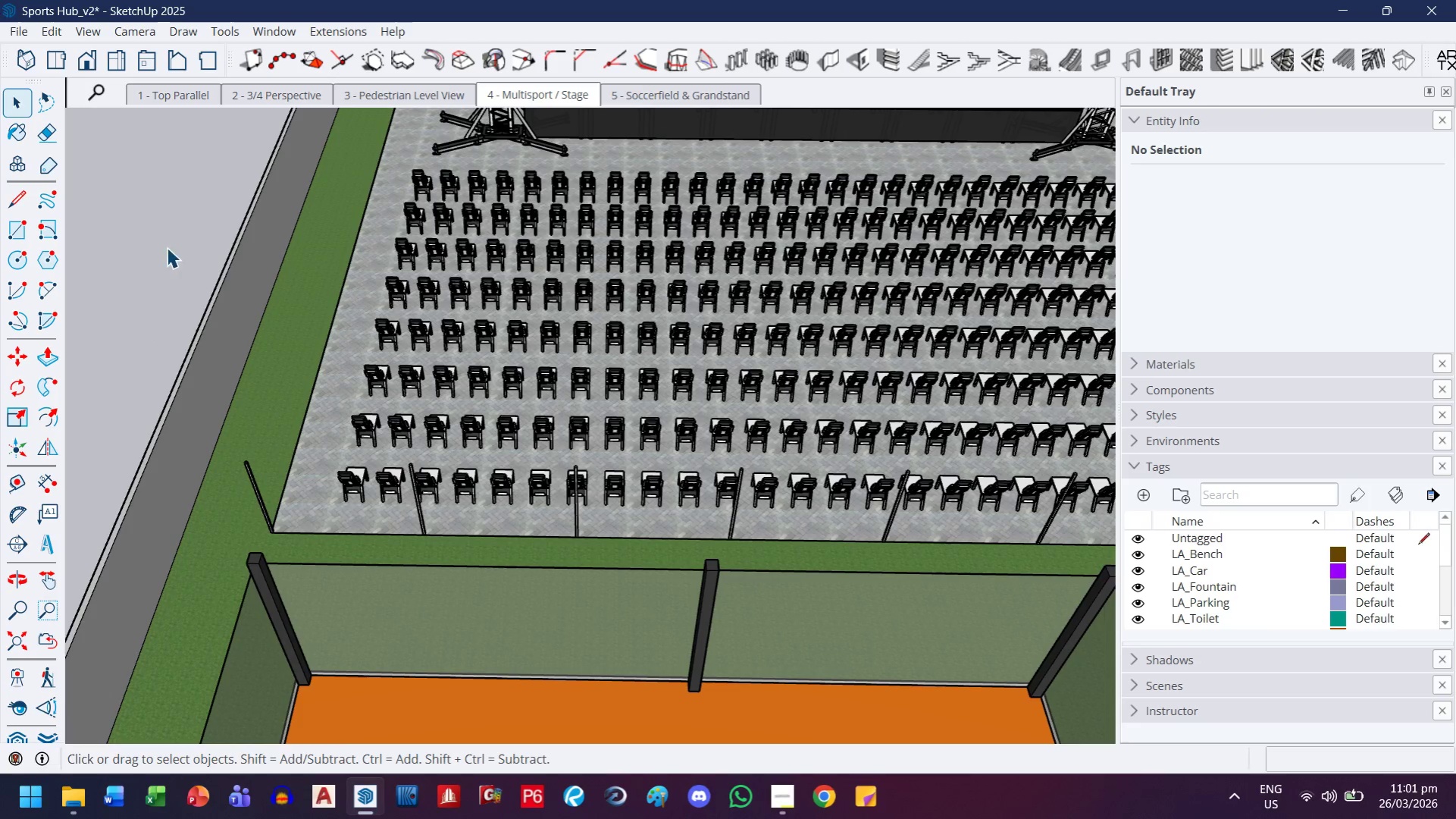 
scroll: coordinate [376, 284], scroll_direction: down, amount: 7.0
 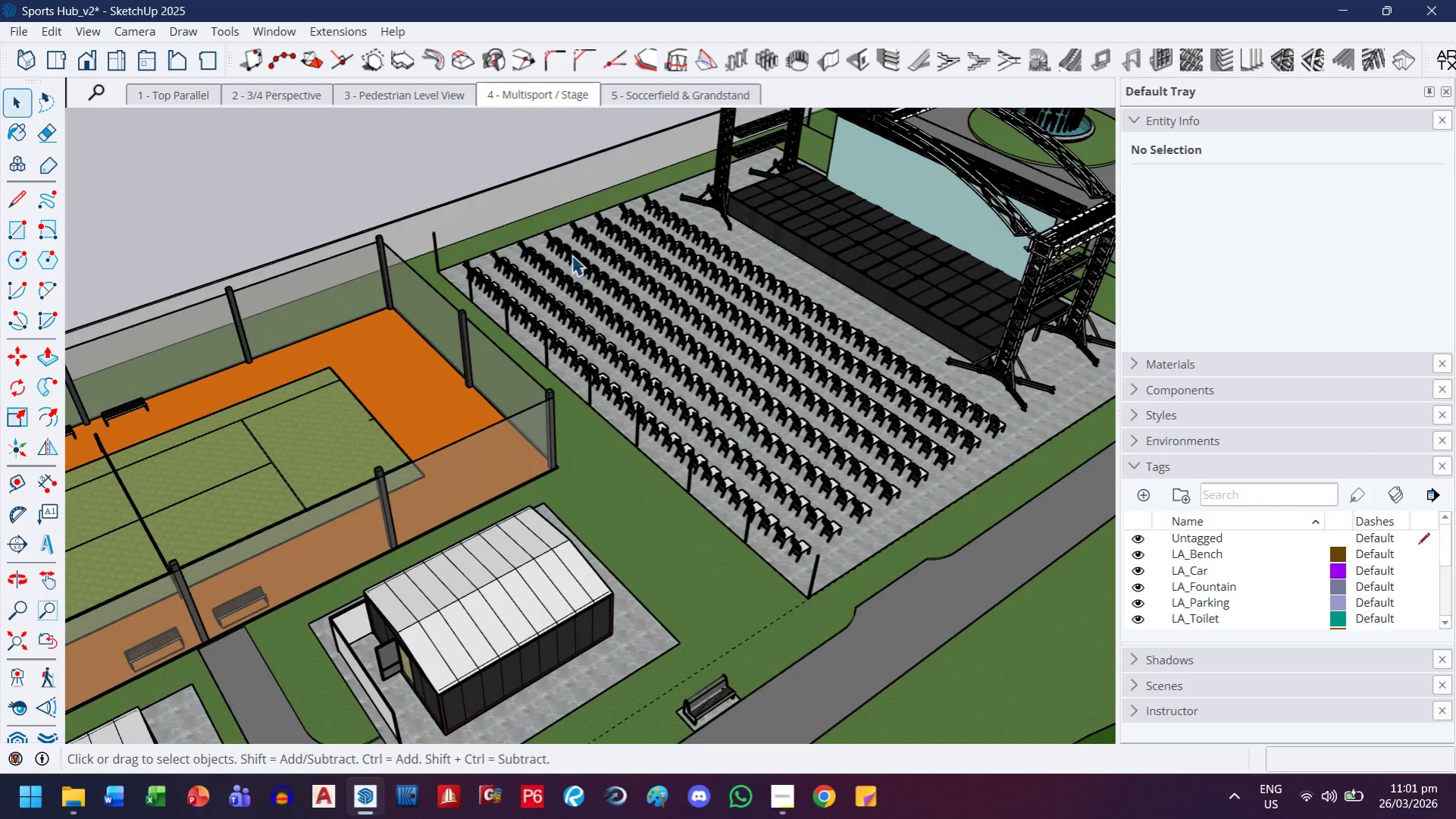 
key(H)
 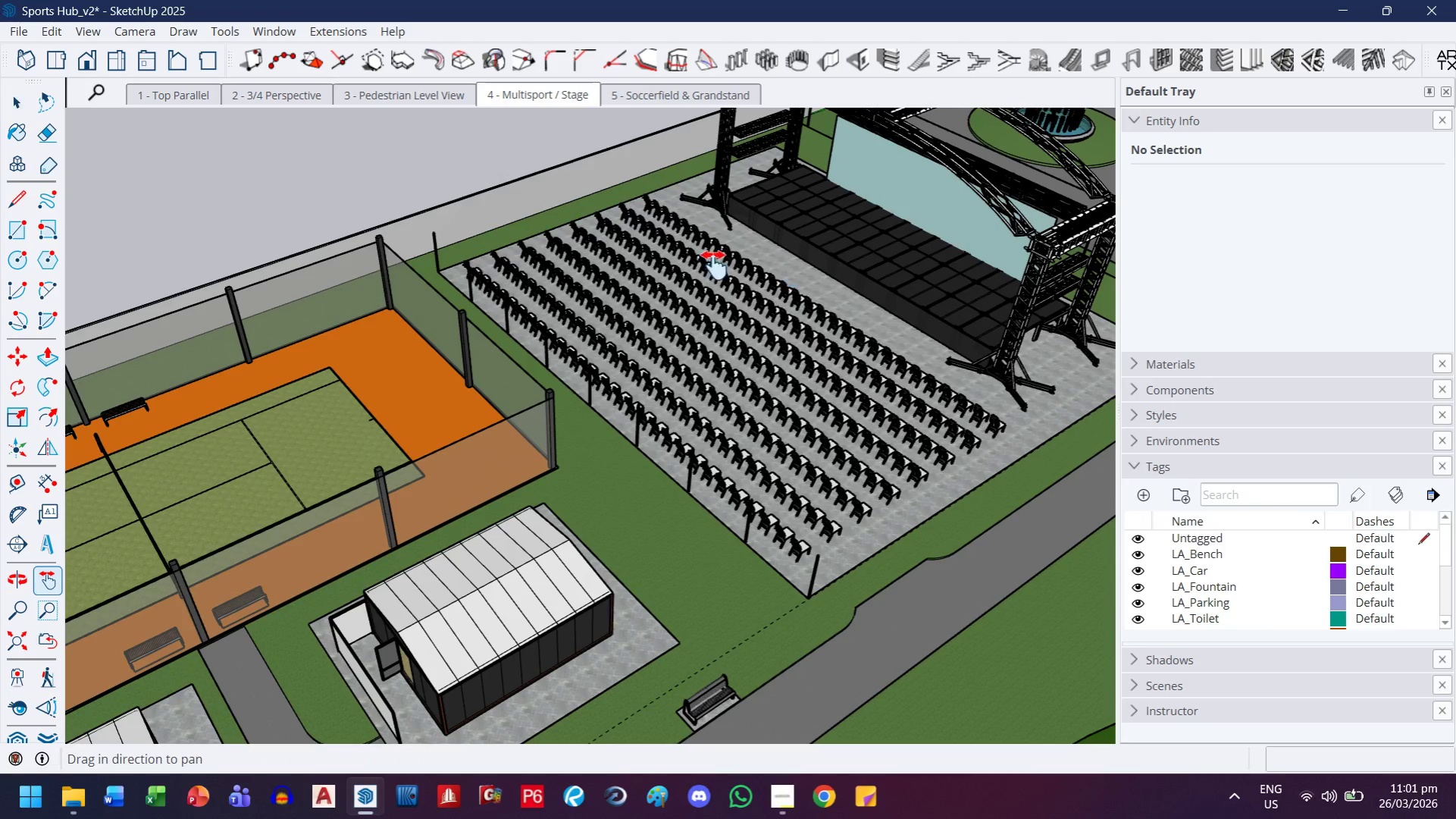 
left_click_drag(start_coordinate=[787, 271], to_coordinate=[263, 278])
 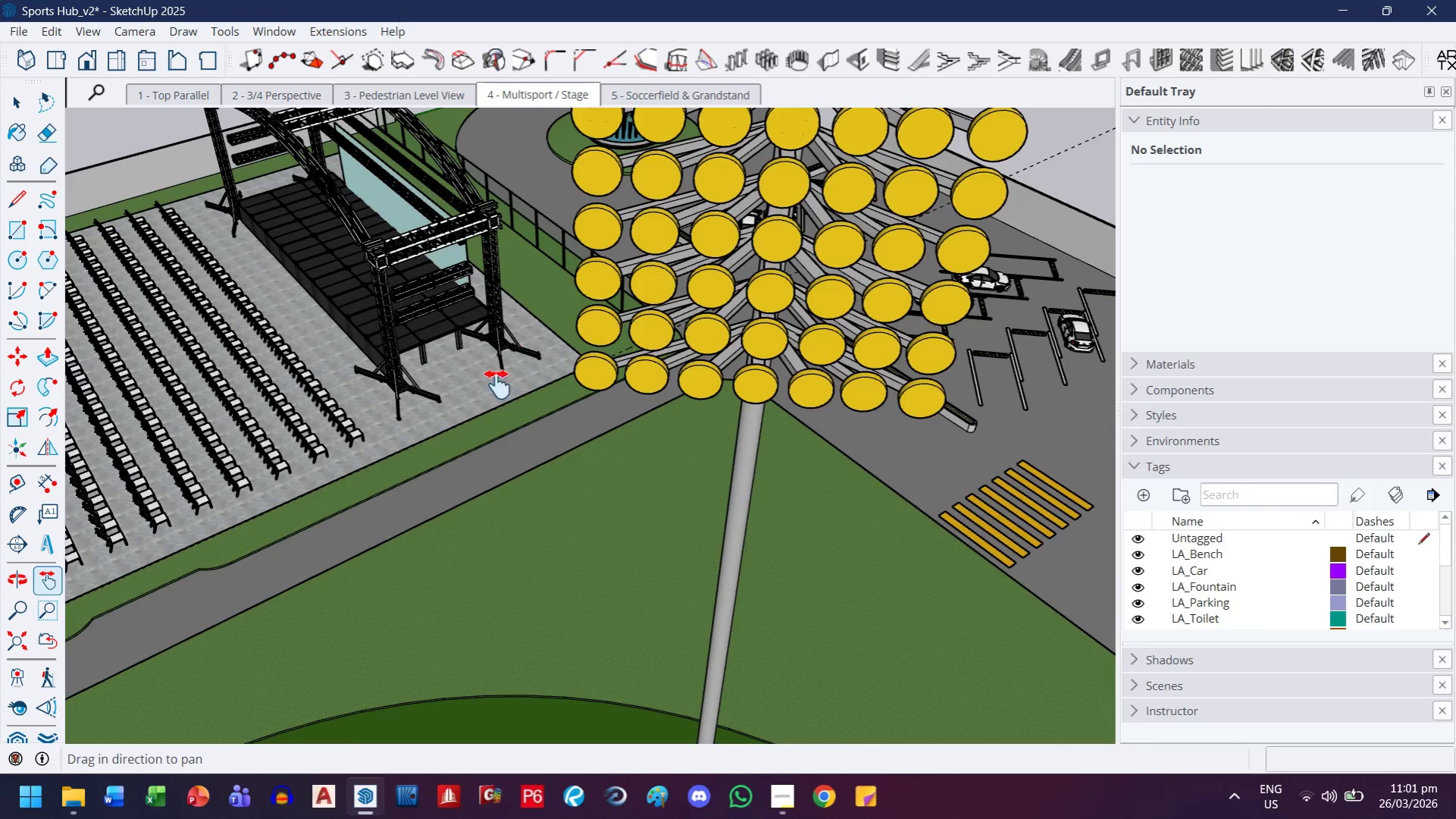 
left_click_drag(start_coordinate=[476, 385], to_coordinate=[653, 419])
 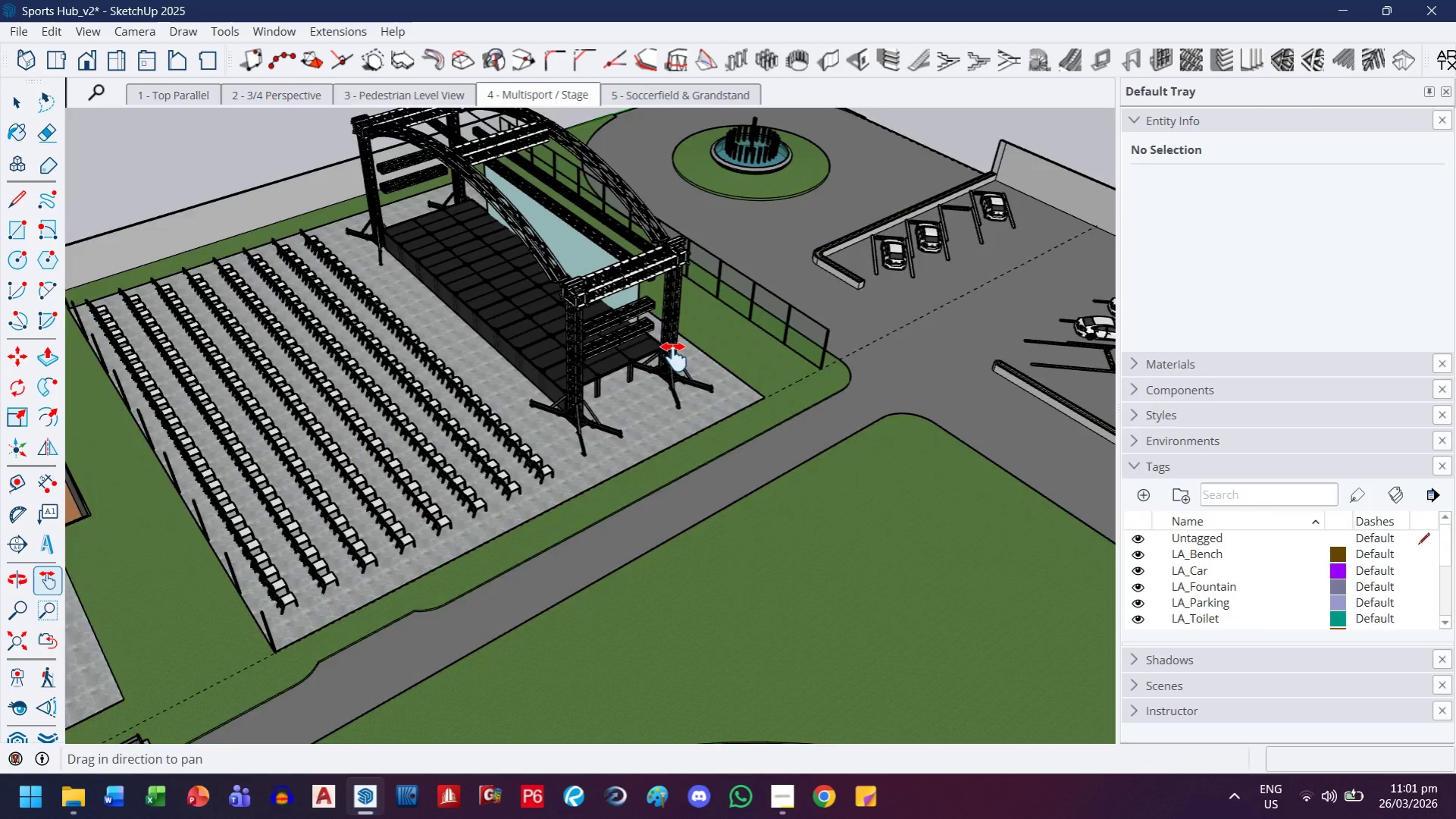 
scroll: coordinate [747, 494], scroll_direction: up, amount: 18.0
 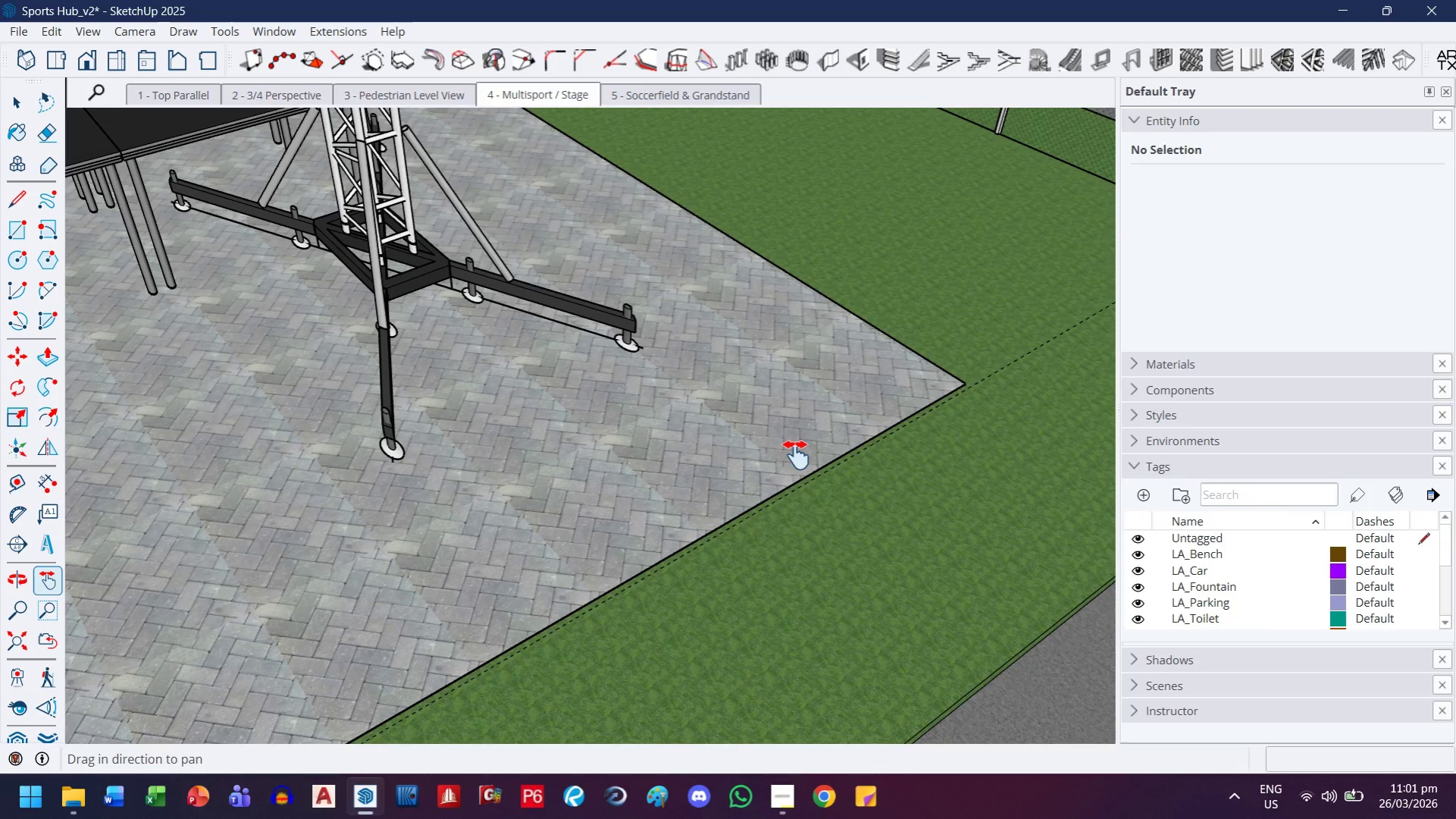 
key(H)
 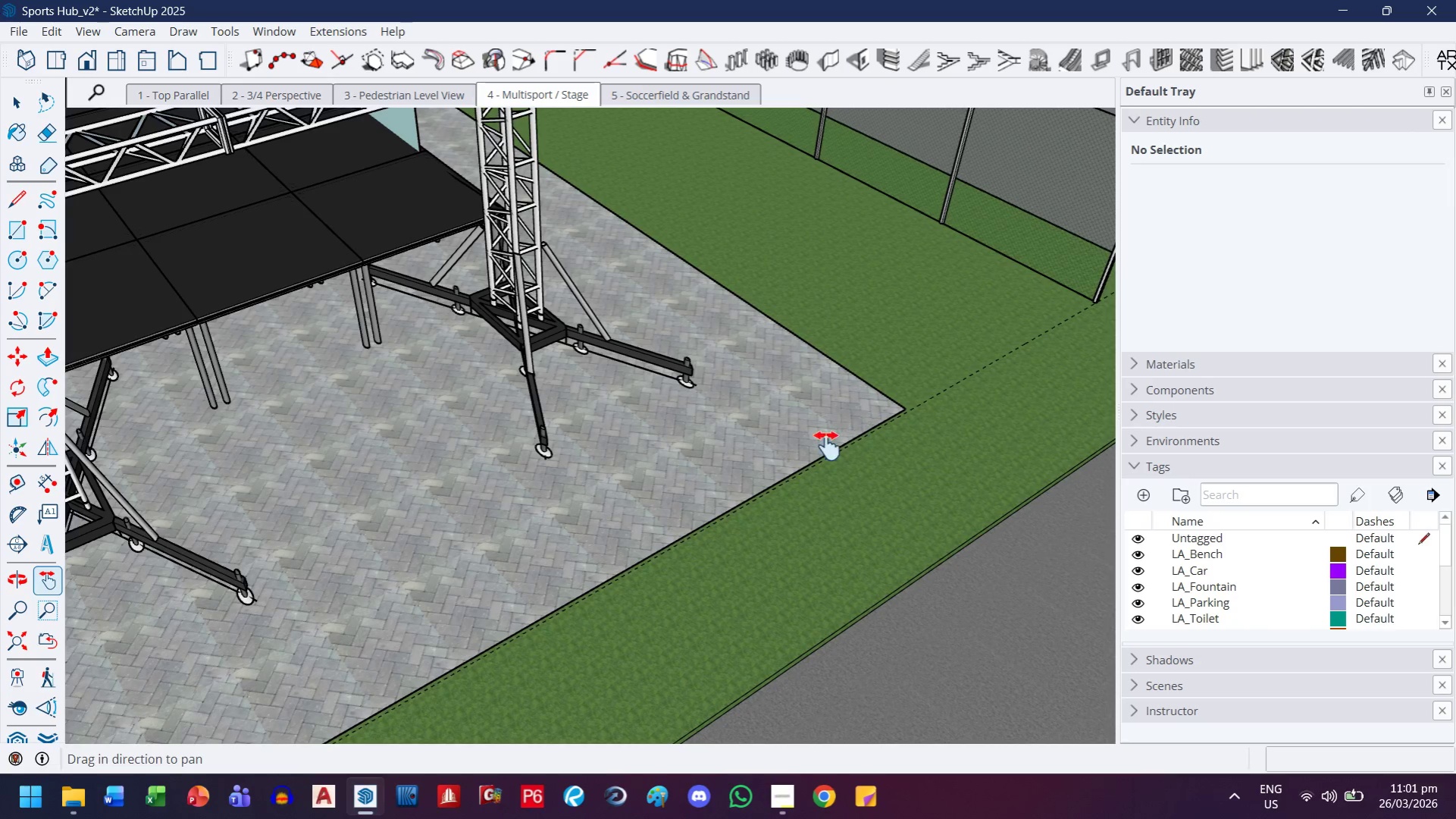 
scroll: coordinate [796, 455], scroll_direction: down, amount: 5.0
 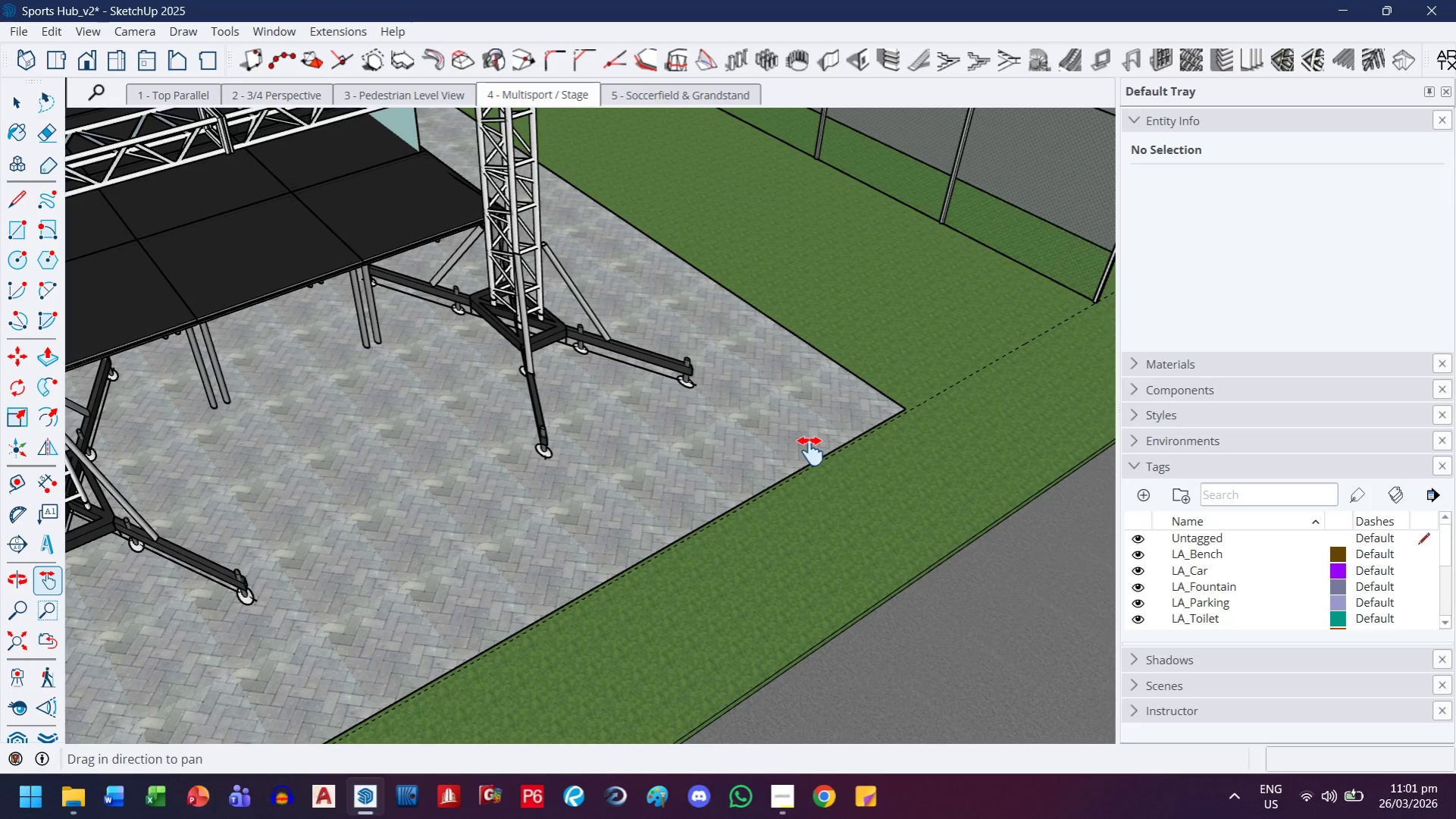 
left_click_drag(start_coordinate=[855, 432], to_coordinate=[678, 513])
 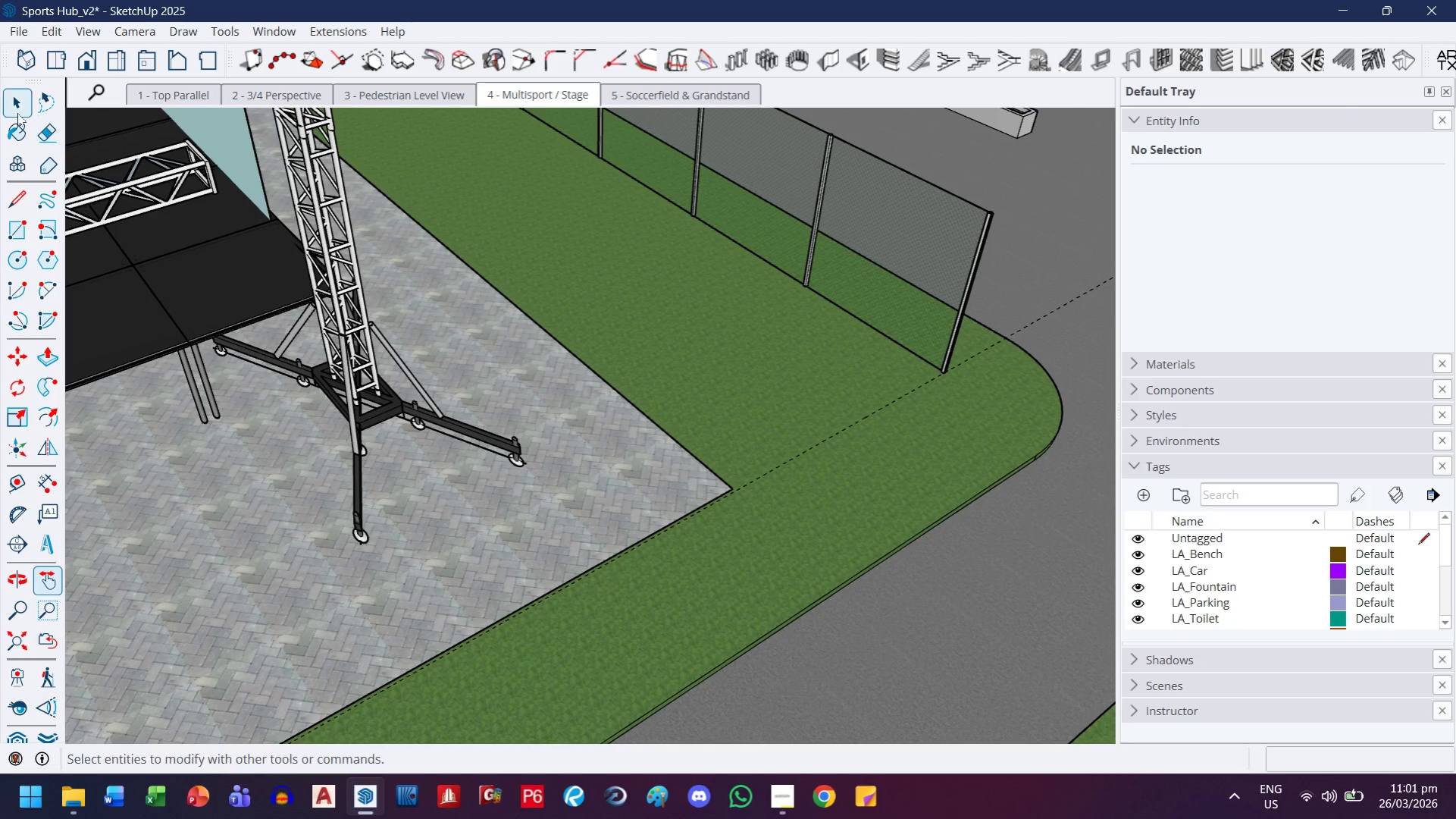 
left_click([17, 108])
 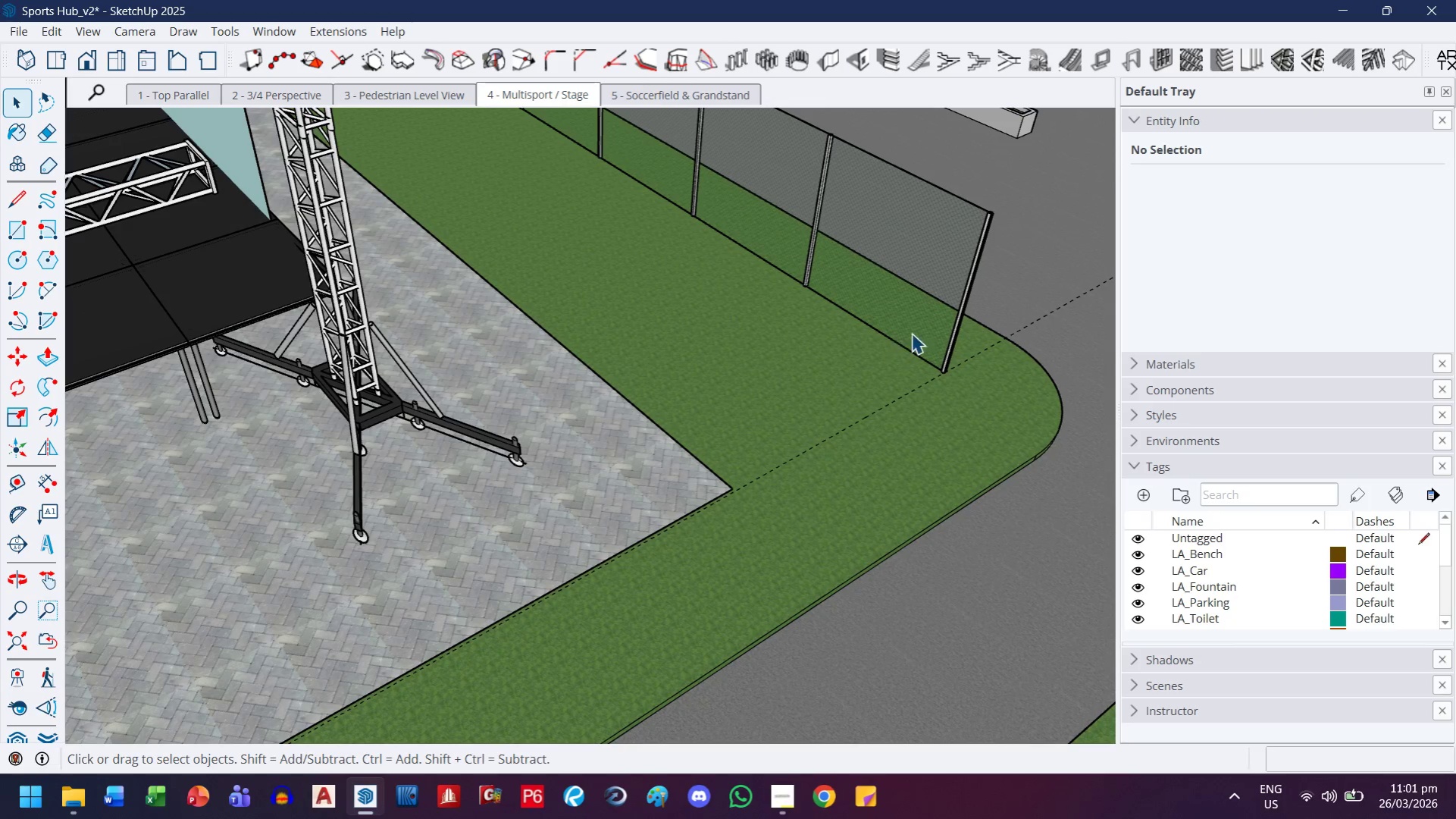 
scroll: coordinate [922, 333], scroll_direction: up, amount: 3.0
 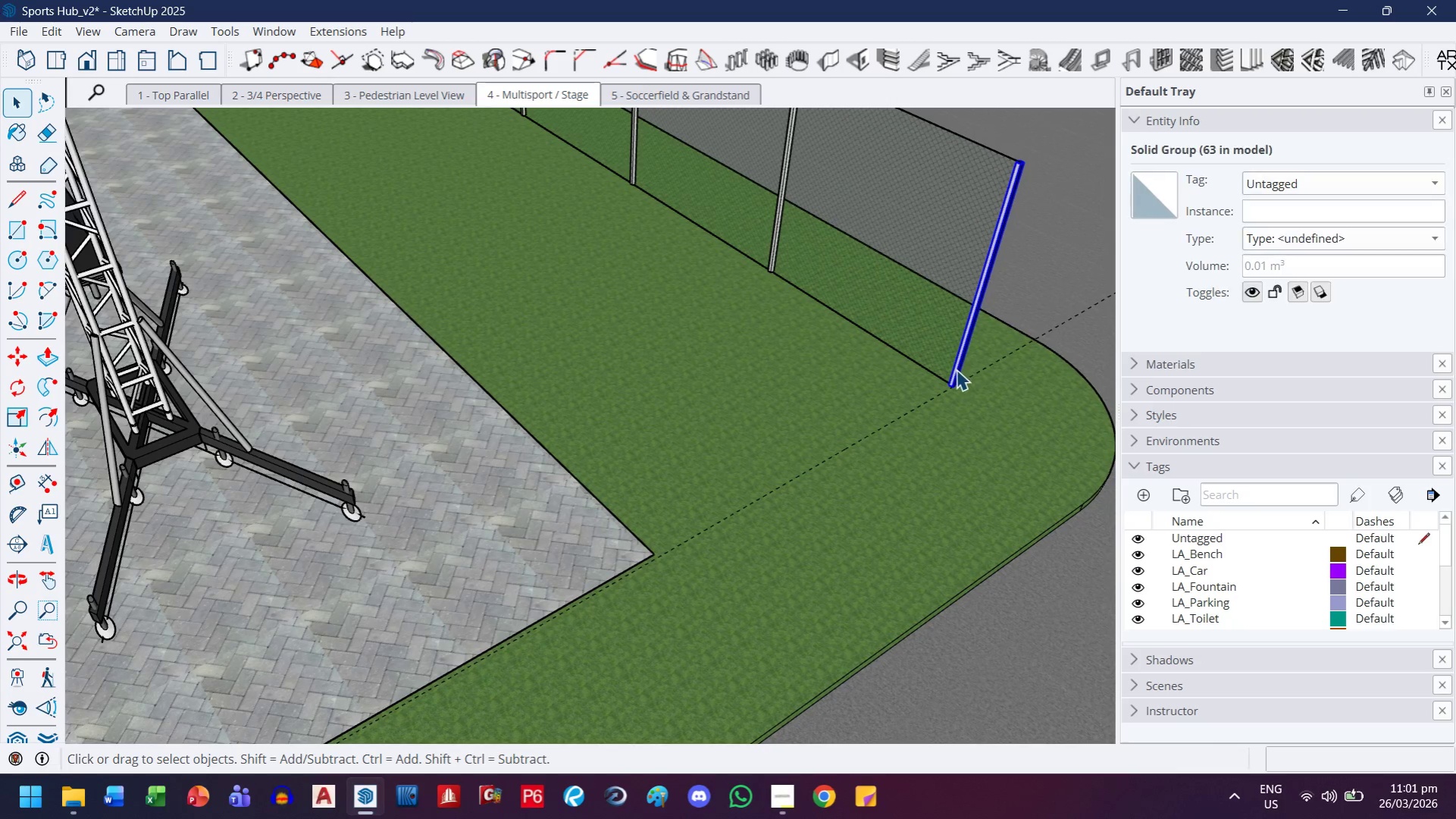 
key(M)
 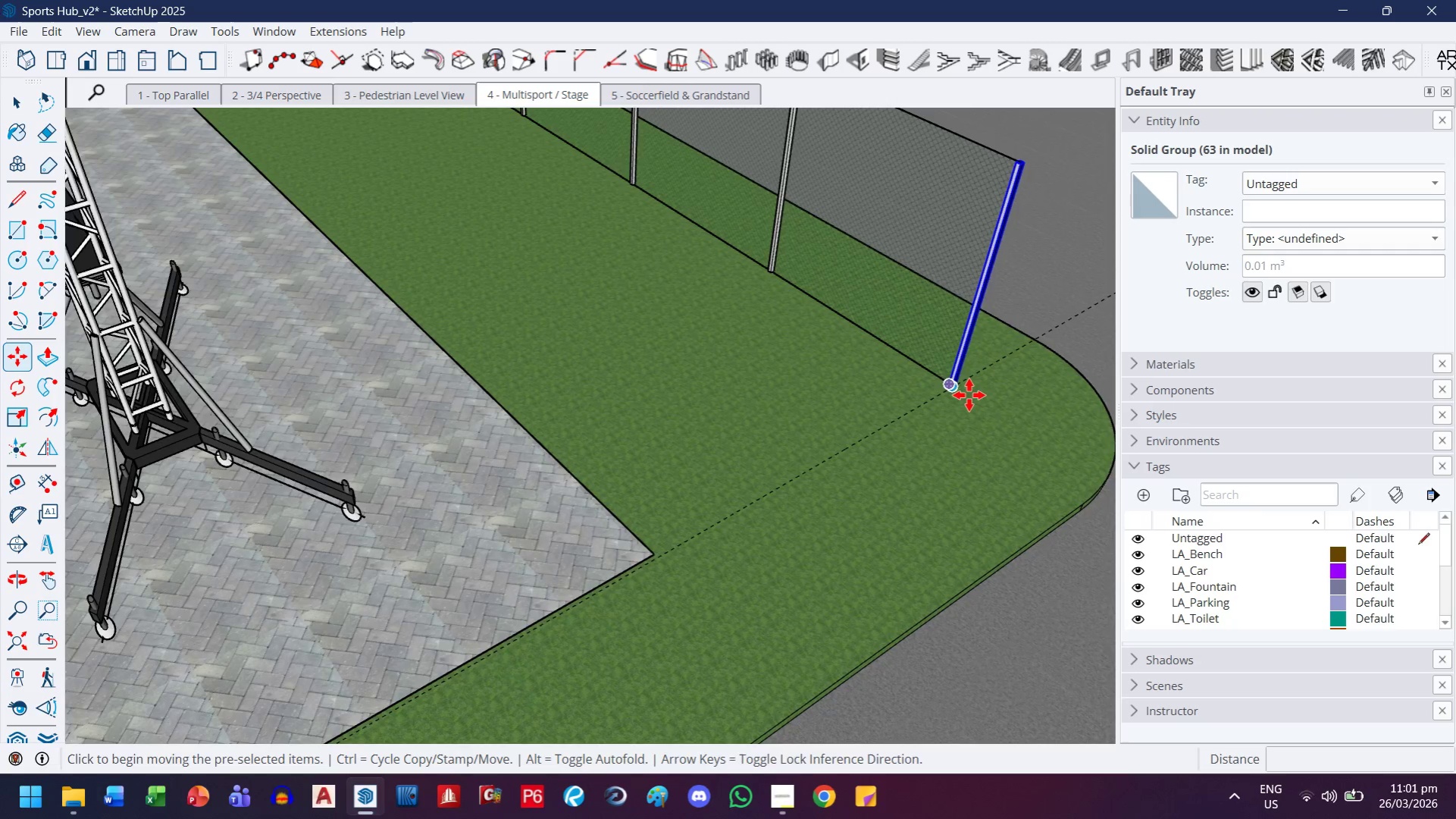 
key(Control+ControlLeft)
 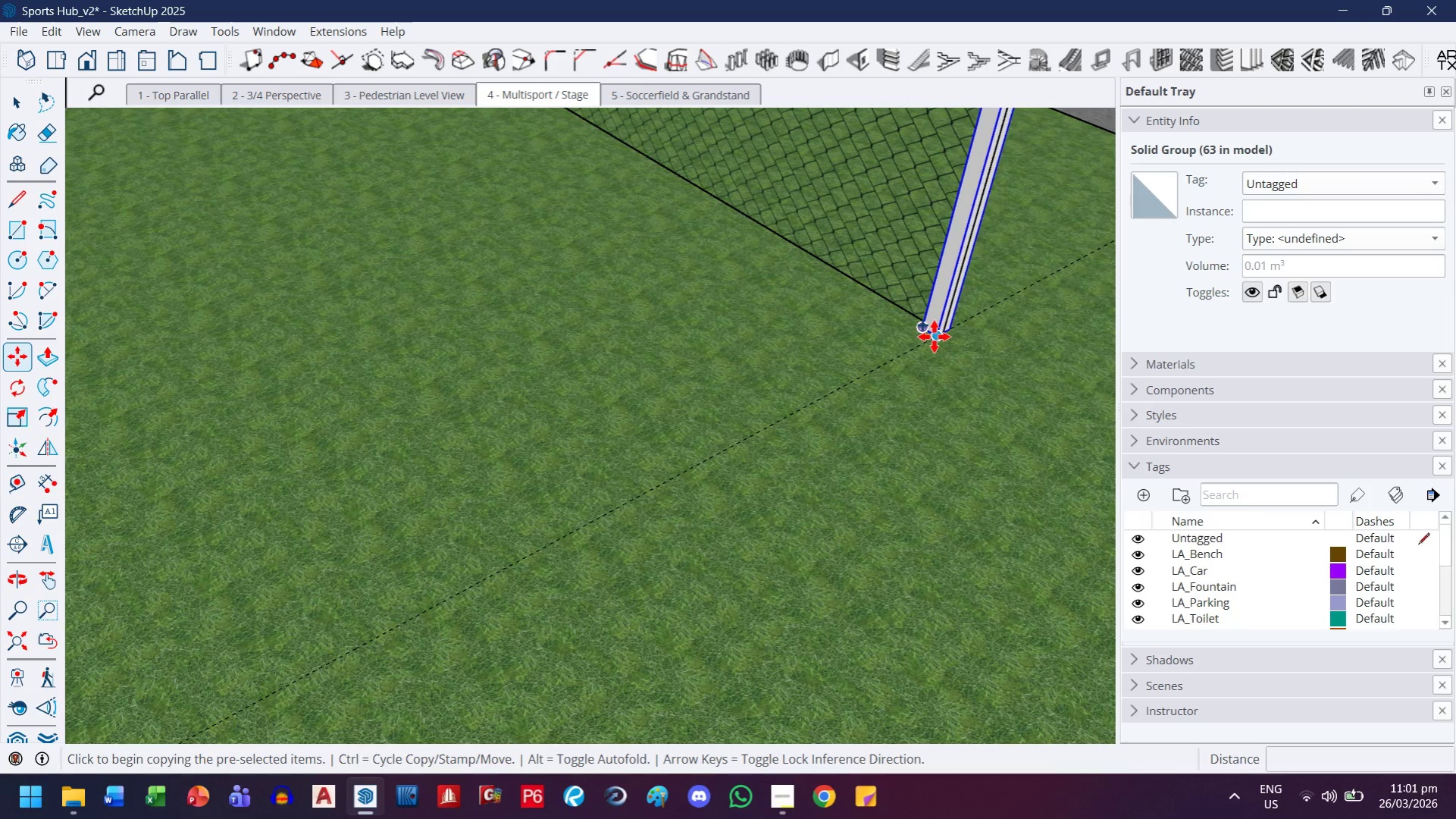 
scroll: coordinate [941, 403], scroll_direction: up, amount: 20.0
 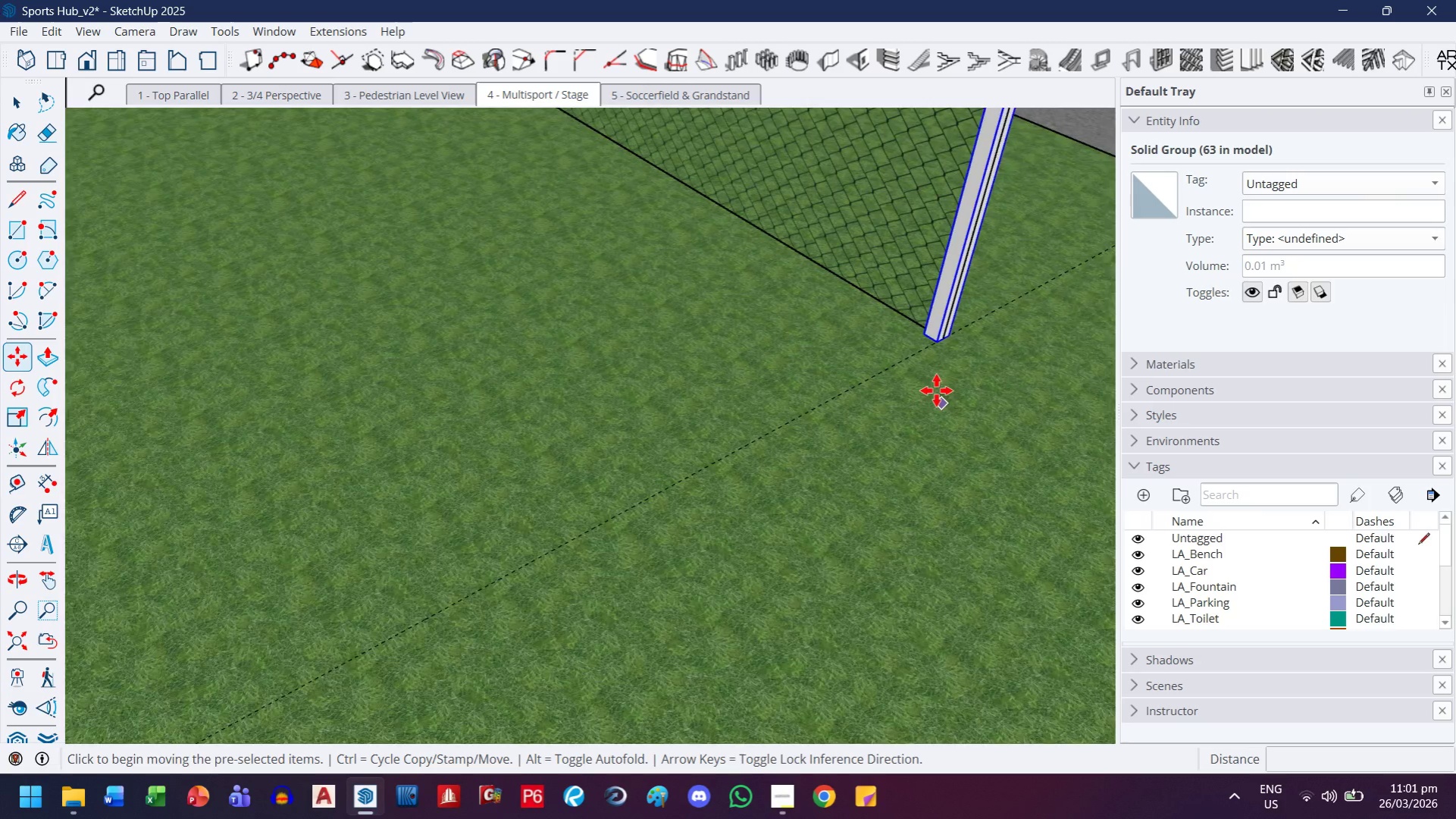 
left_click_drag(start_coordinate=[934, 337], to_coordinate=[930, 340])
 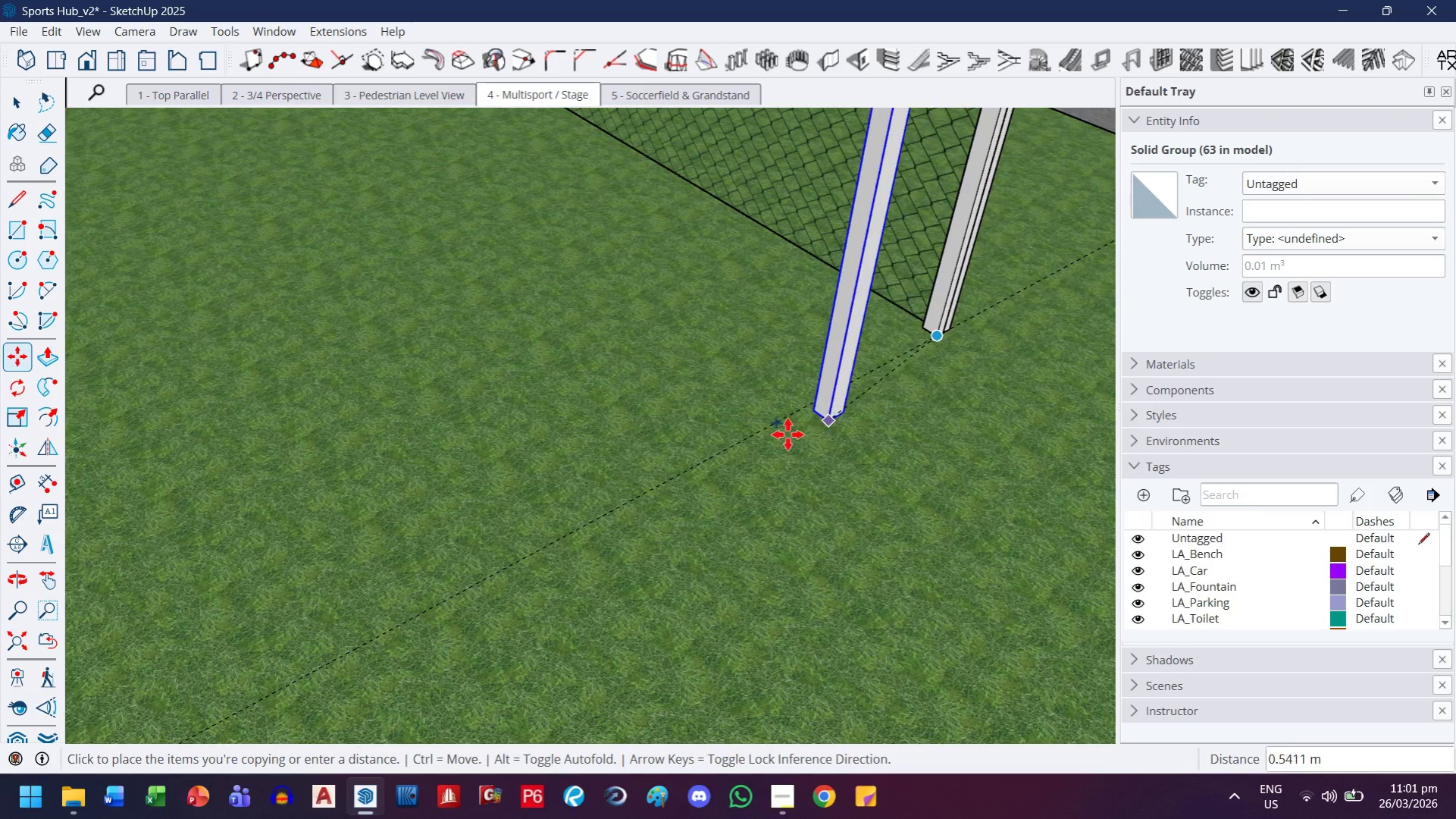 
key(H)
 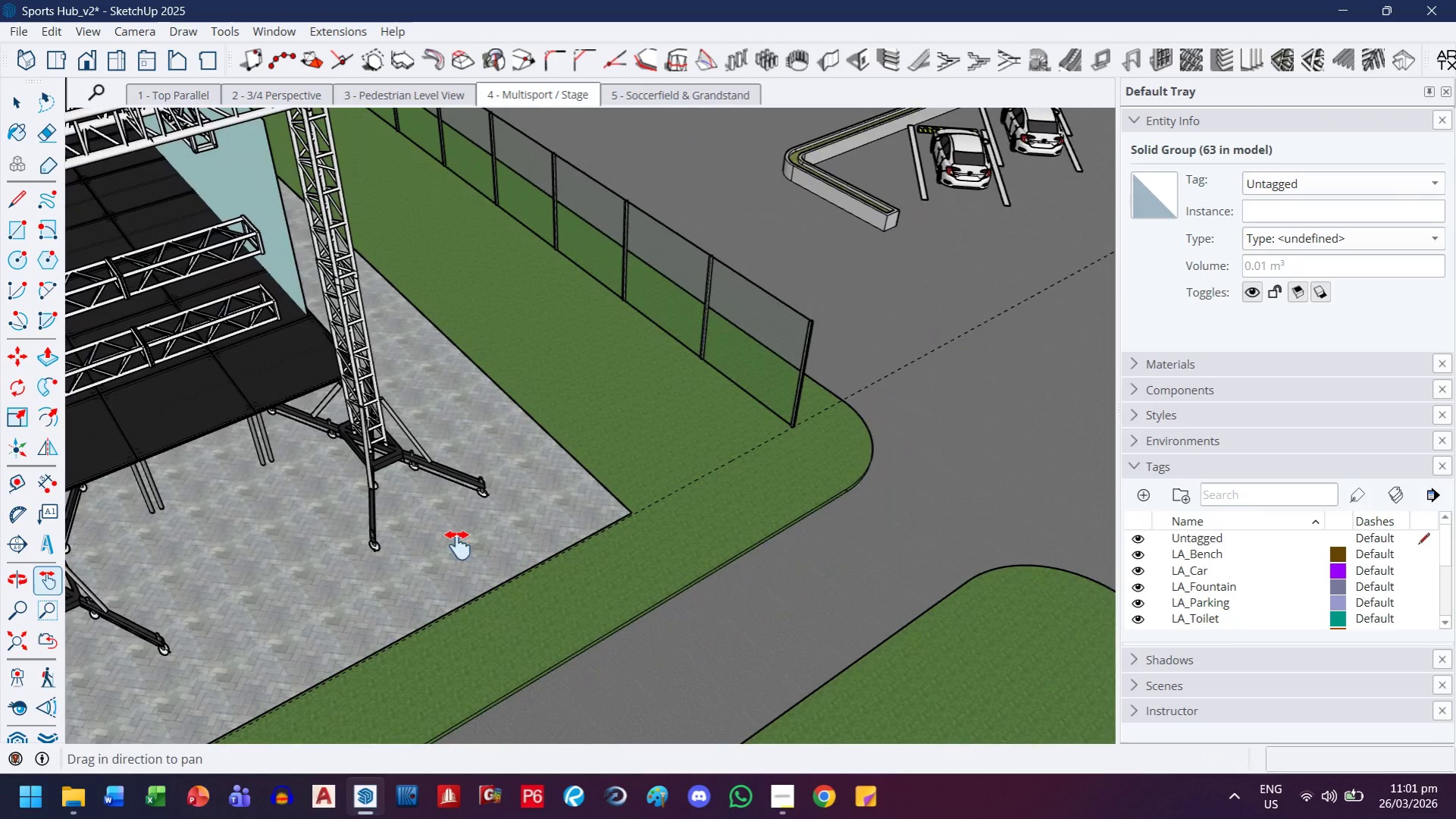 
left_click_drag(start_coordinate=[412, 572], to_coordinate=[1047, 243])
 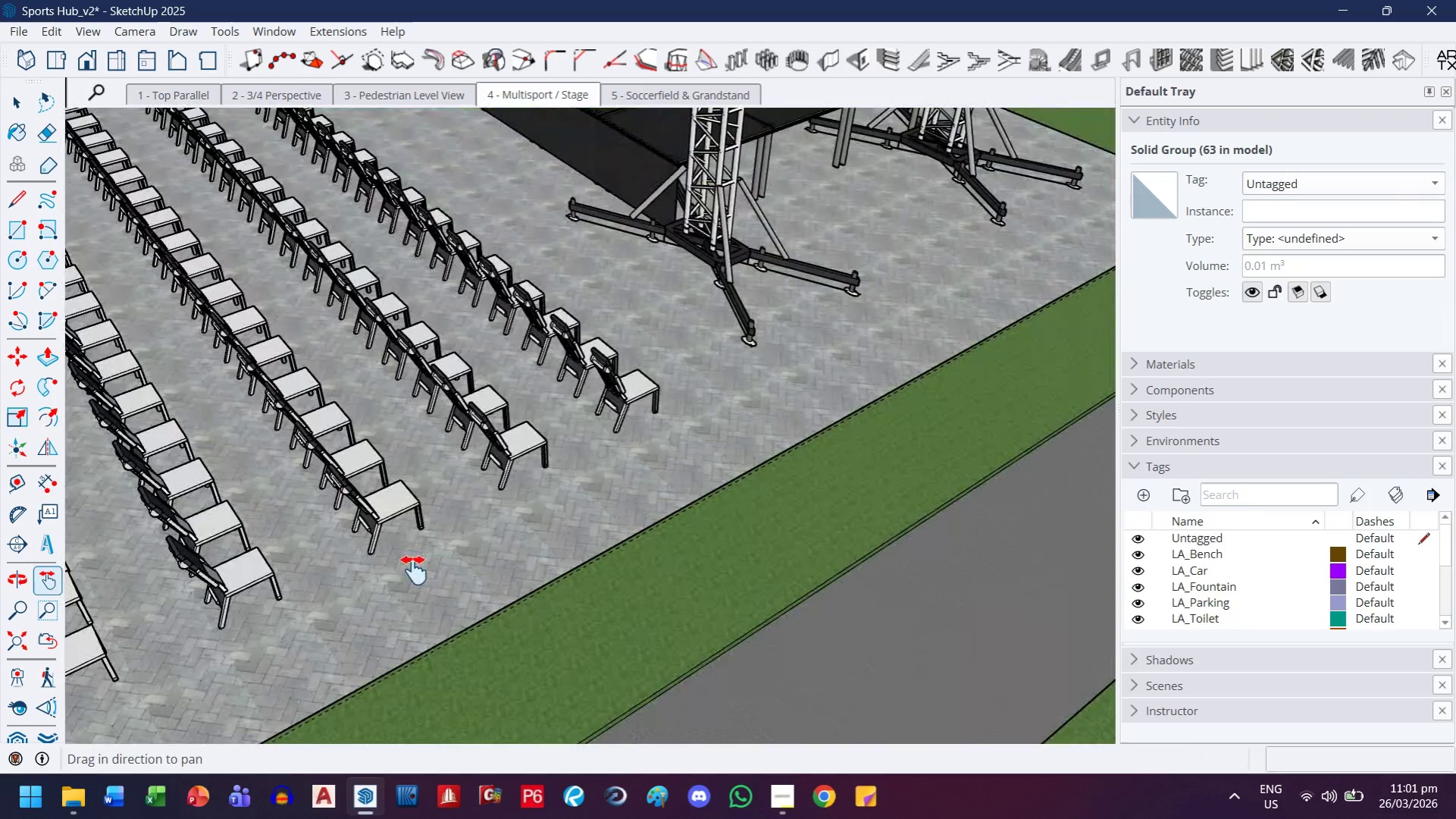 
scroll: coordinate [768, 441], scroll_direction: down, amount: 26.0
 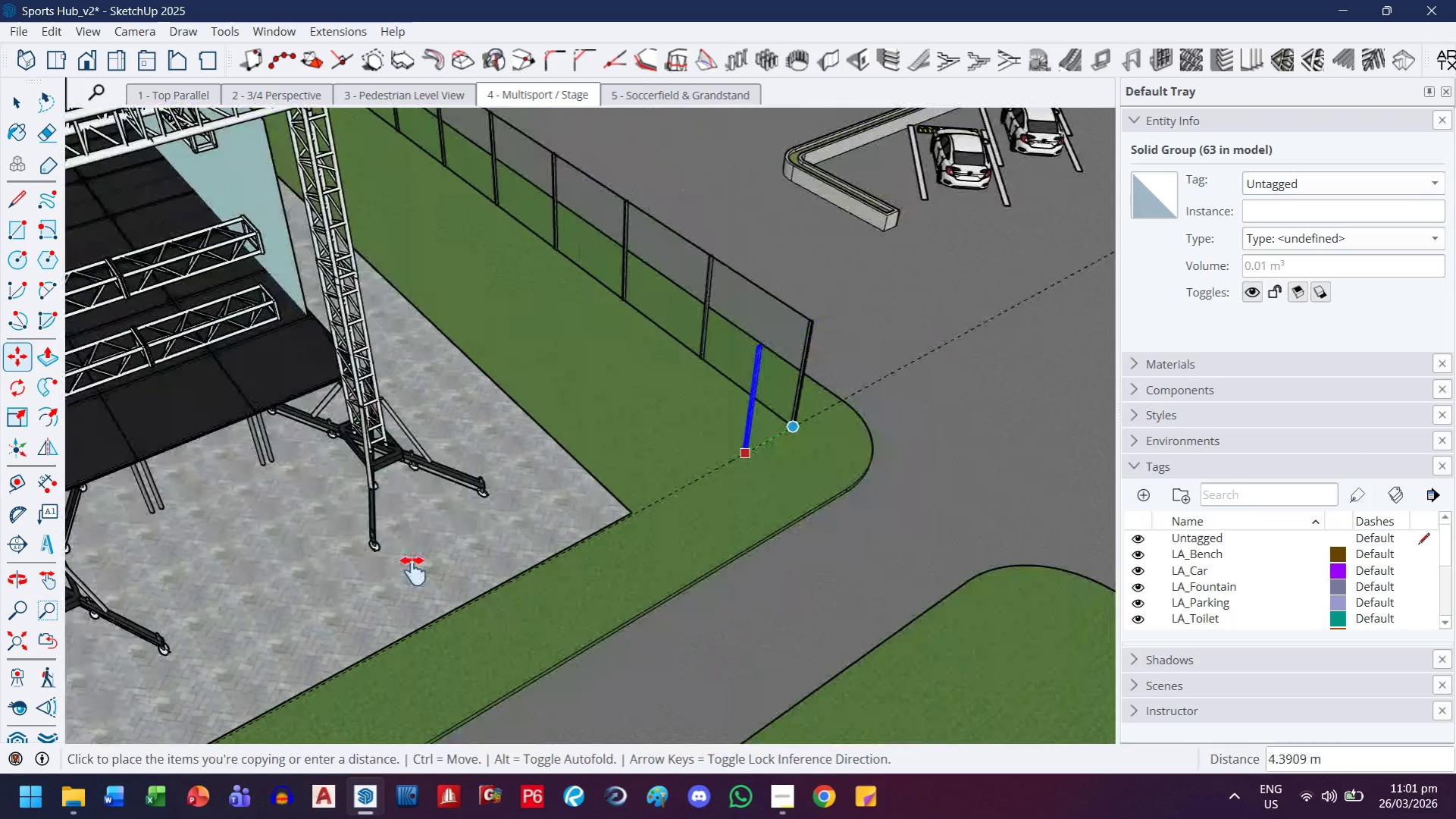 
left_click_drag(start_coordinate=[414, 570], to_coordinate=[787, 324])
 